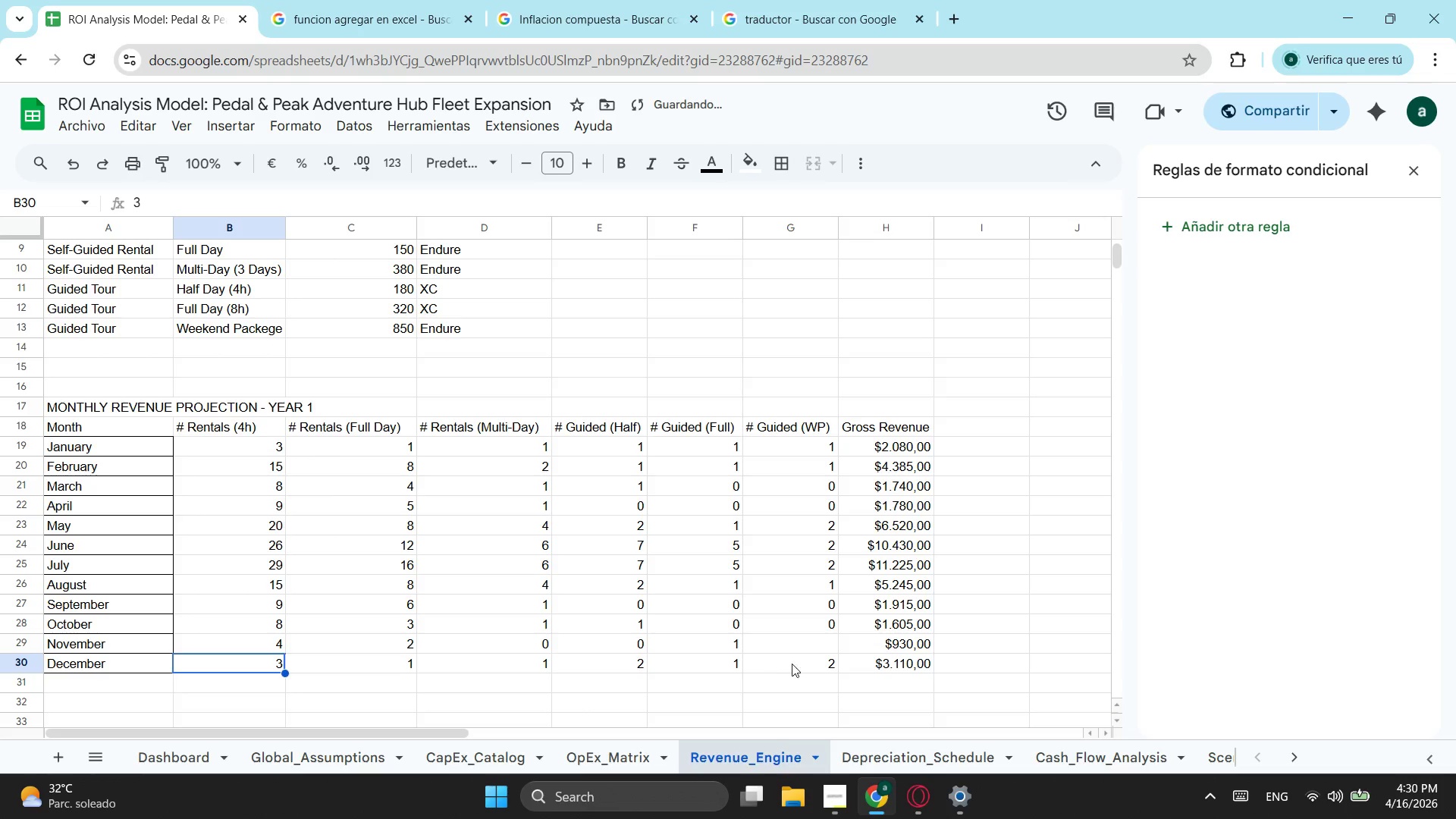 
left_click([807, 645])
 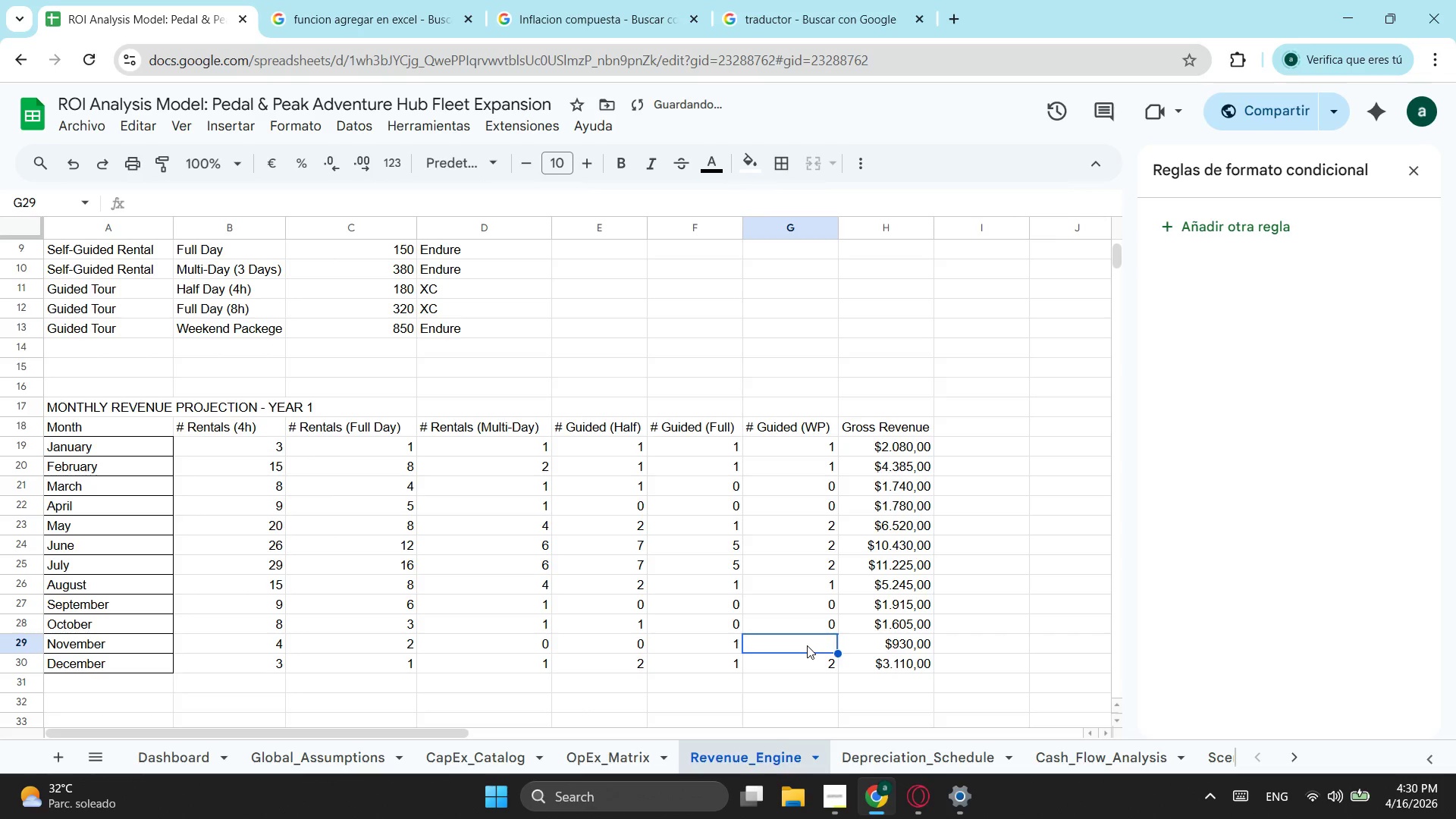 
key(1)
 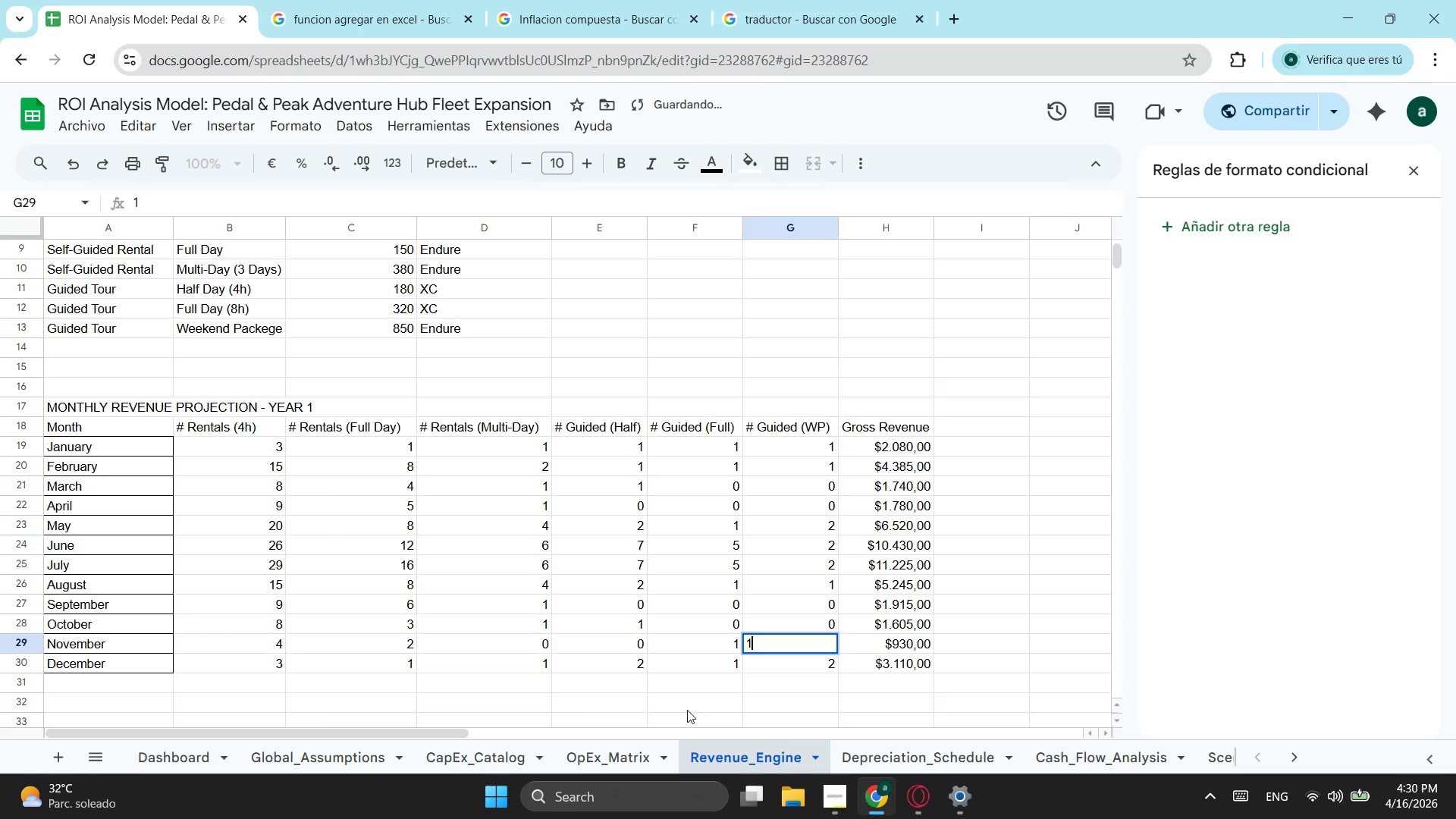 
left_click([687, 710])
 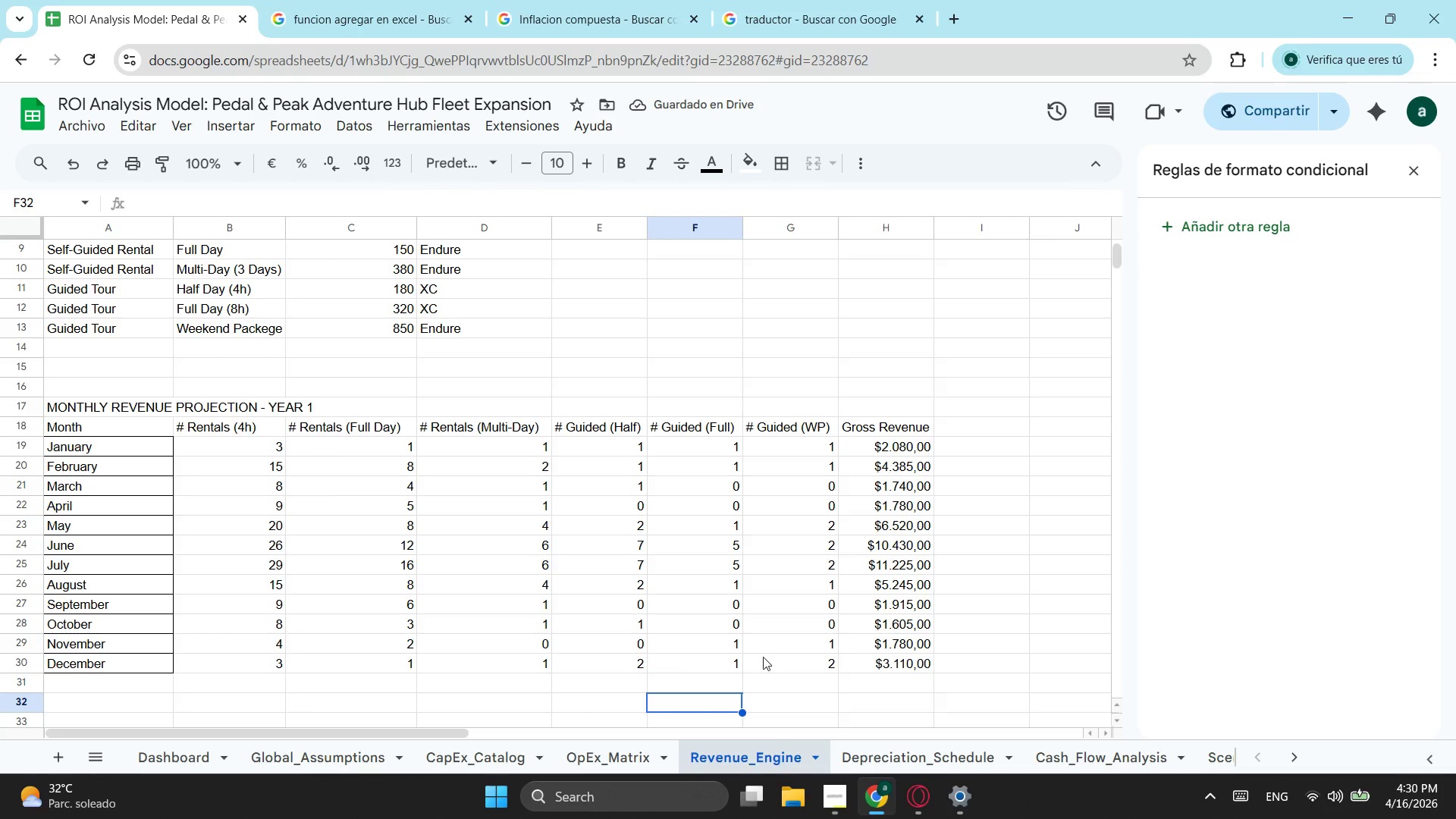 
left_click([811, 669])
 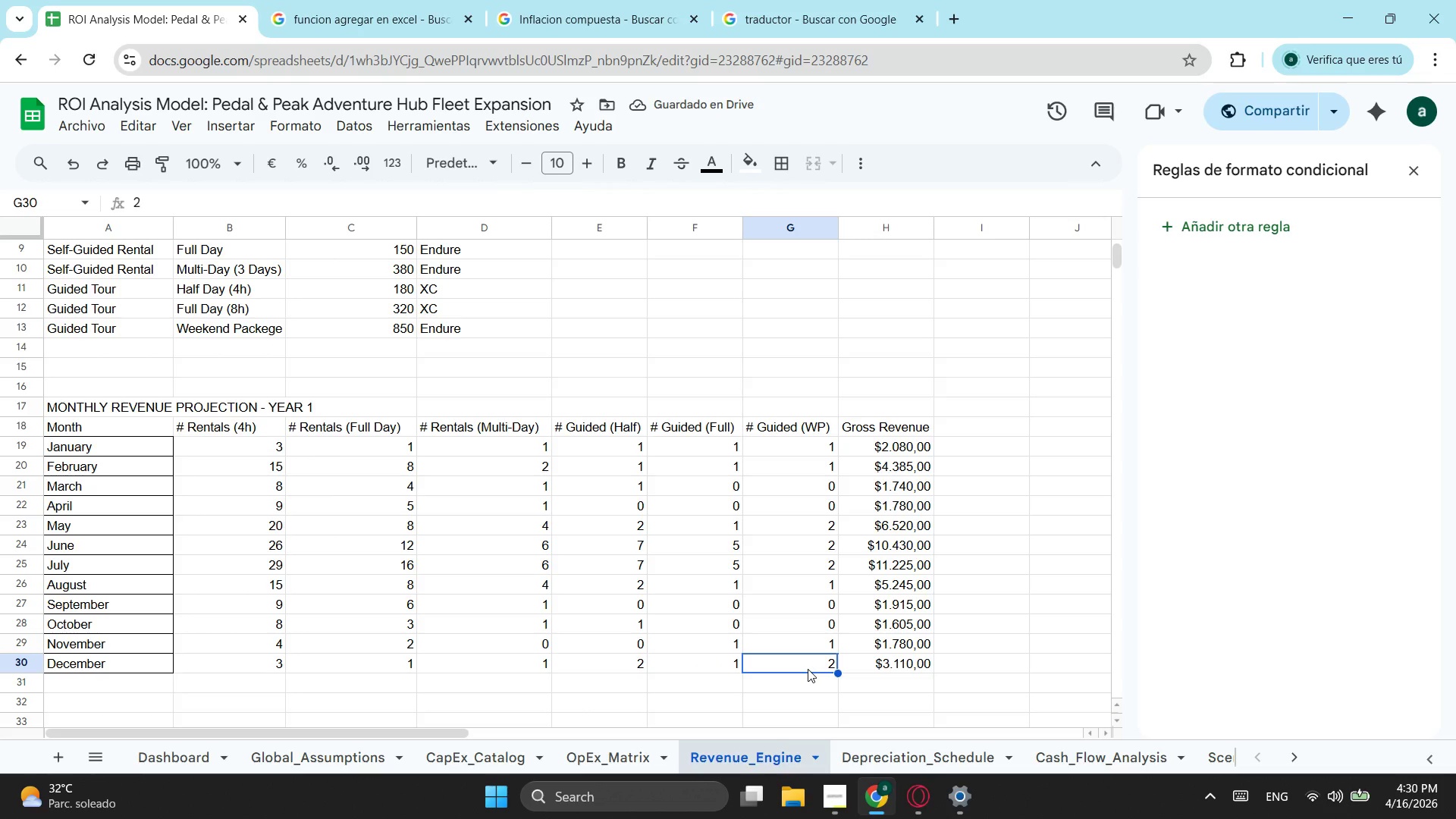 
key(1)
 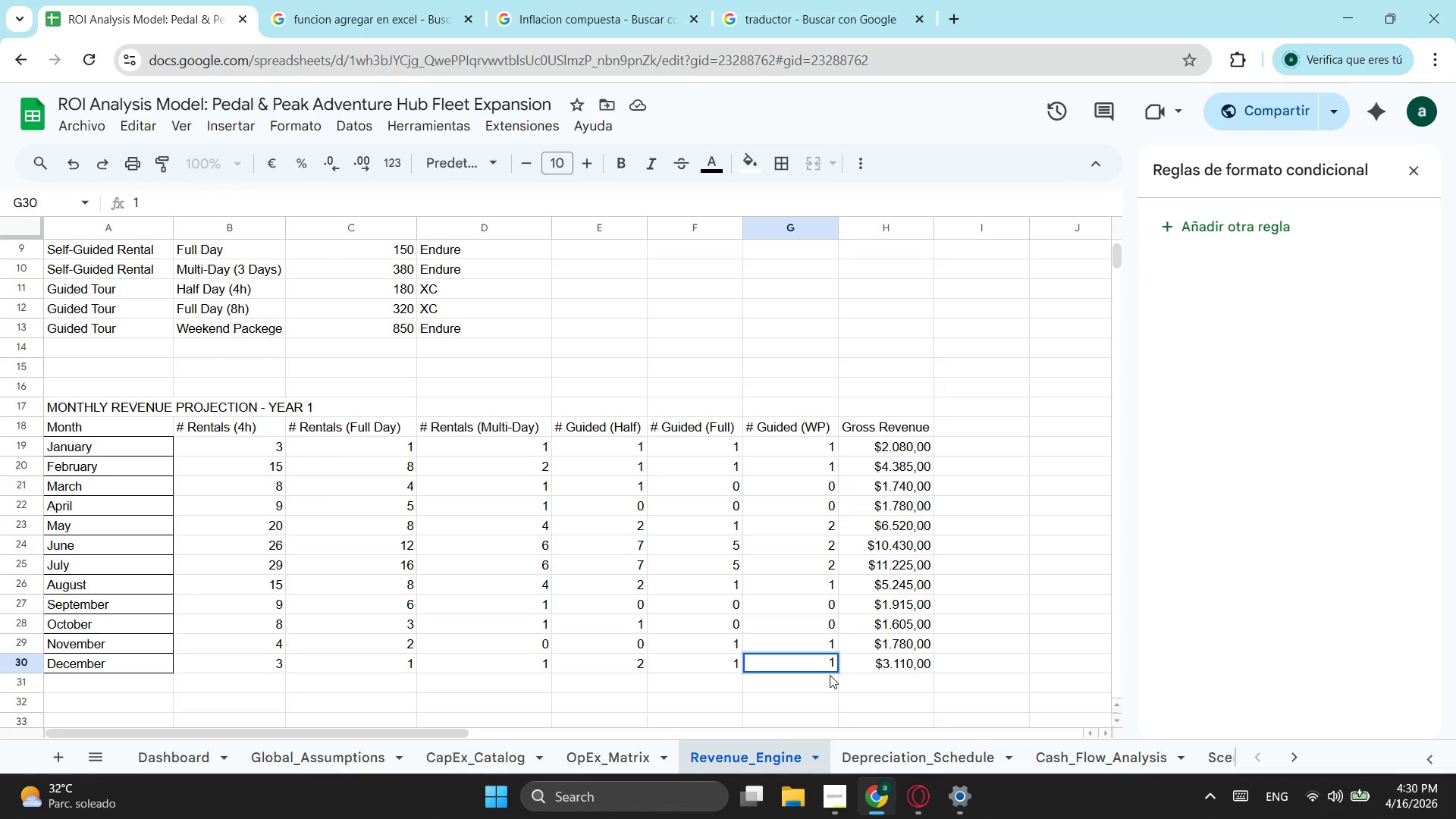 
key(0)
 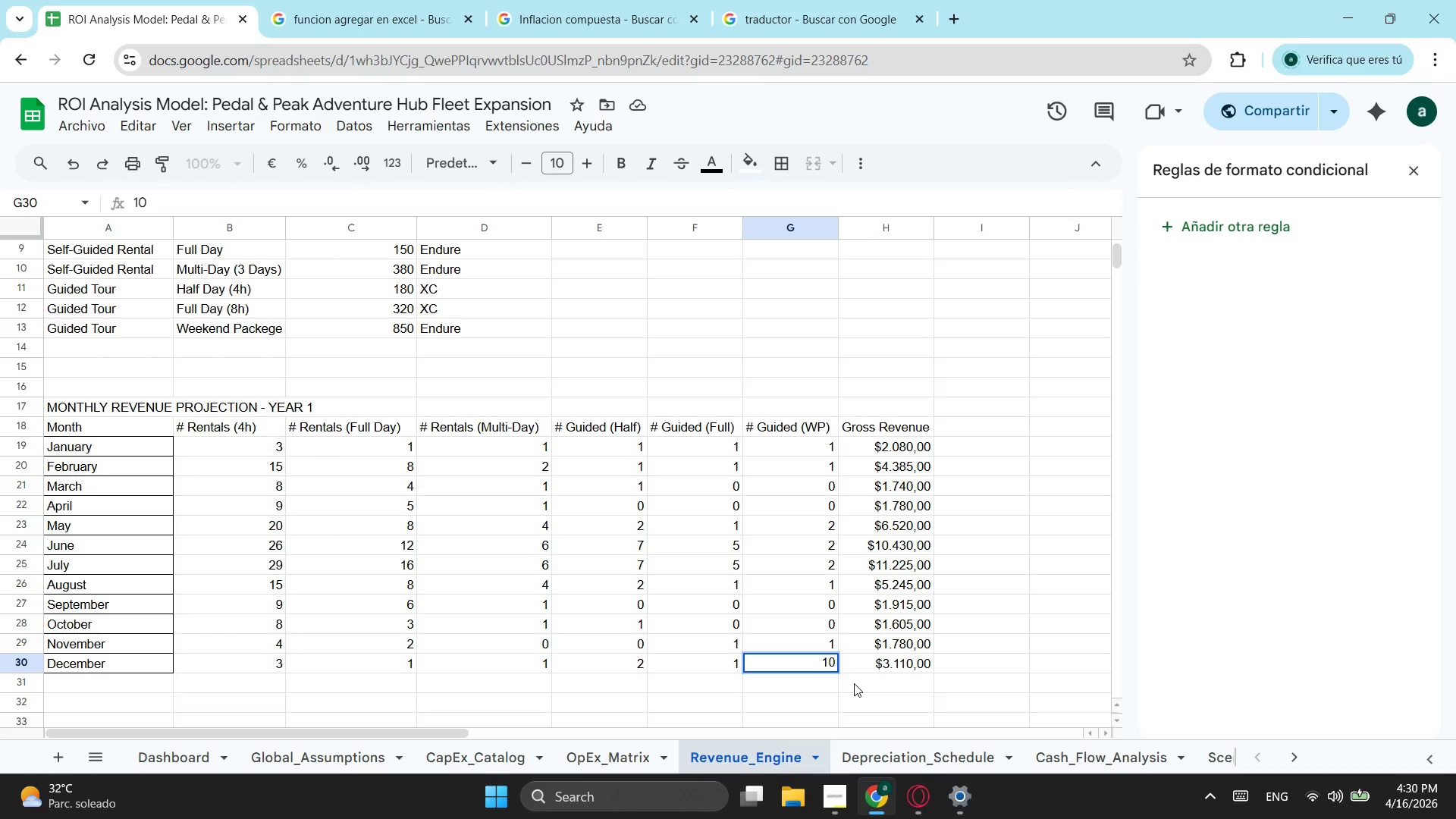 
key(Backspace)
 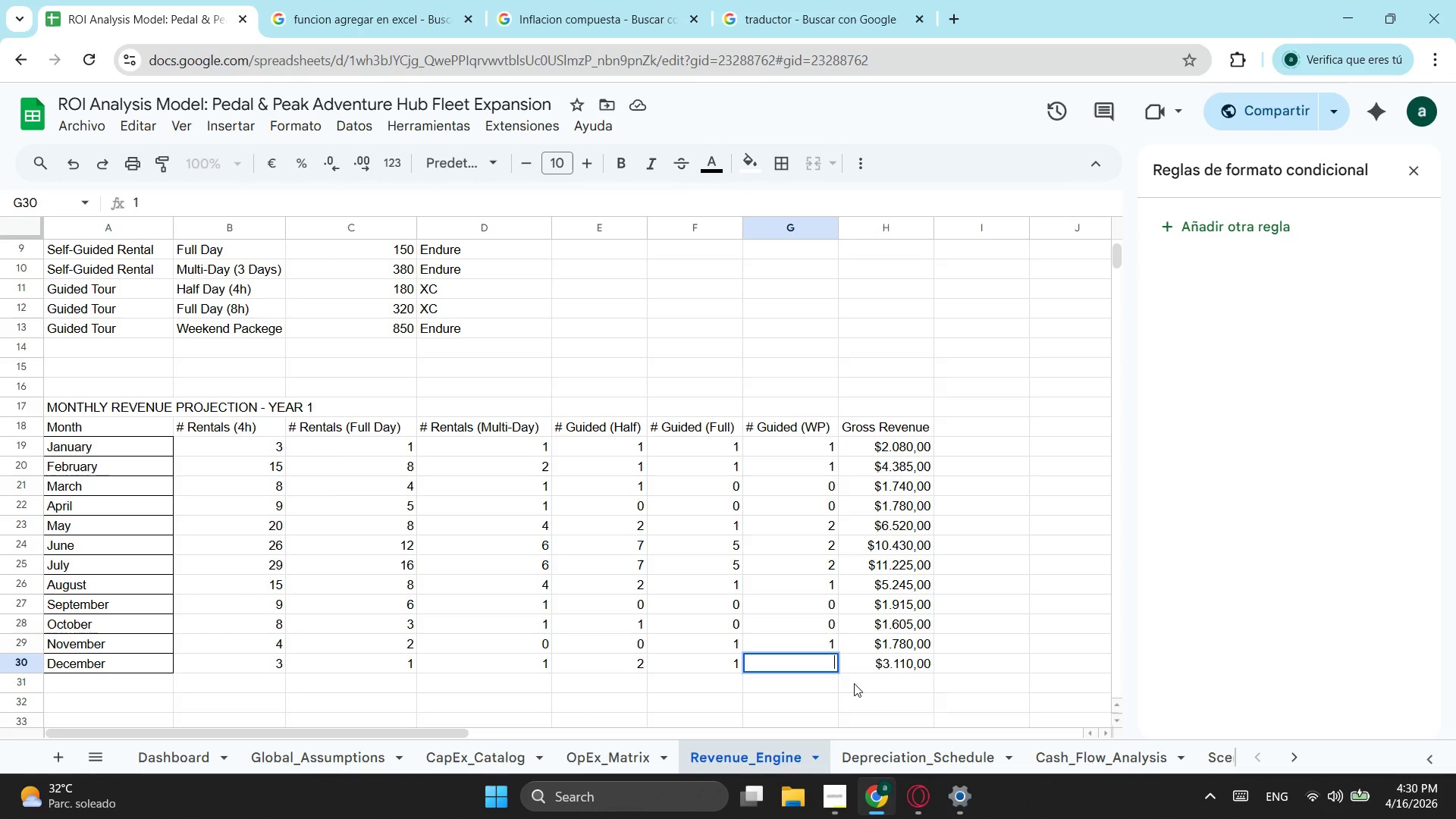 
key(Backspace)
 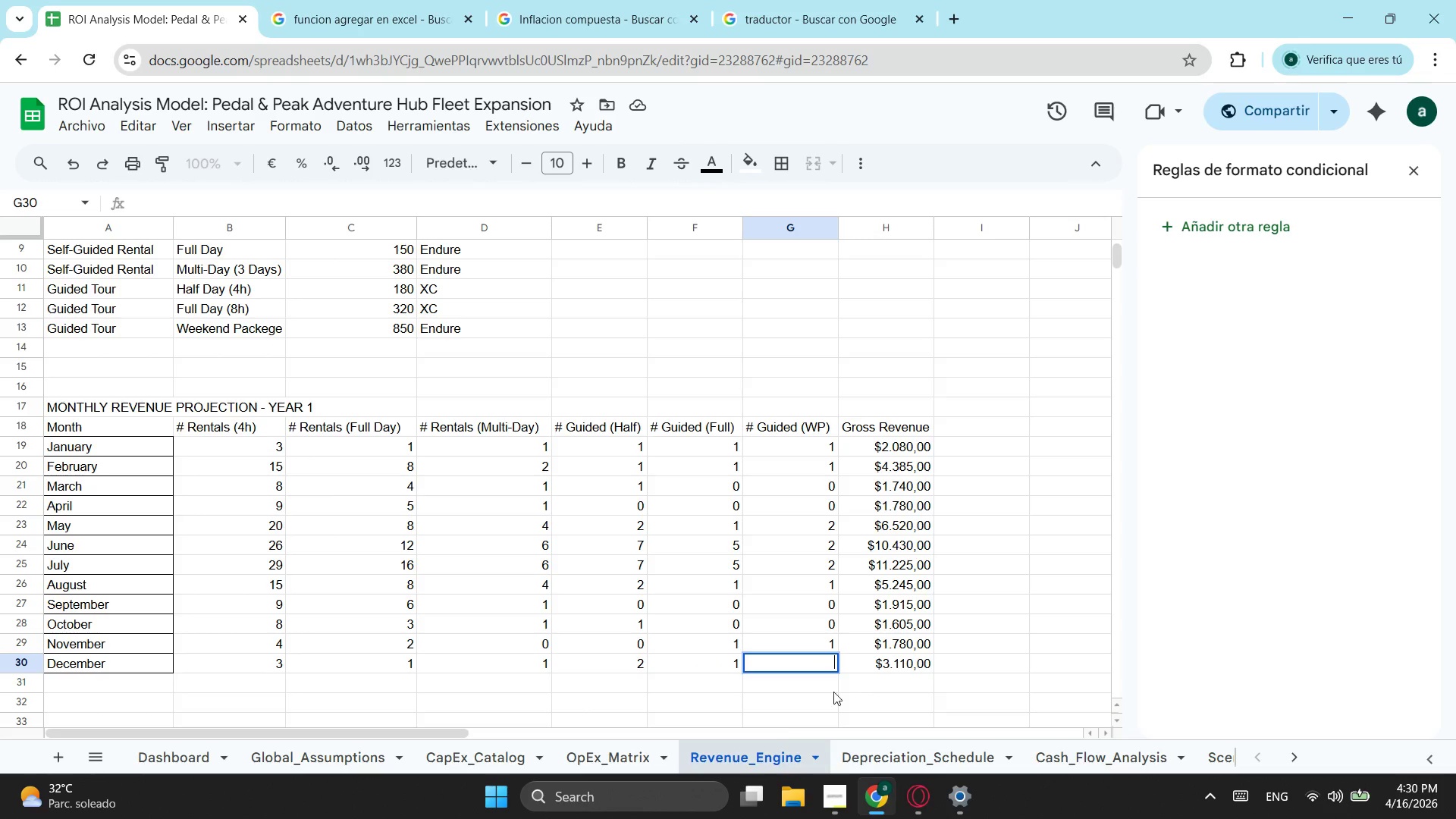 
key(0)
 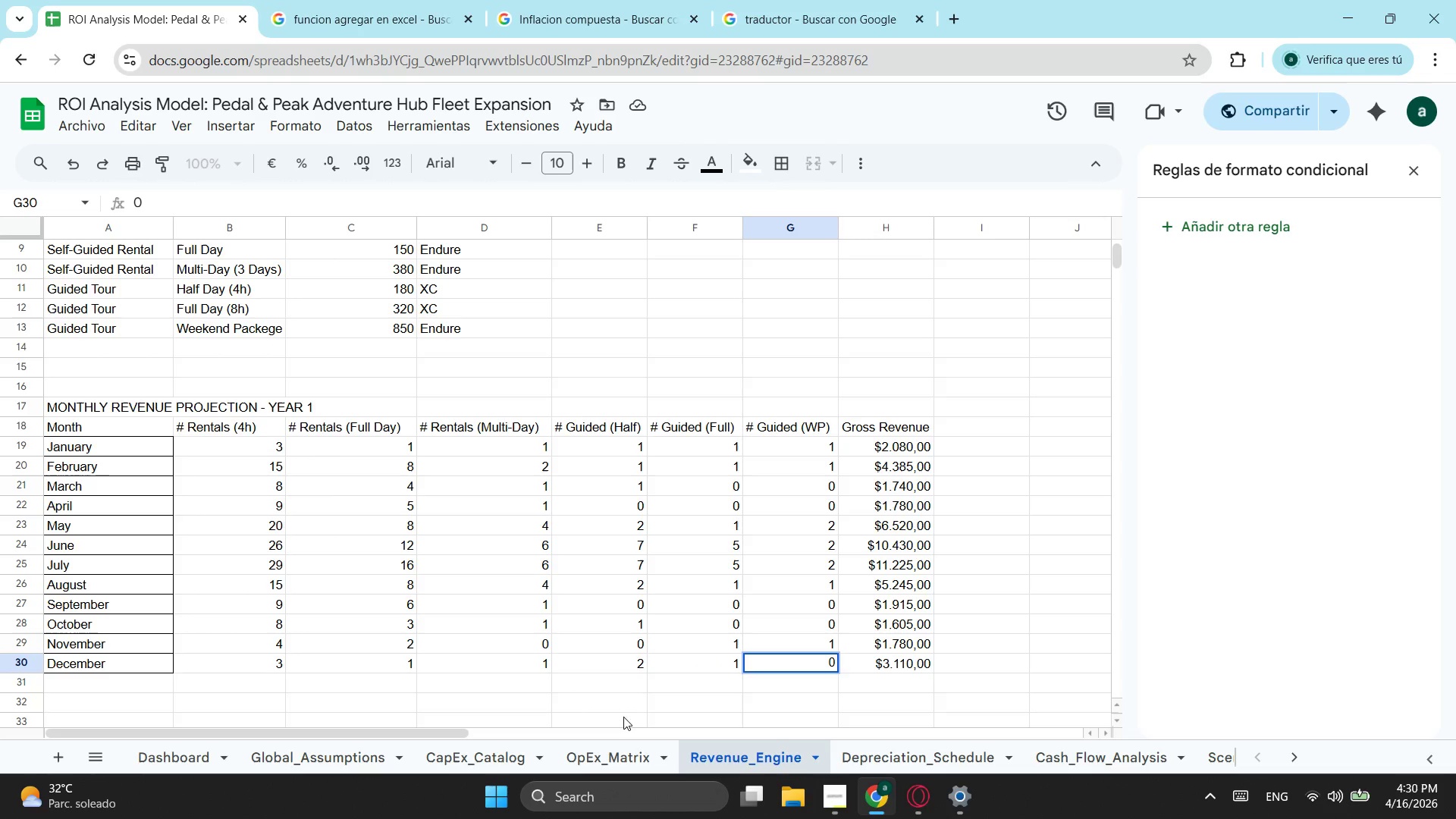 
left_click([601, 708])
 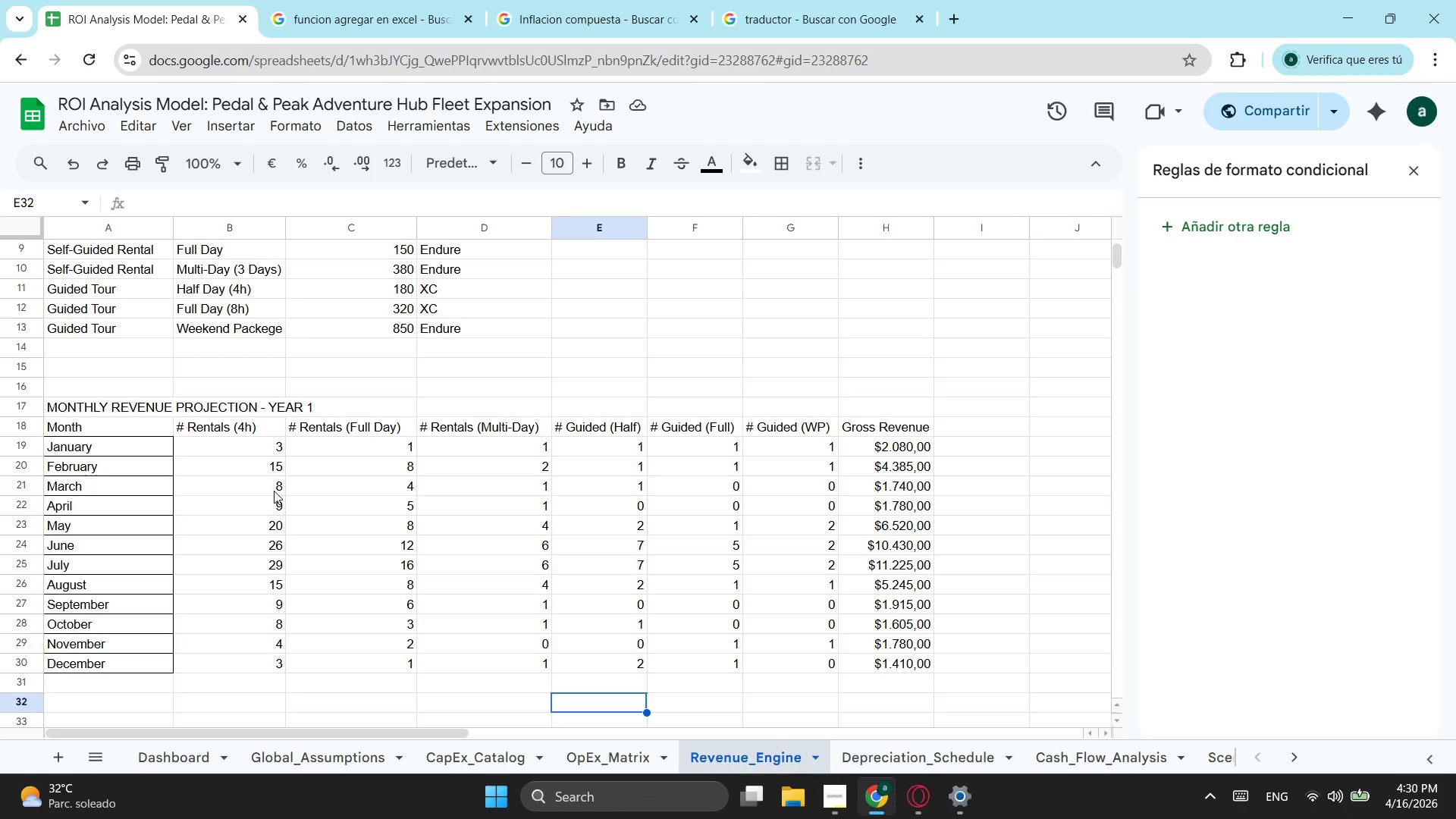 
wait(17.83)
 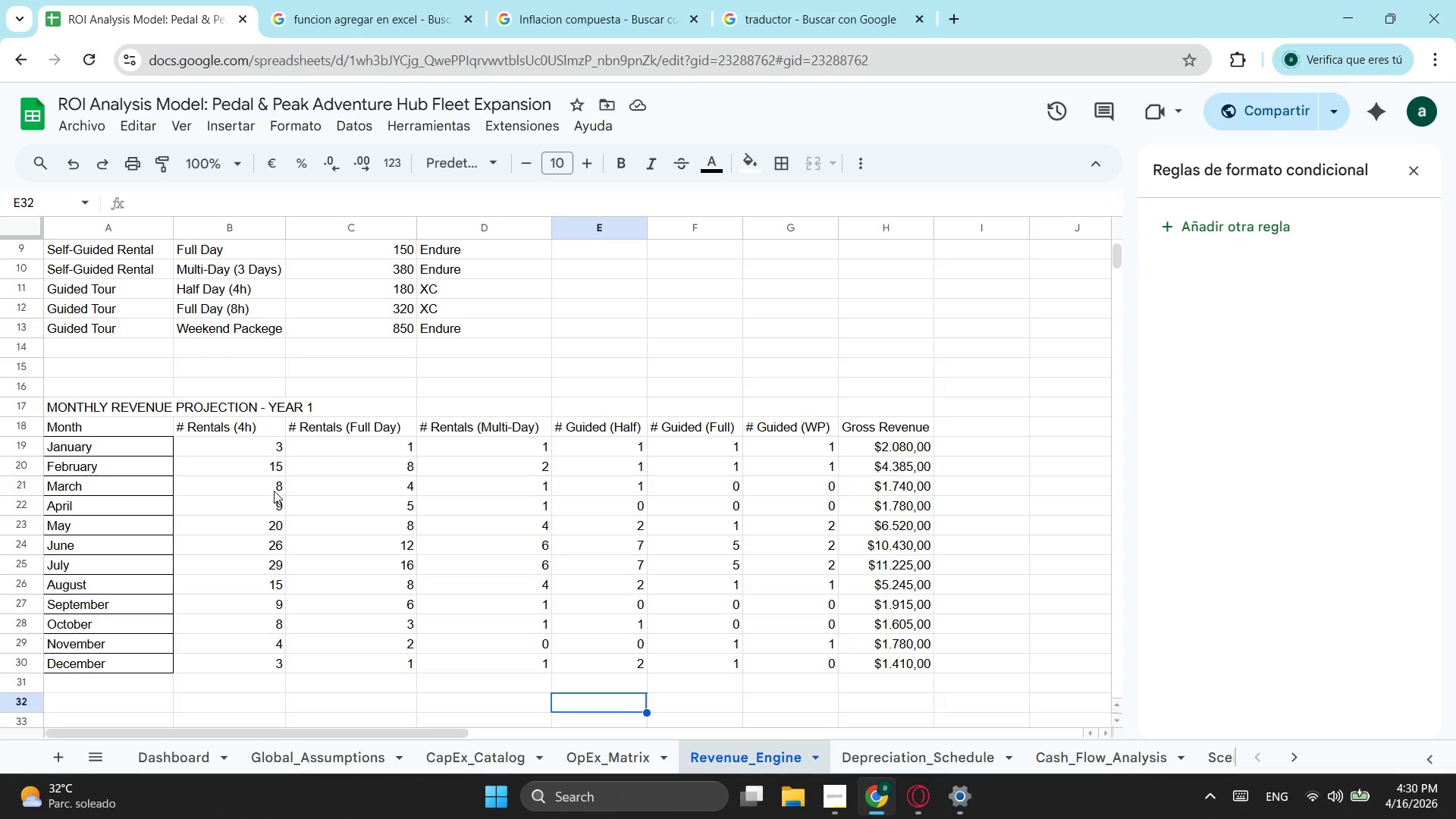 
left_click([279, 482])
 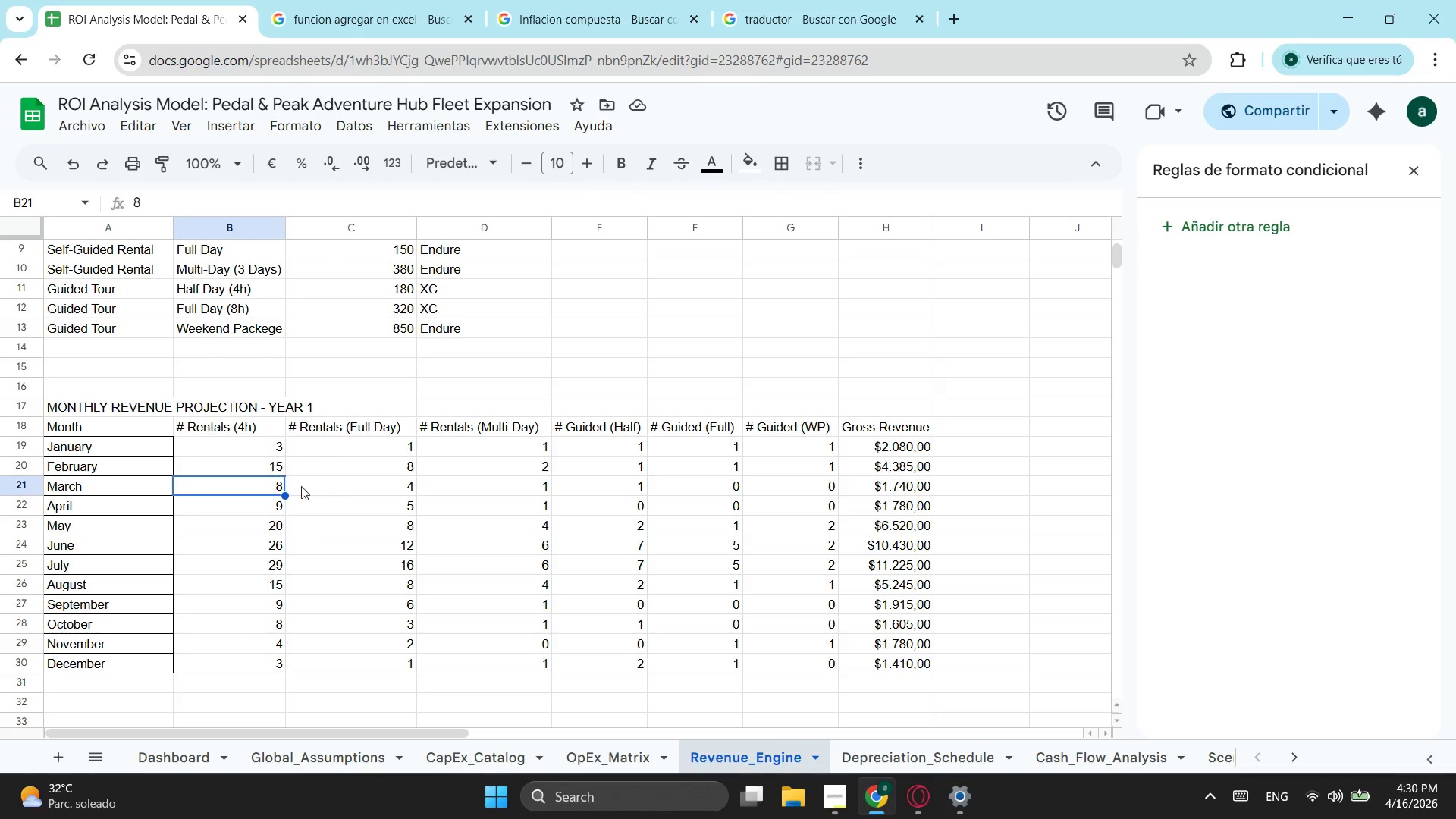 
left_click([264, 460])
 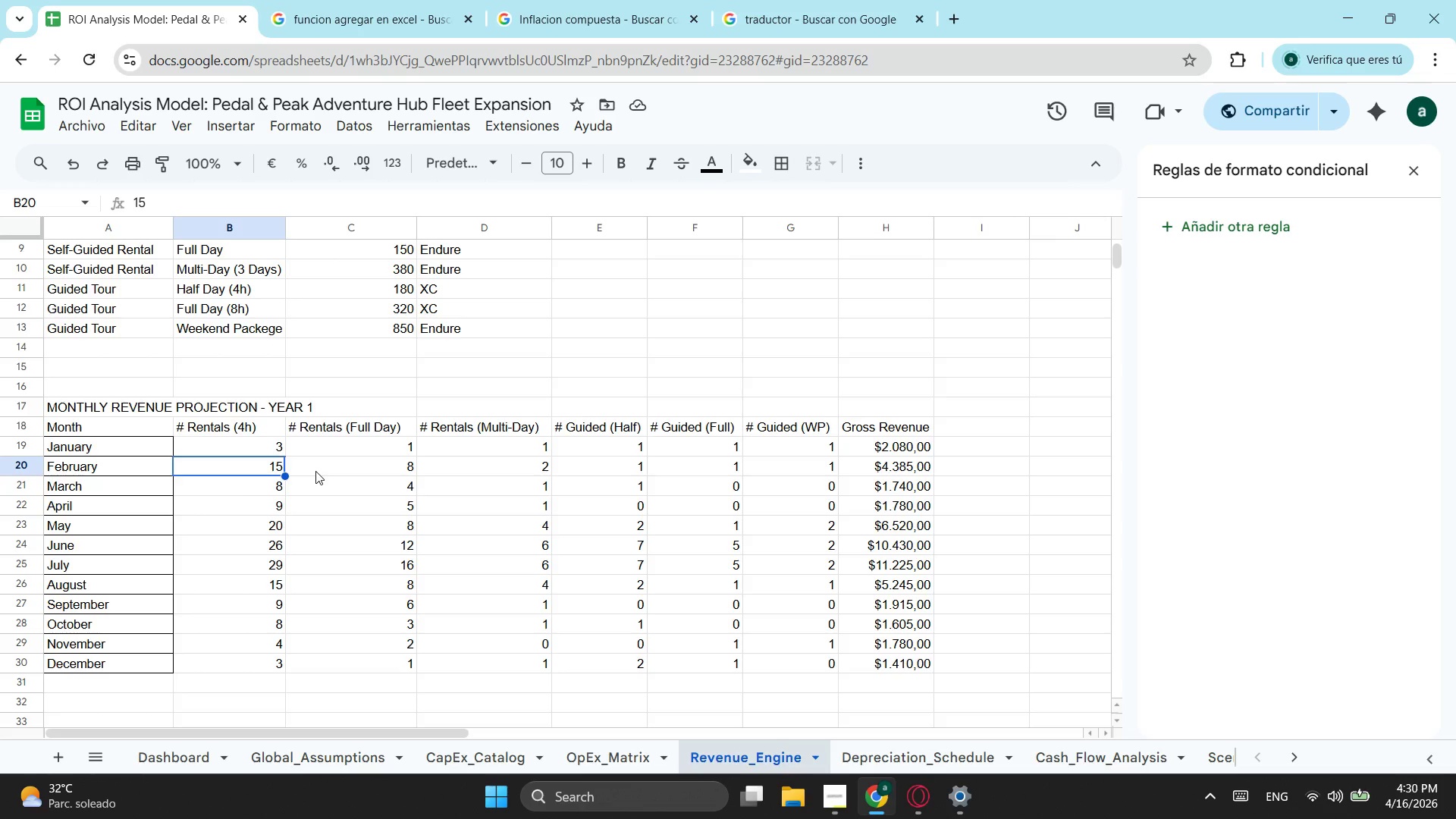 
wait(5.76)
 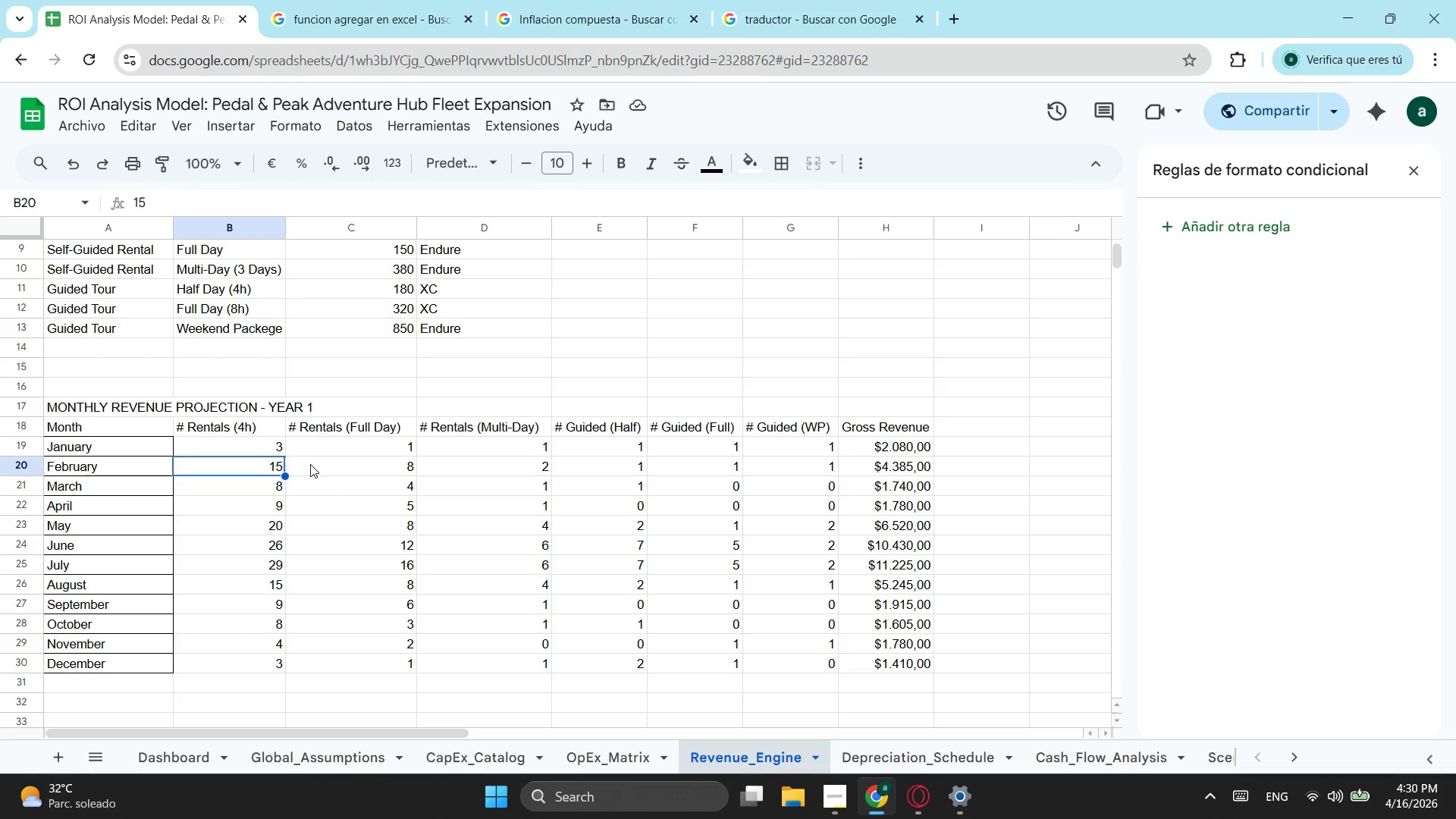 
key(4)
 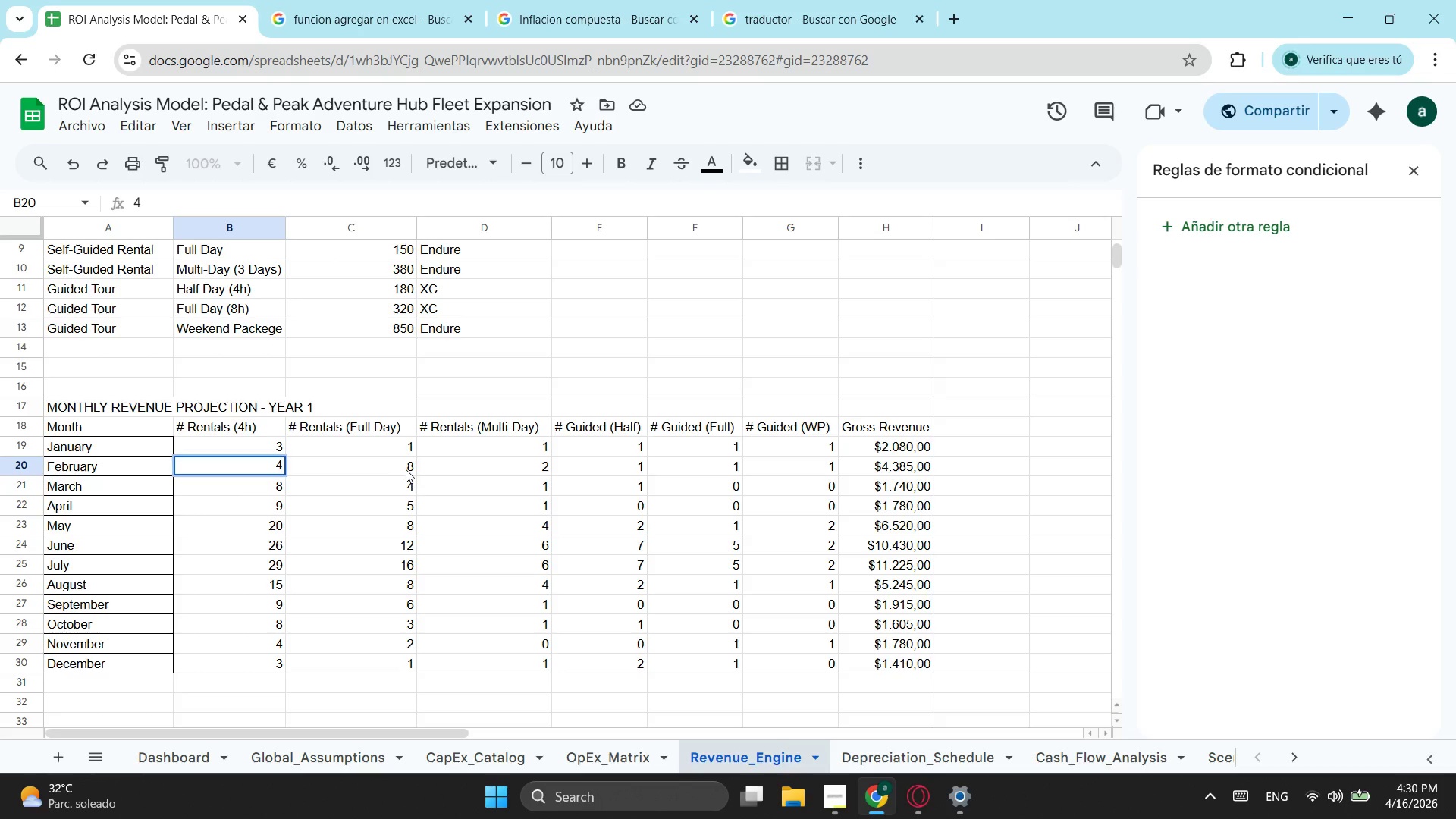 
left_click([407, 469])
 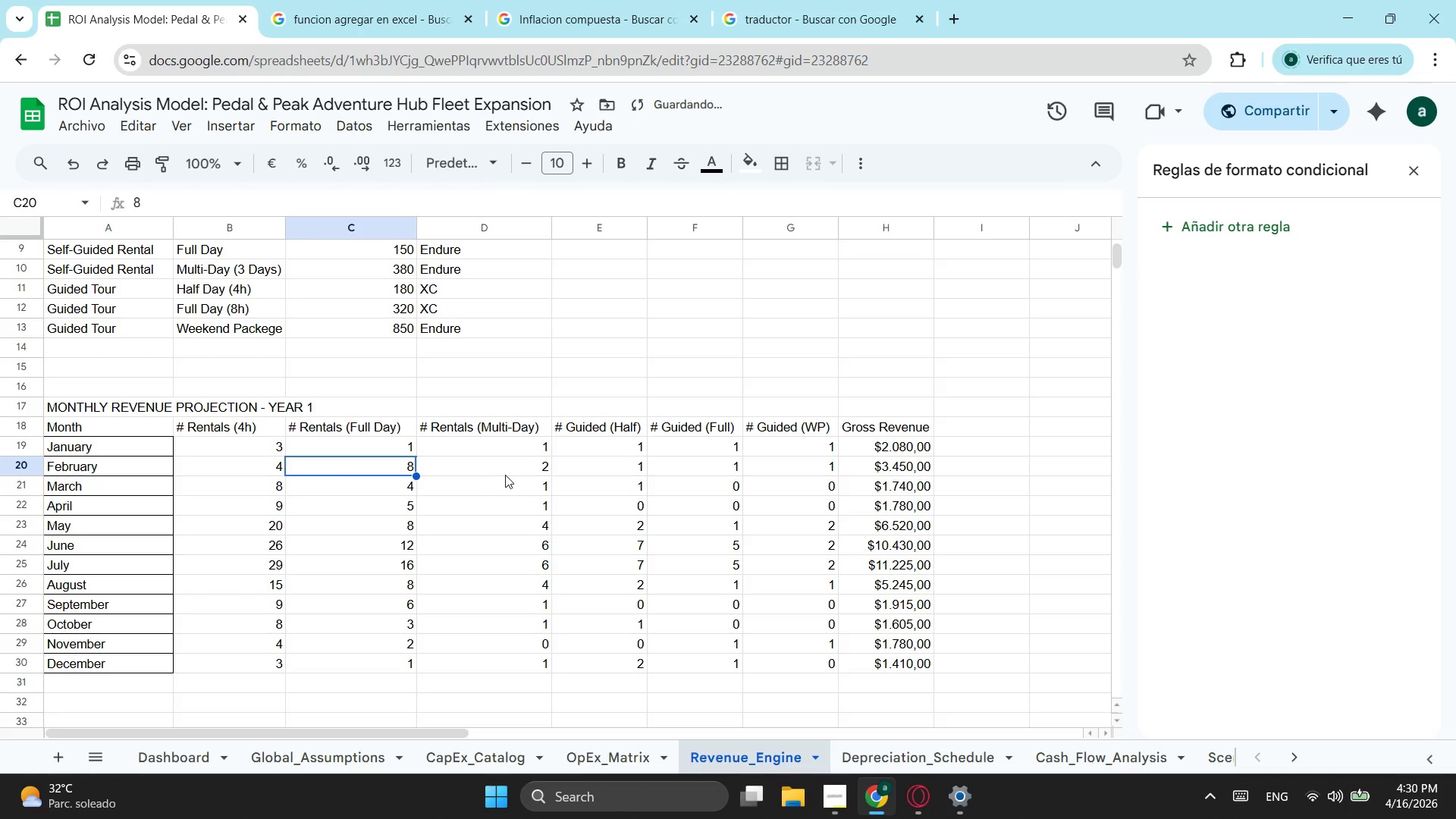 
key(4)
 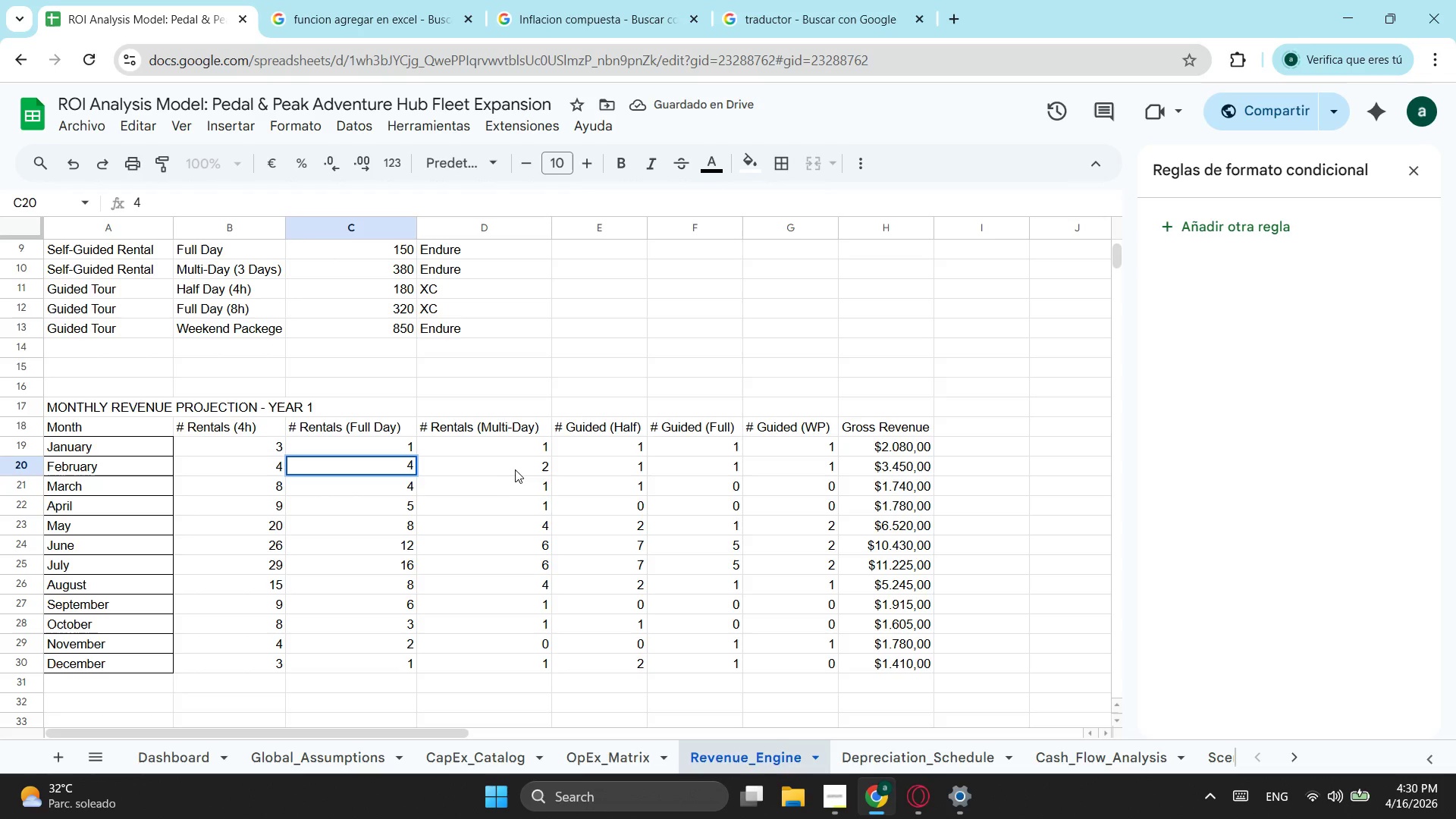 
left_click([519, 466])
 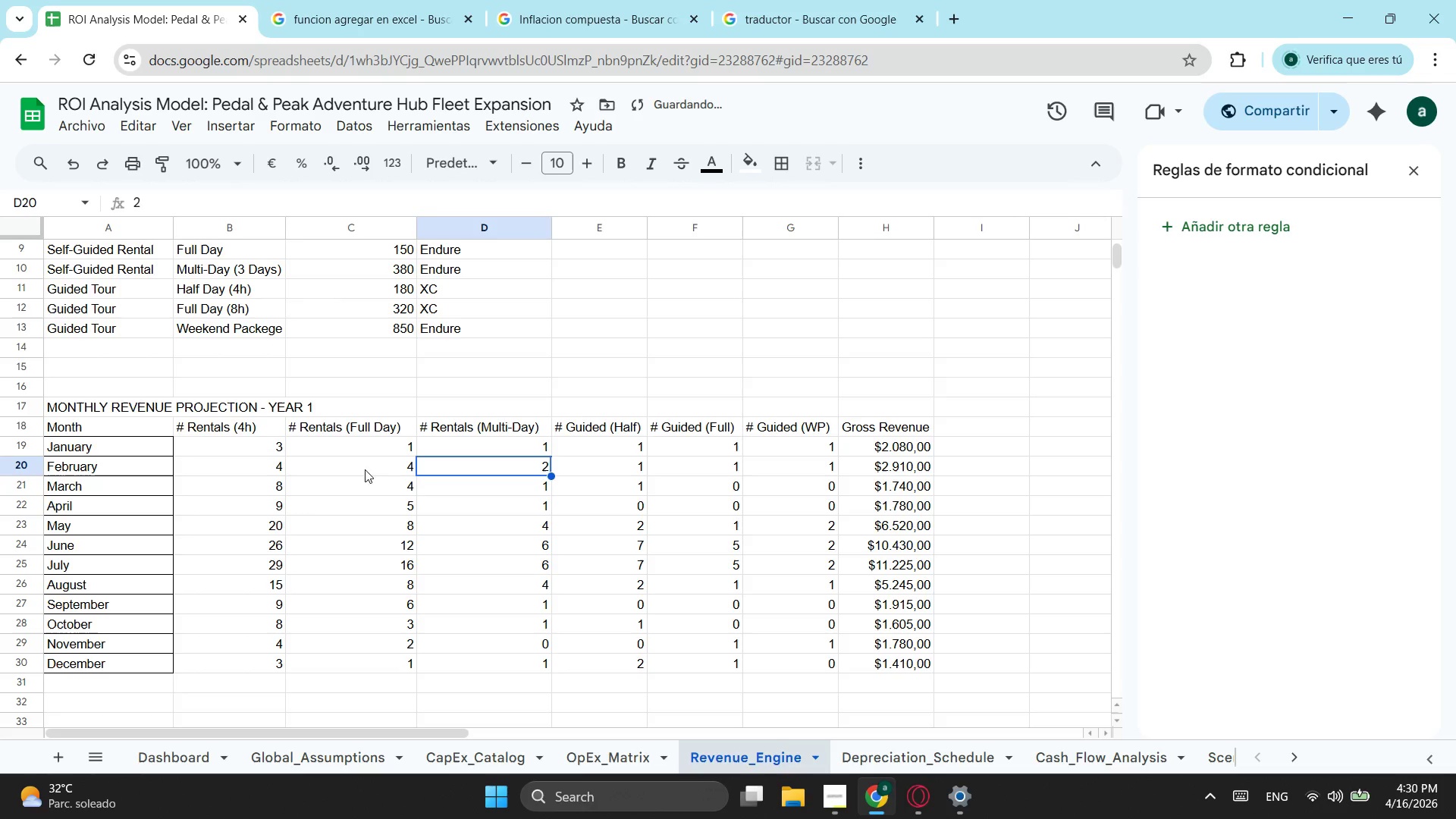 
left_click([271, 465])
 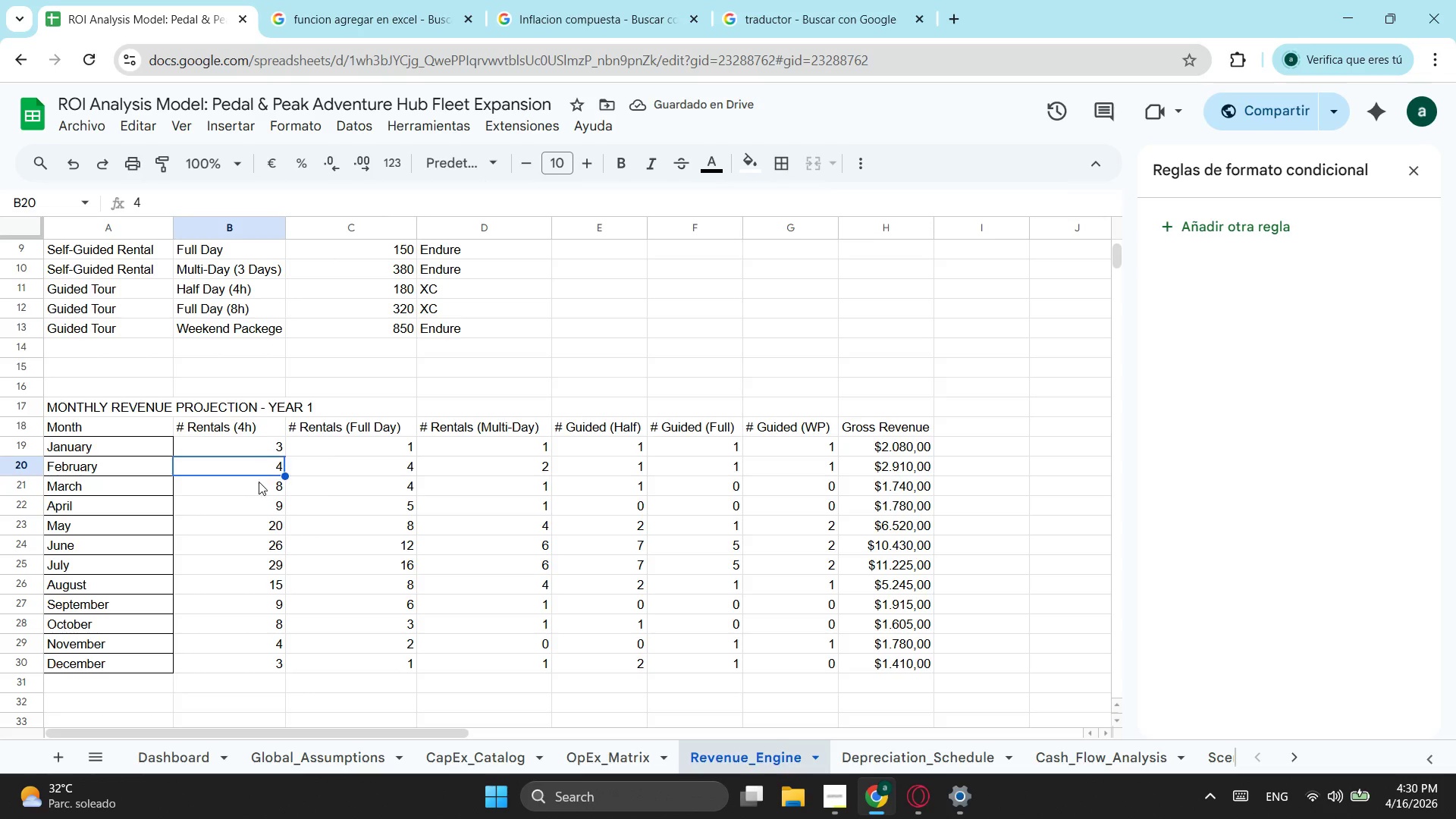 
left_click([261, 487])
 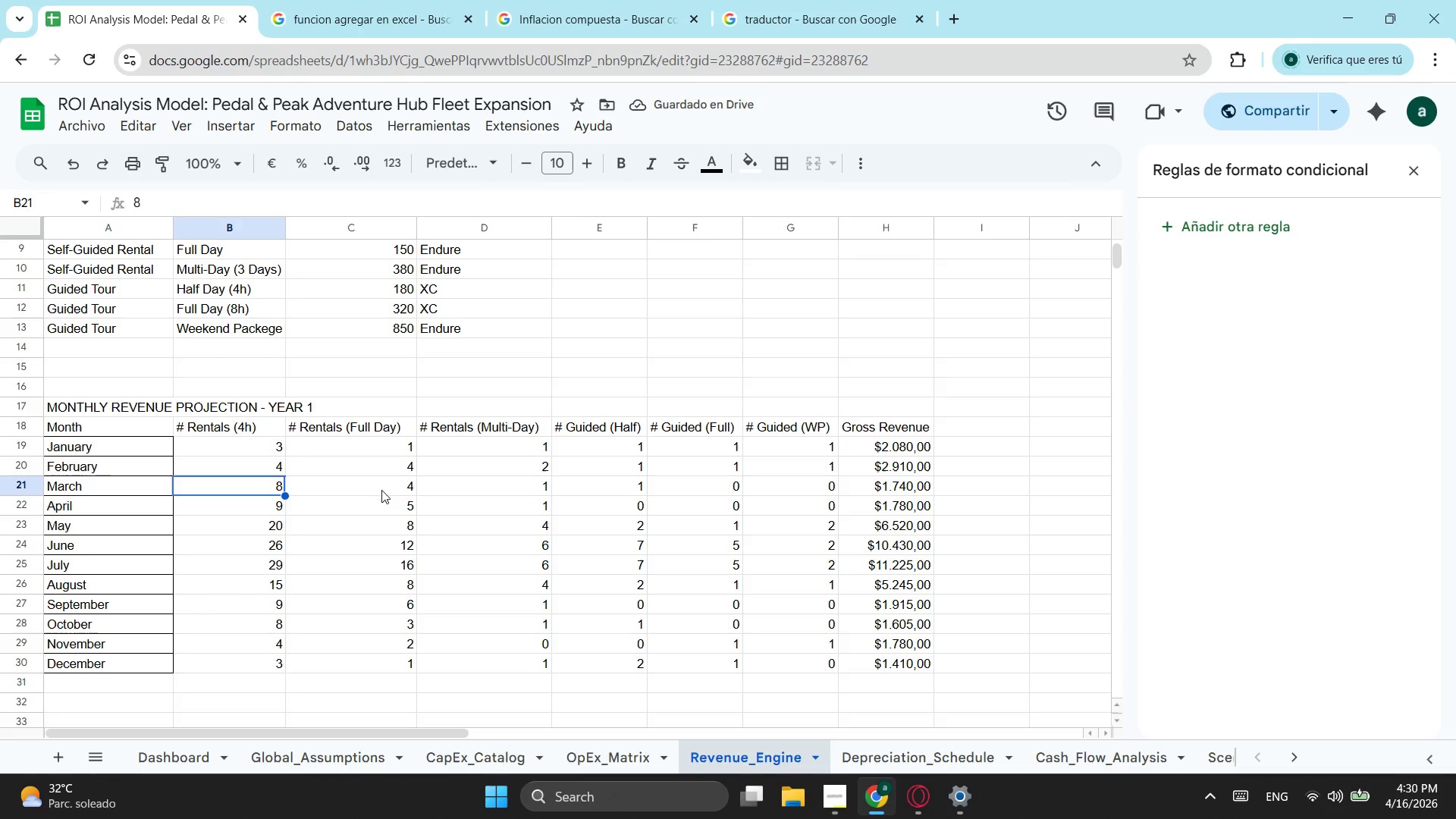 
left_click([393, 491])
 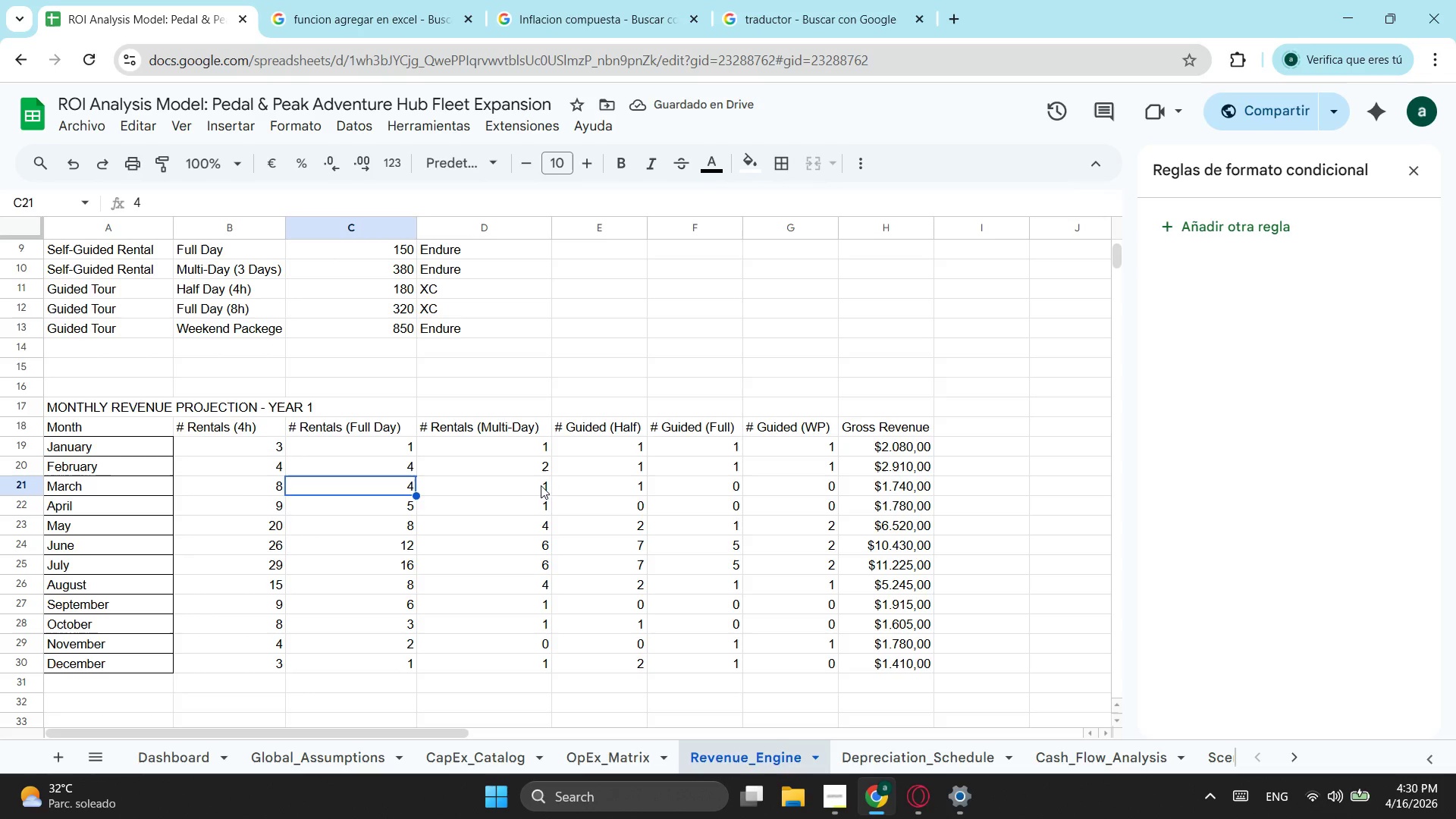 
key(6)
 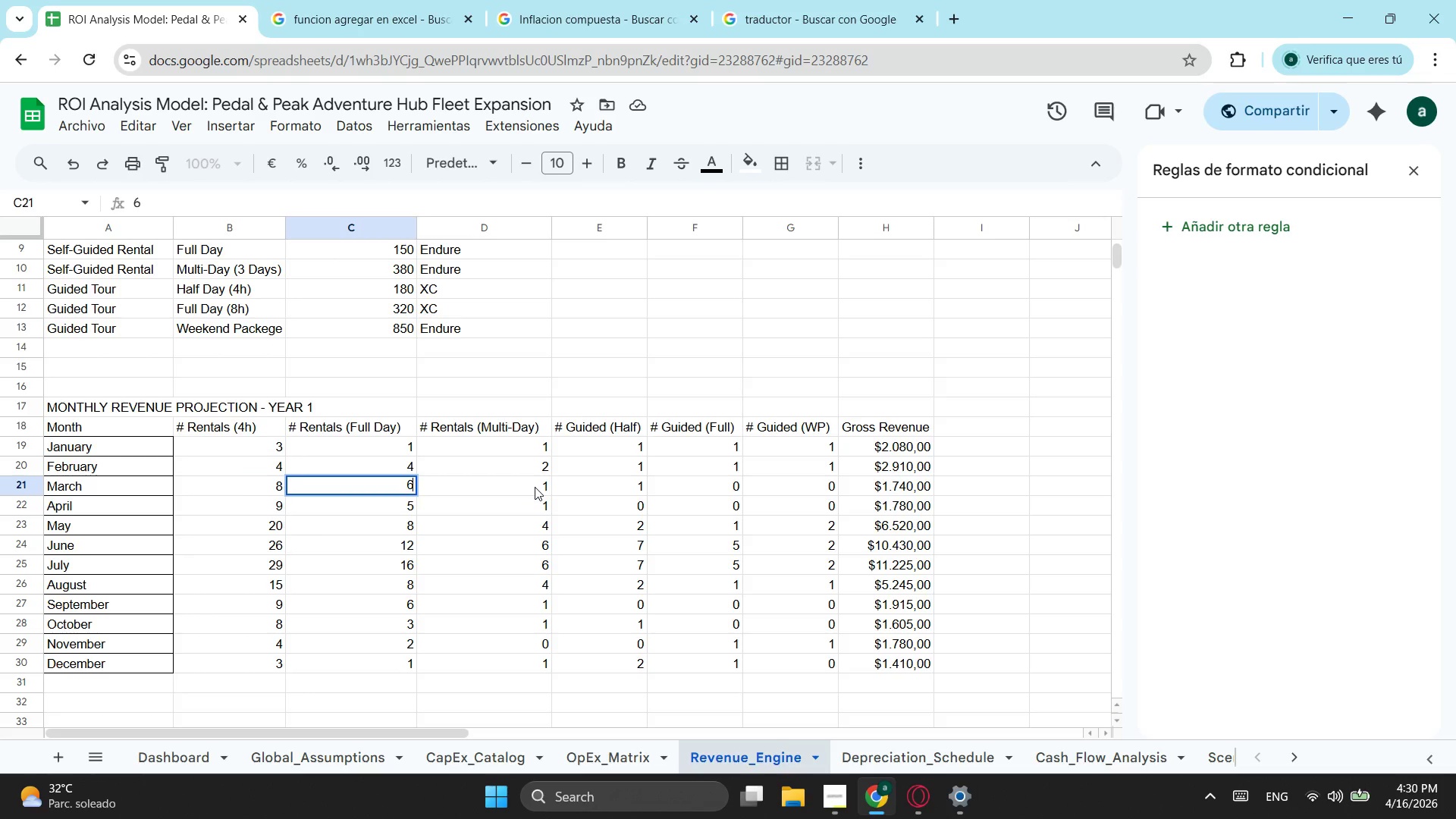 
left_click([535, 487])
 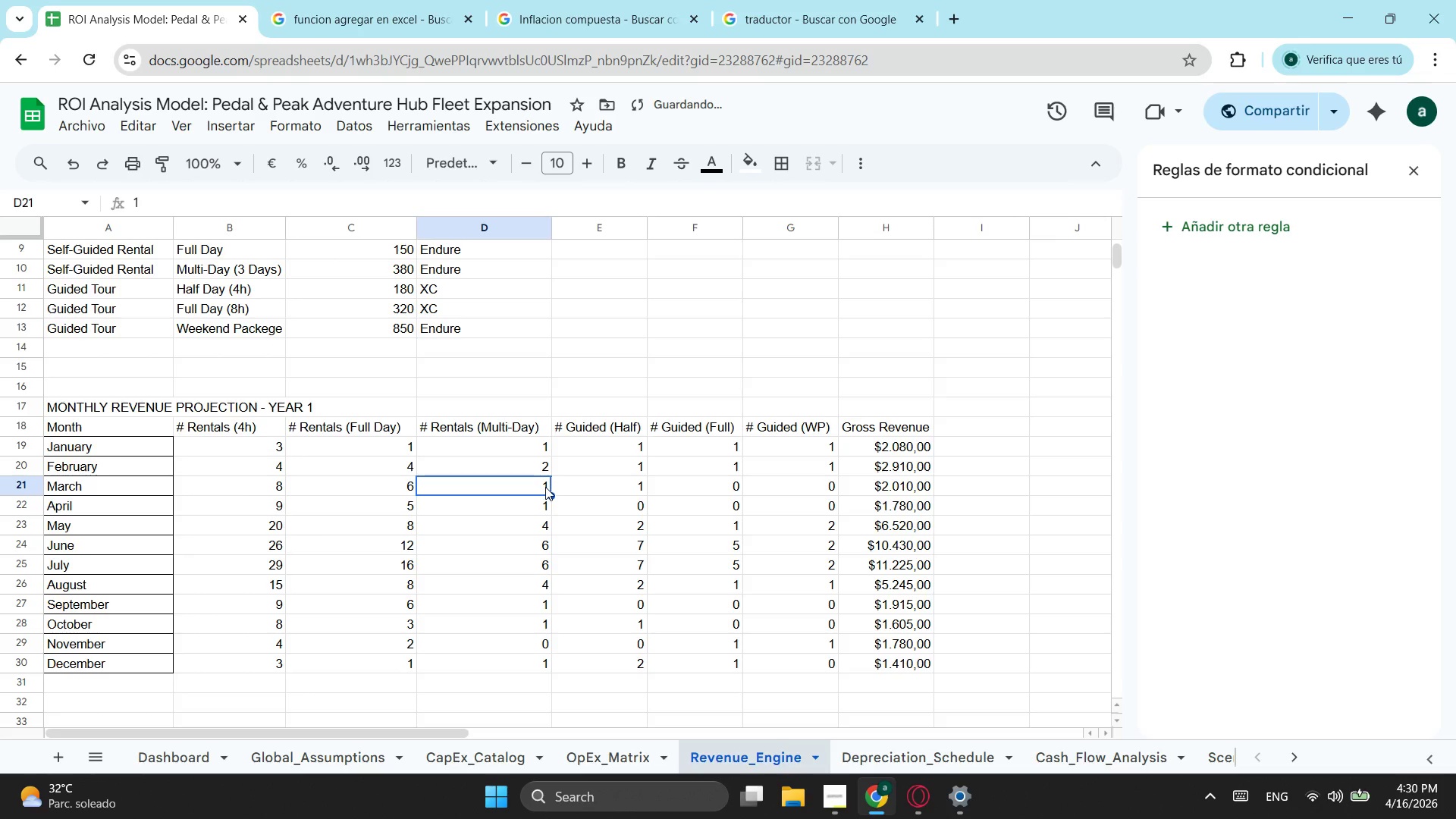 
key(6)
 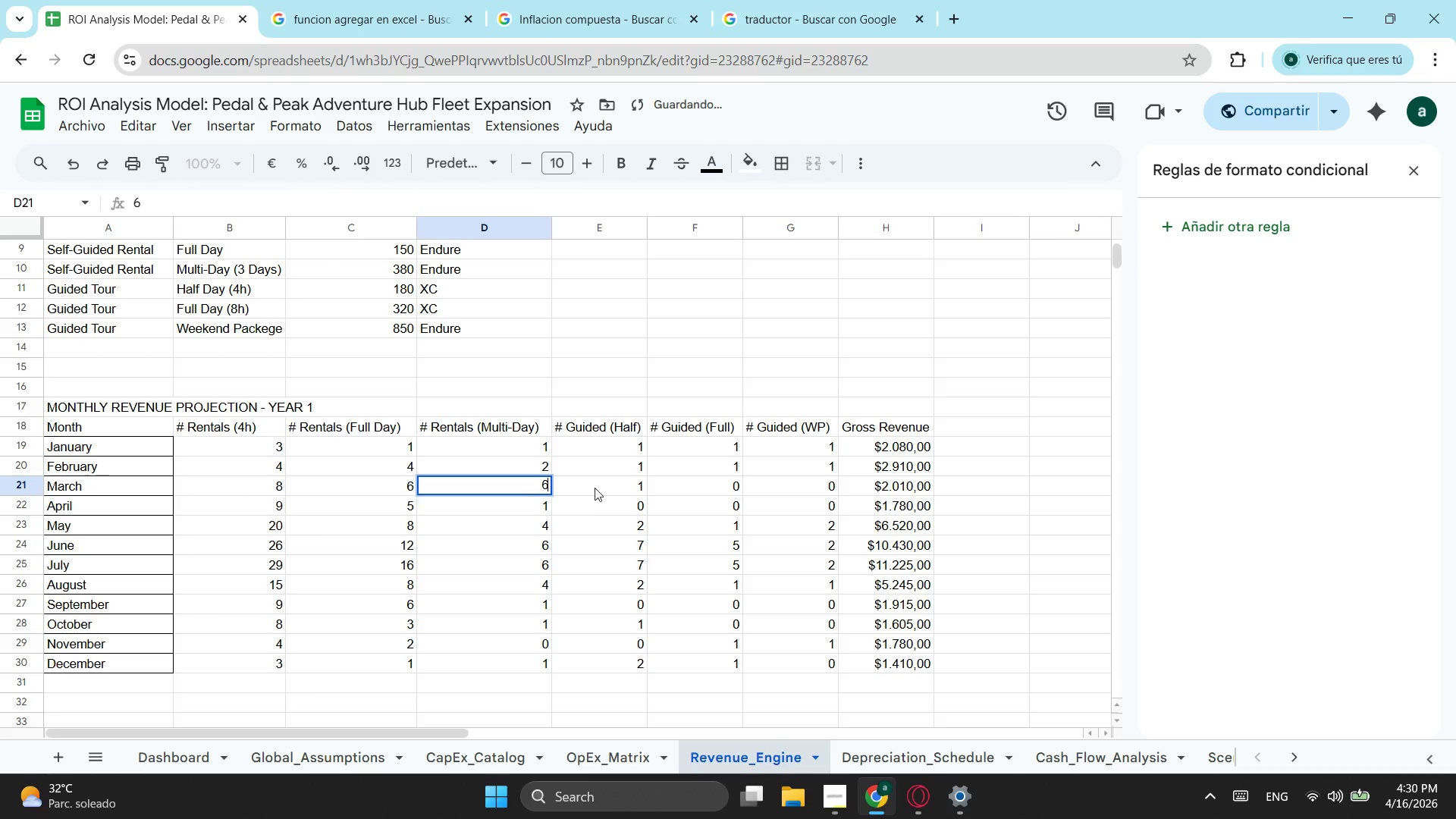 
left_click([602, 486])
 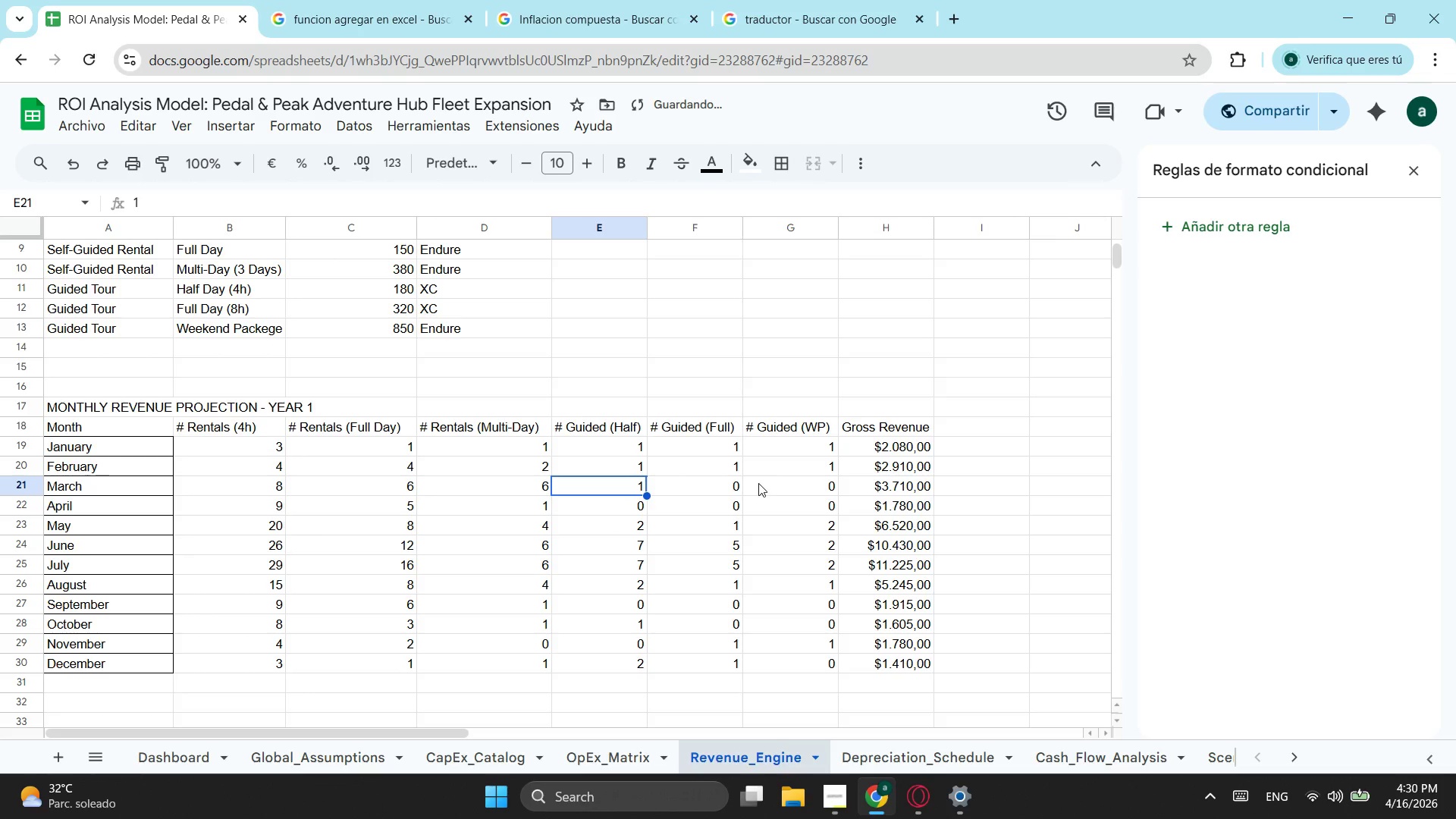 
key(2)
 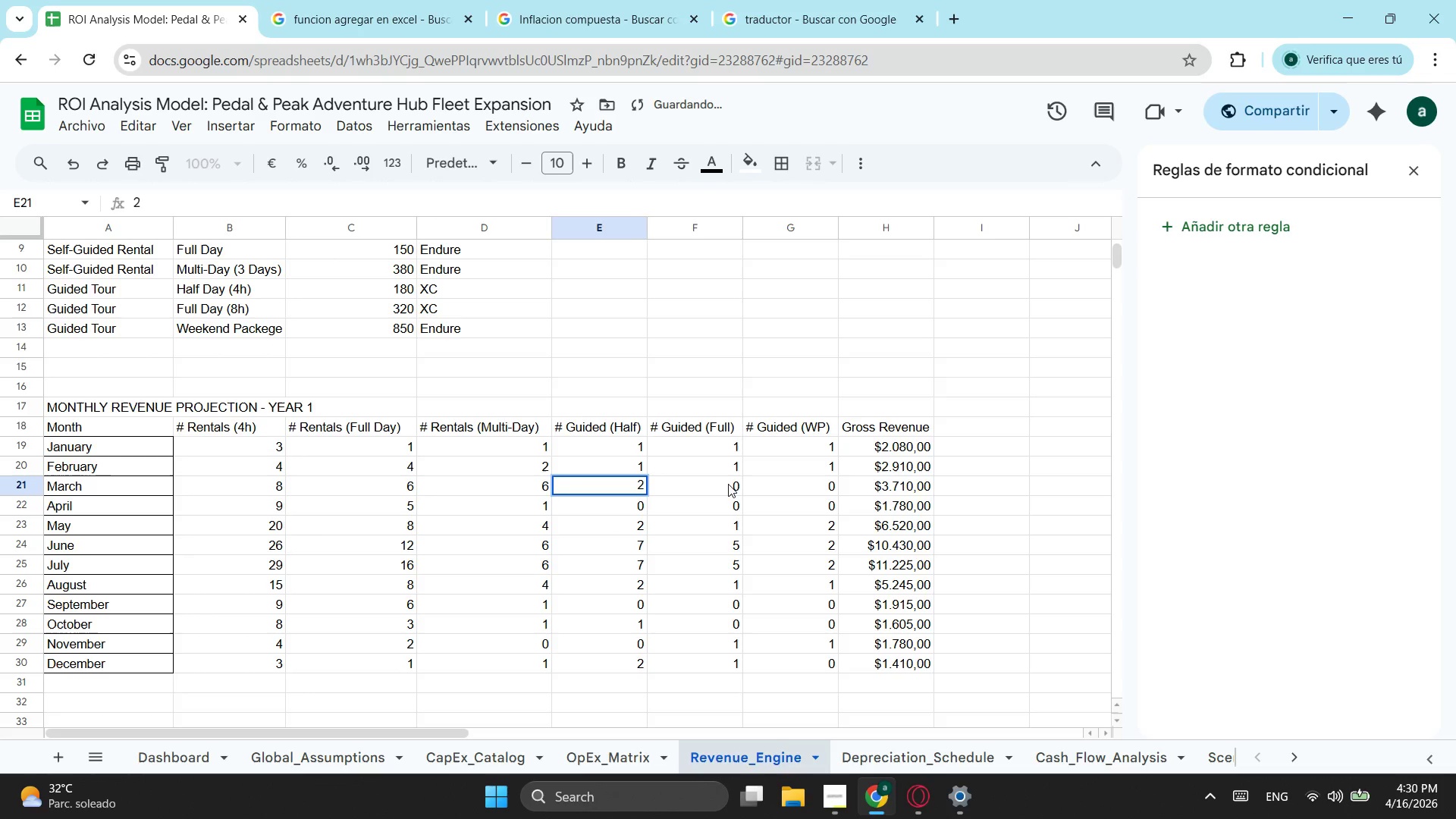 
left_click([728, 484])
 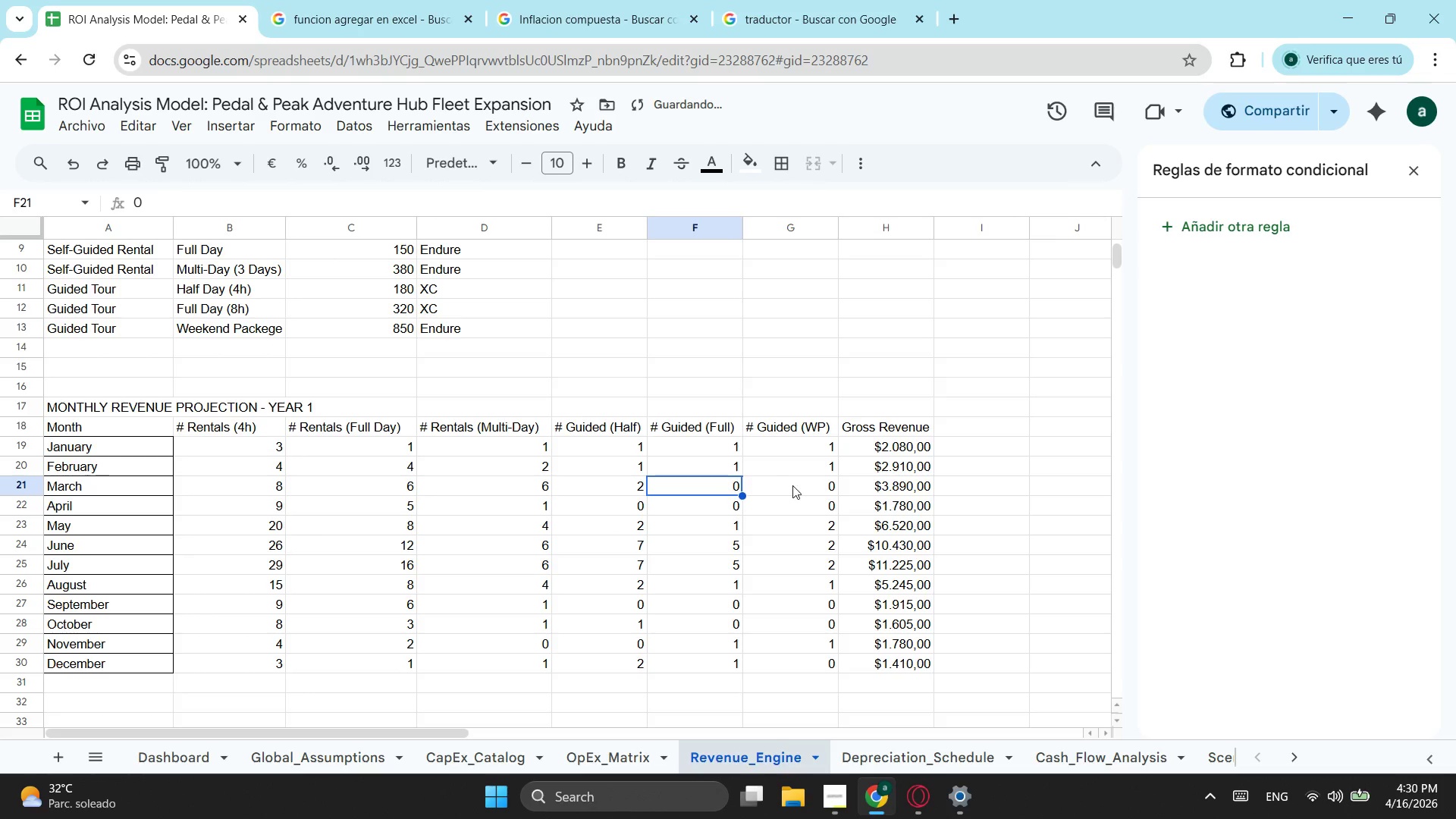 
key(4)
 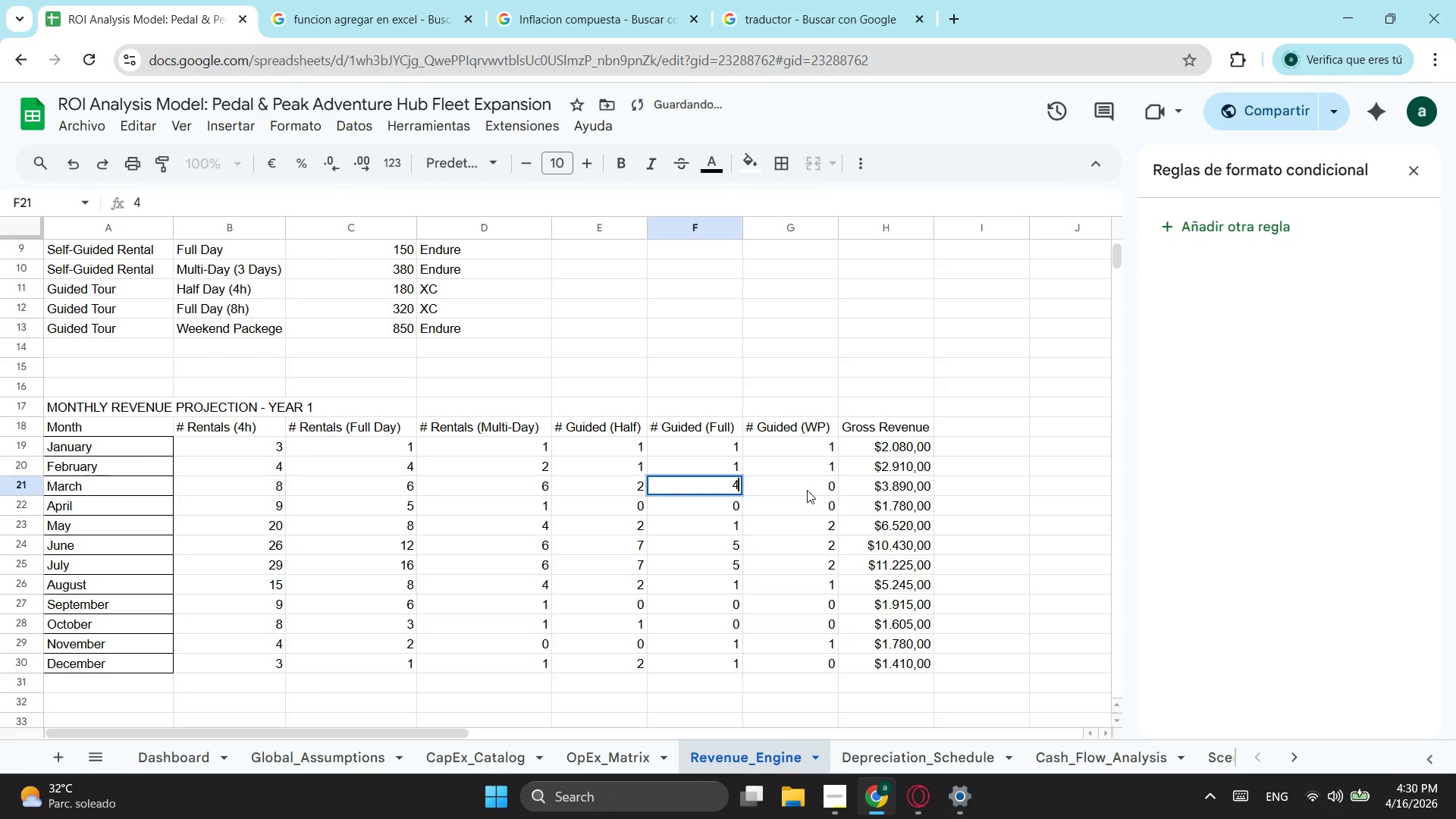 
left_click([807, 490])
 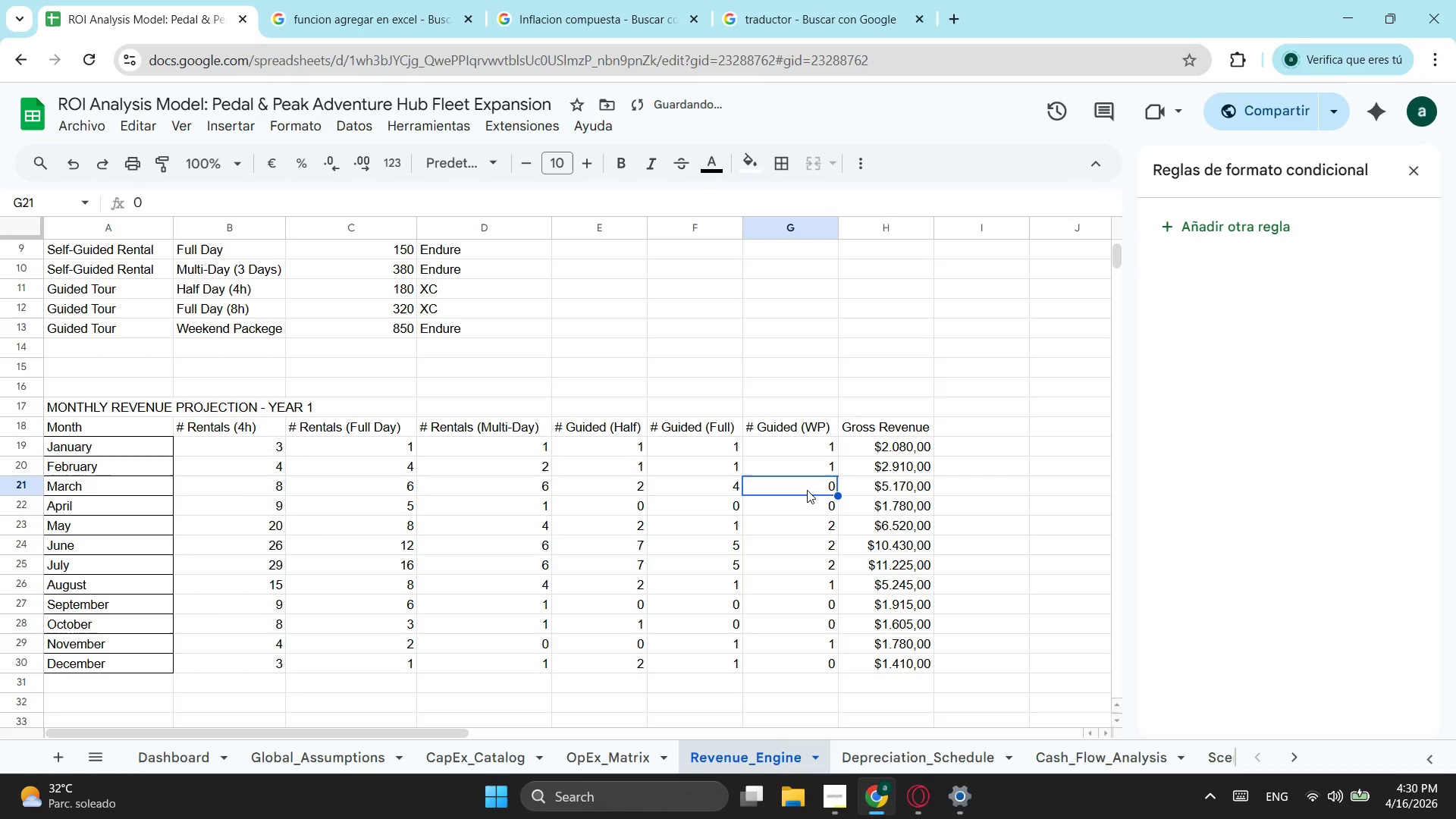 
key(2)
 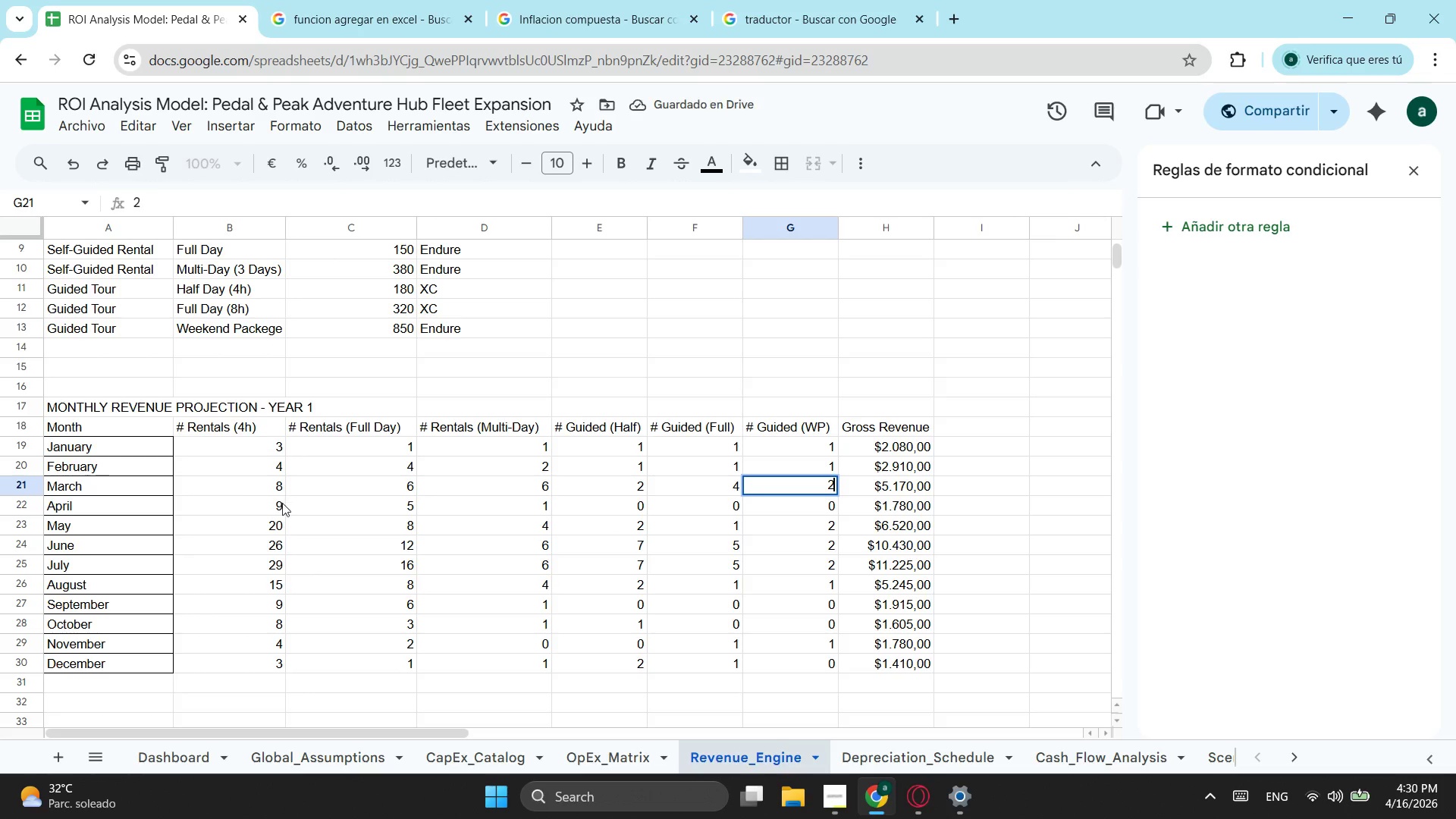 
left_click([280, 508])
 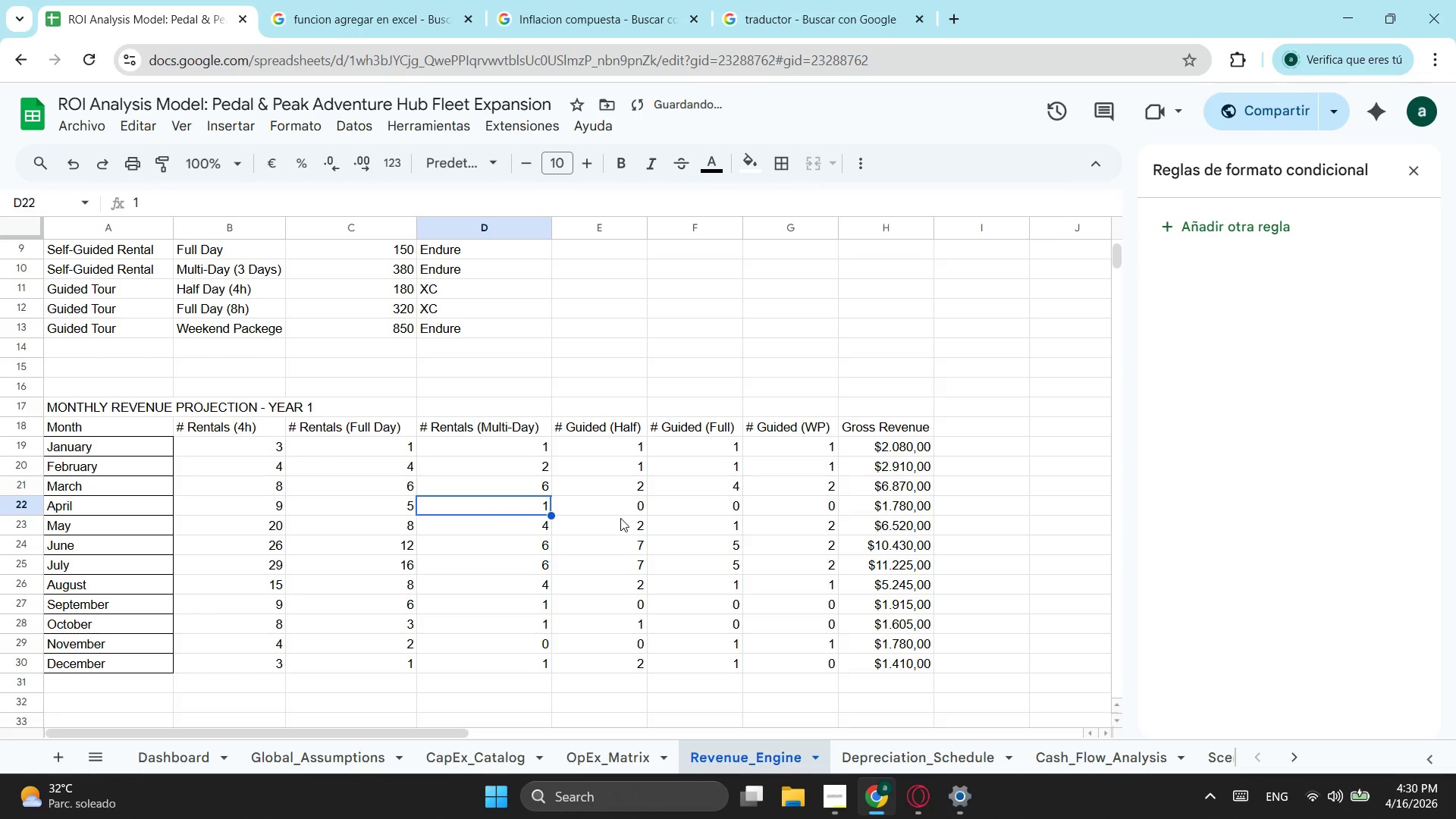 
key(3)
 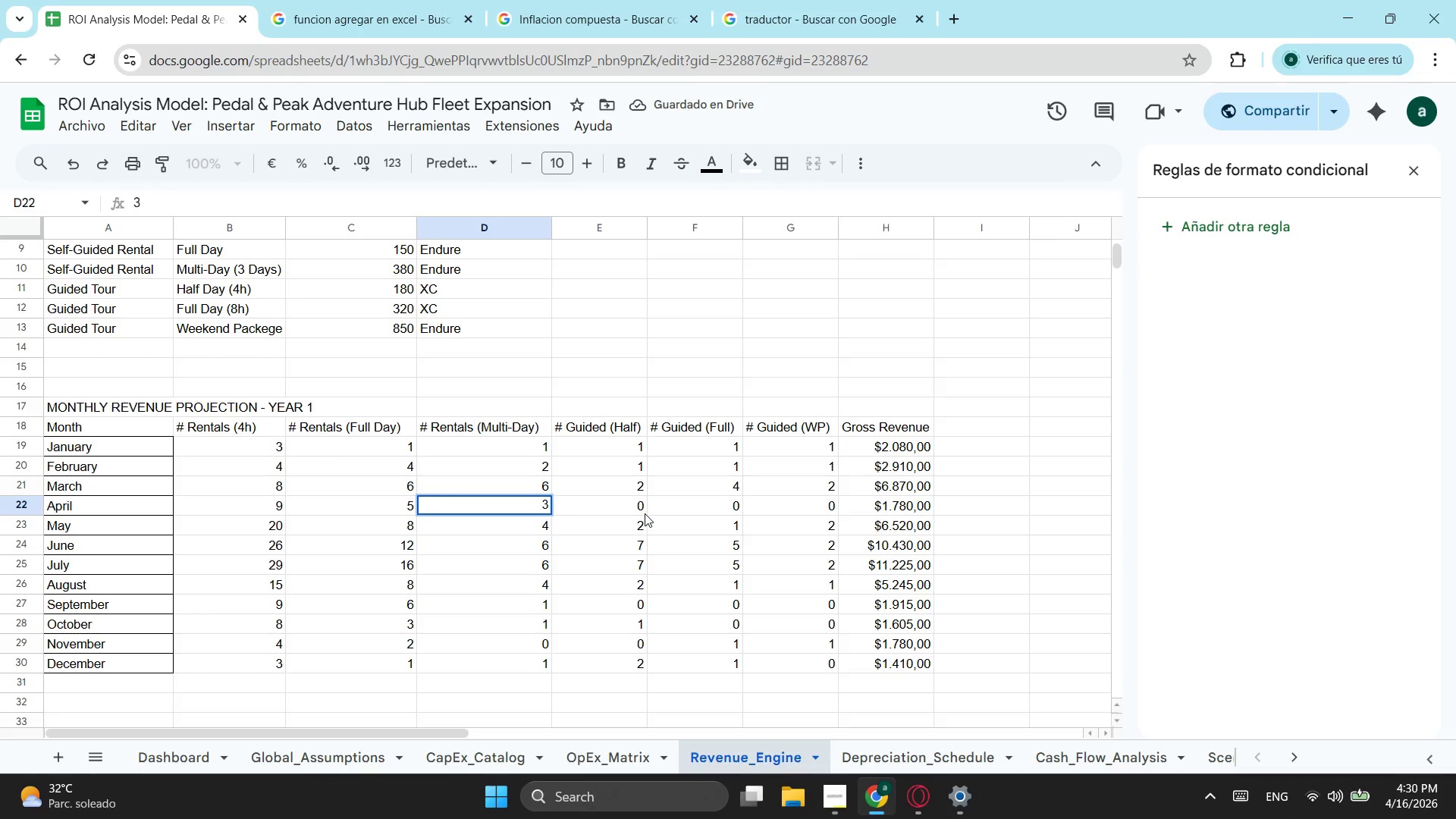 
left_click([648, 509])
 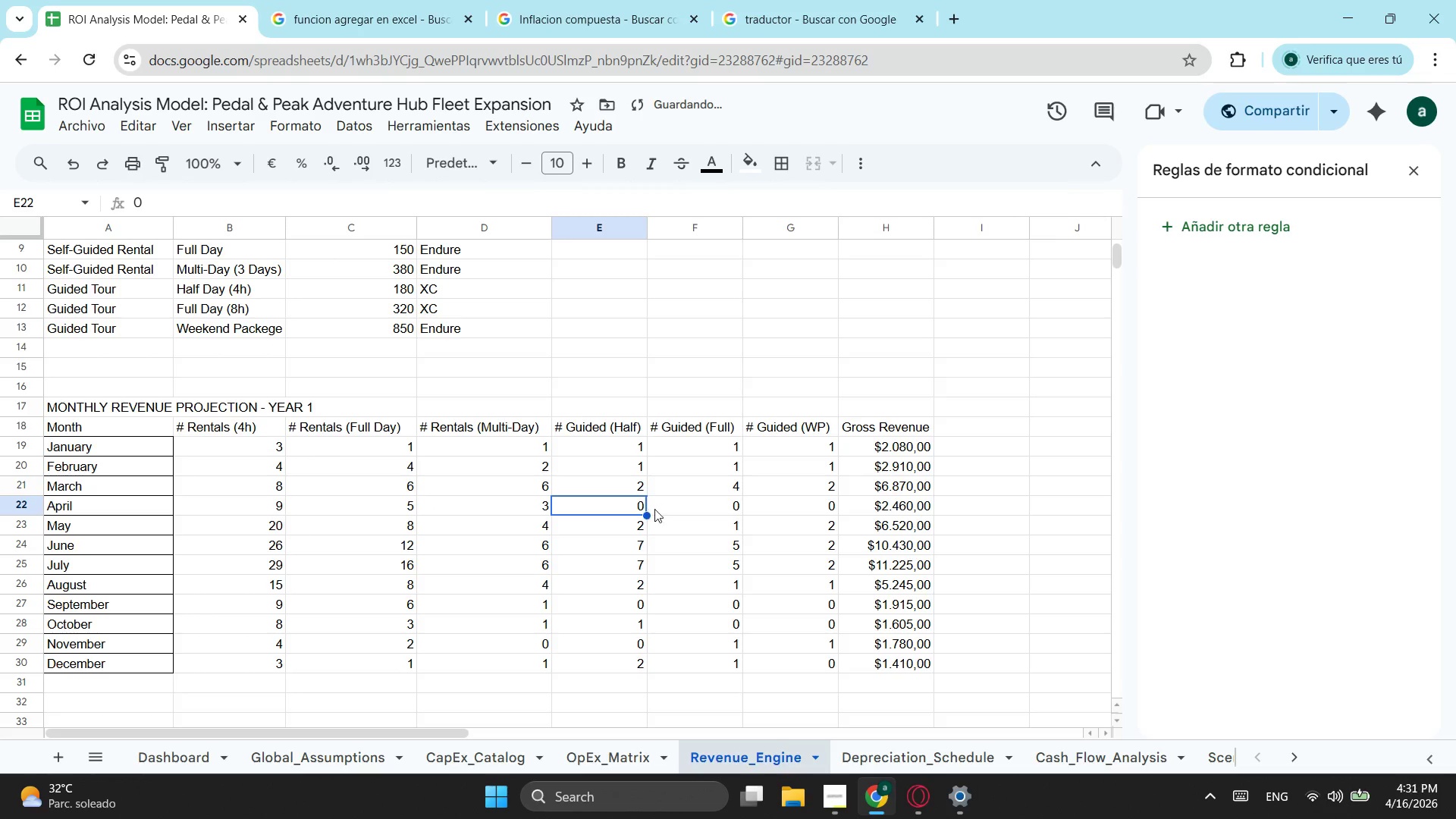 
type(13)
 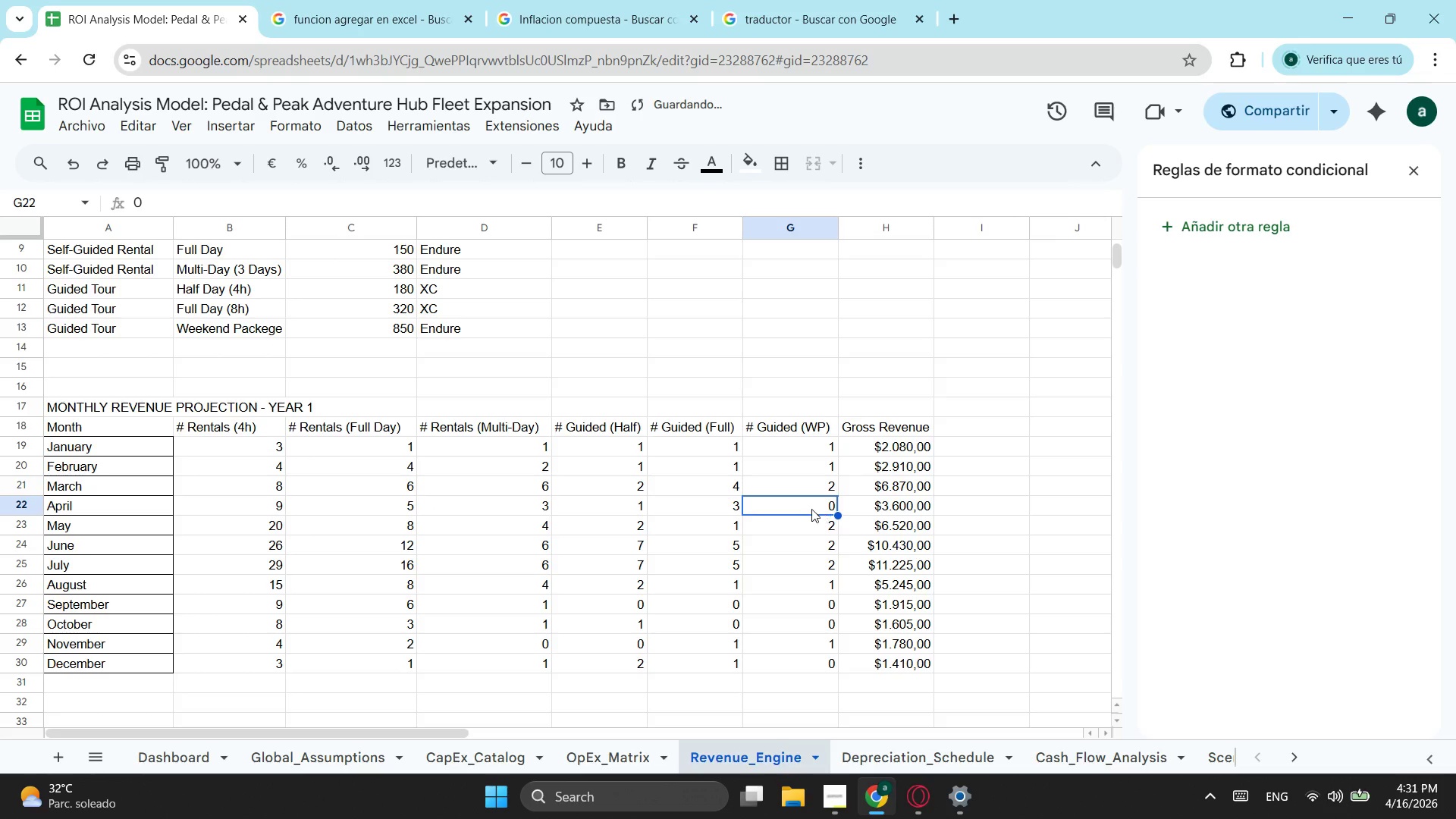 
left_click_drag(start_coordinate=[737, 508], to_coordinate=[744, 510])
 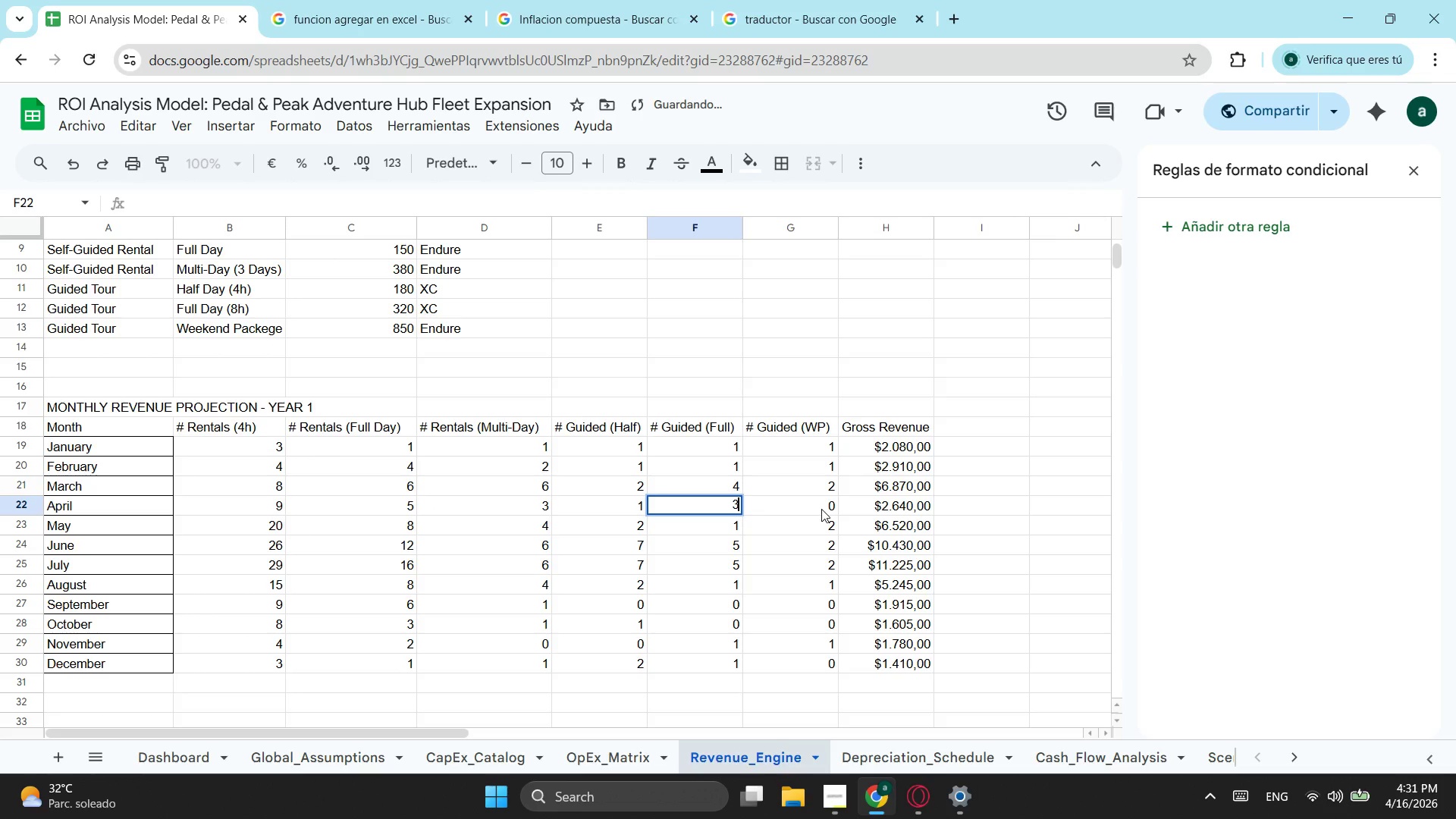 
left_click([821, 509])
 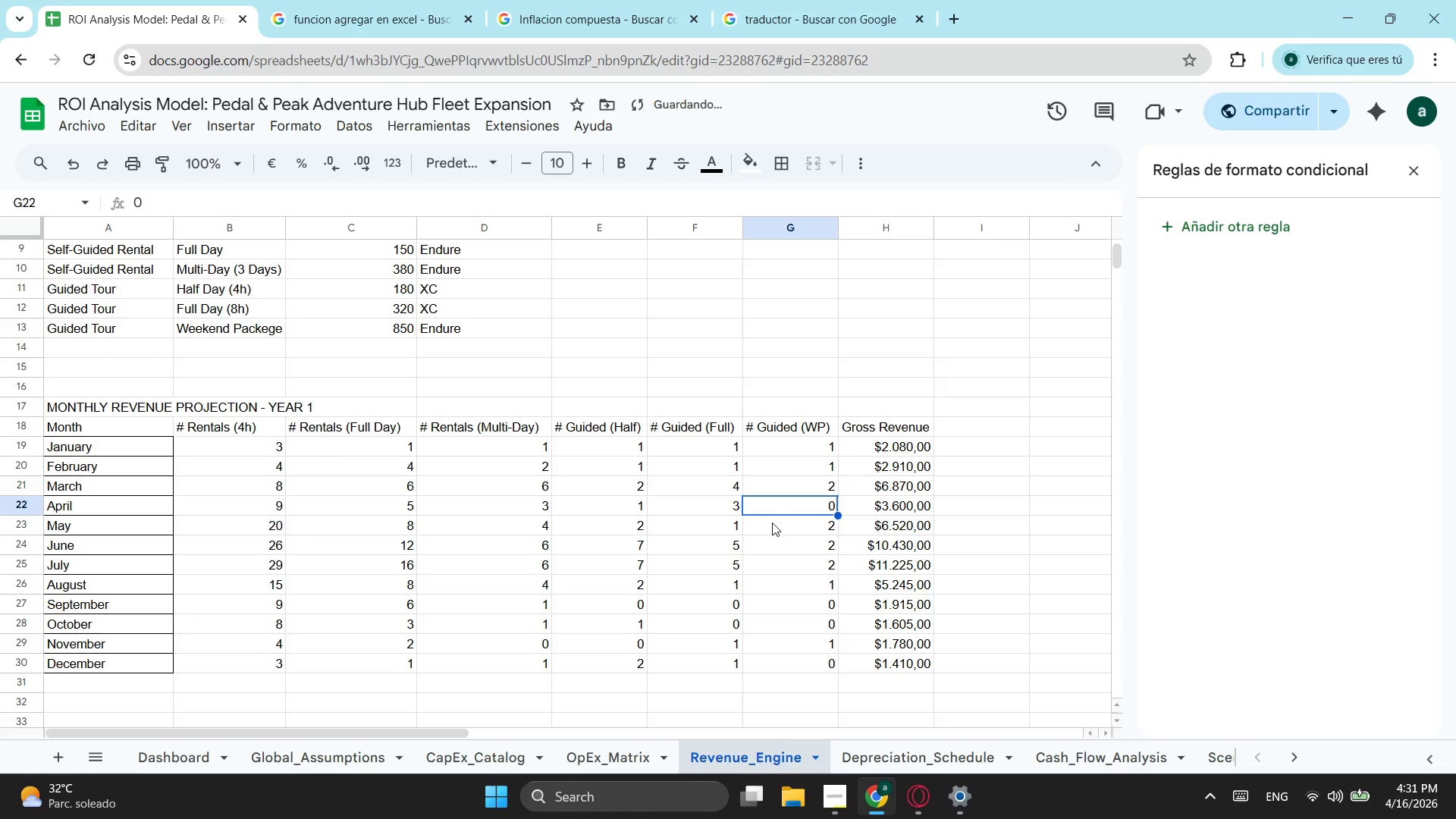 
key(2)
 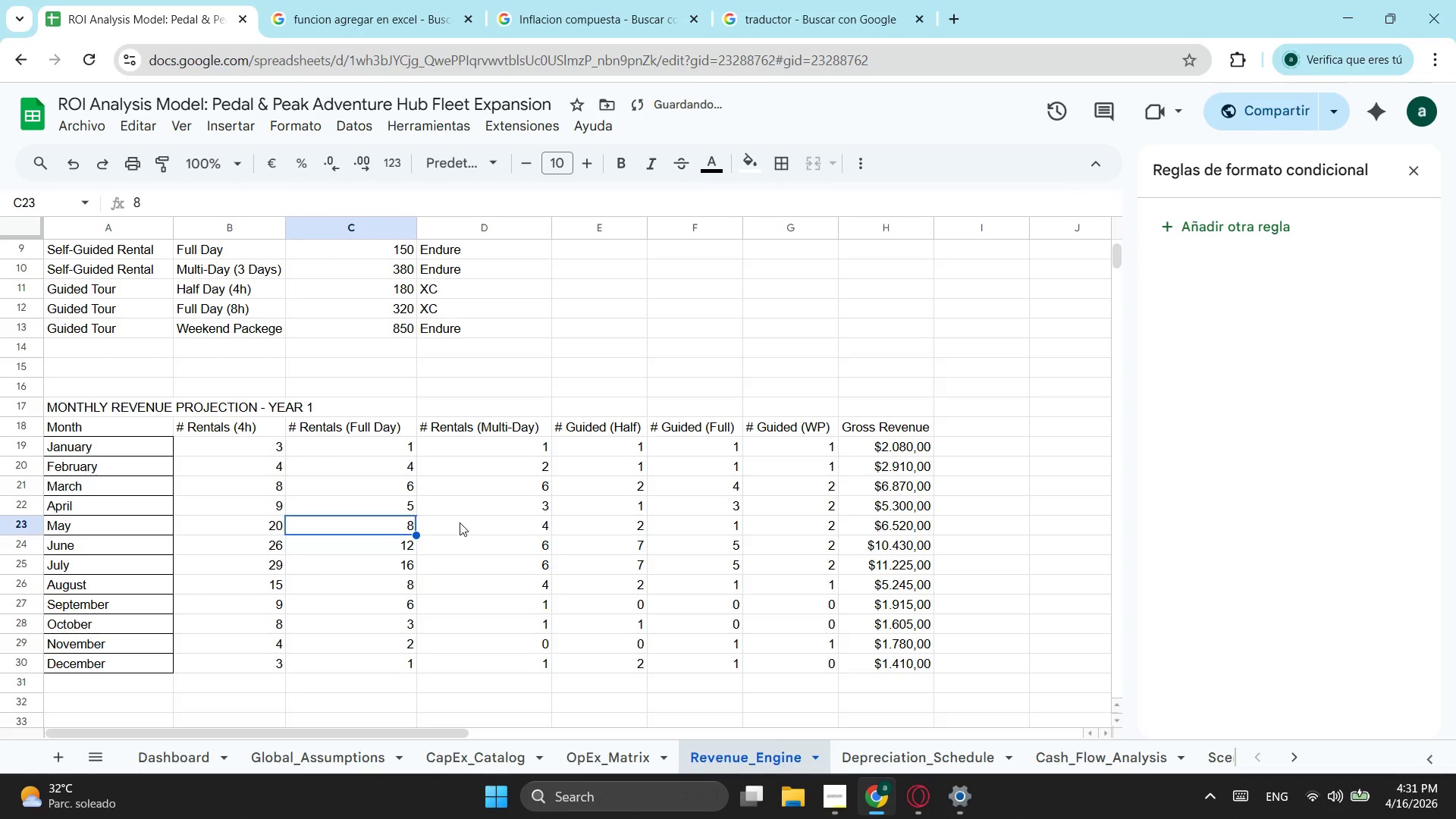 
type(14)
 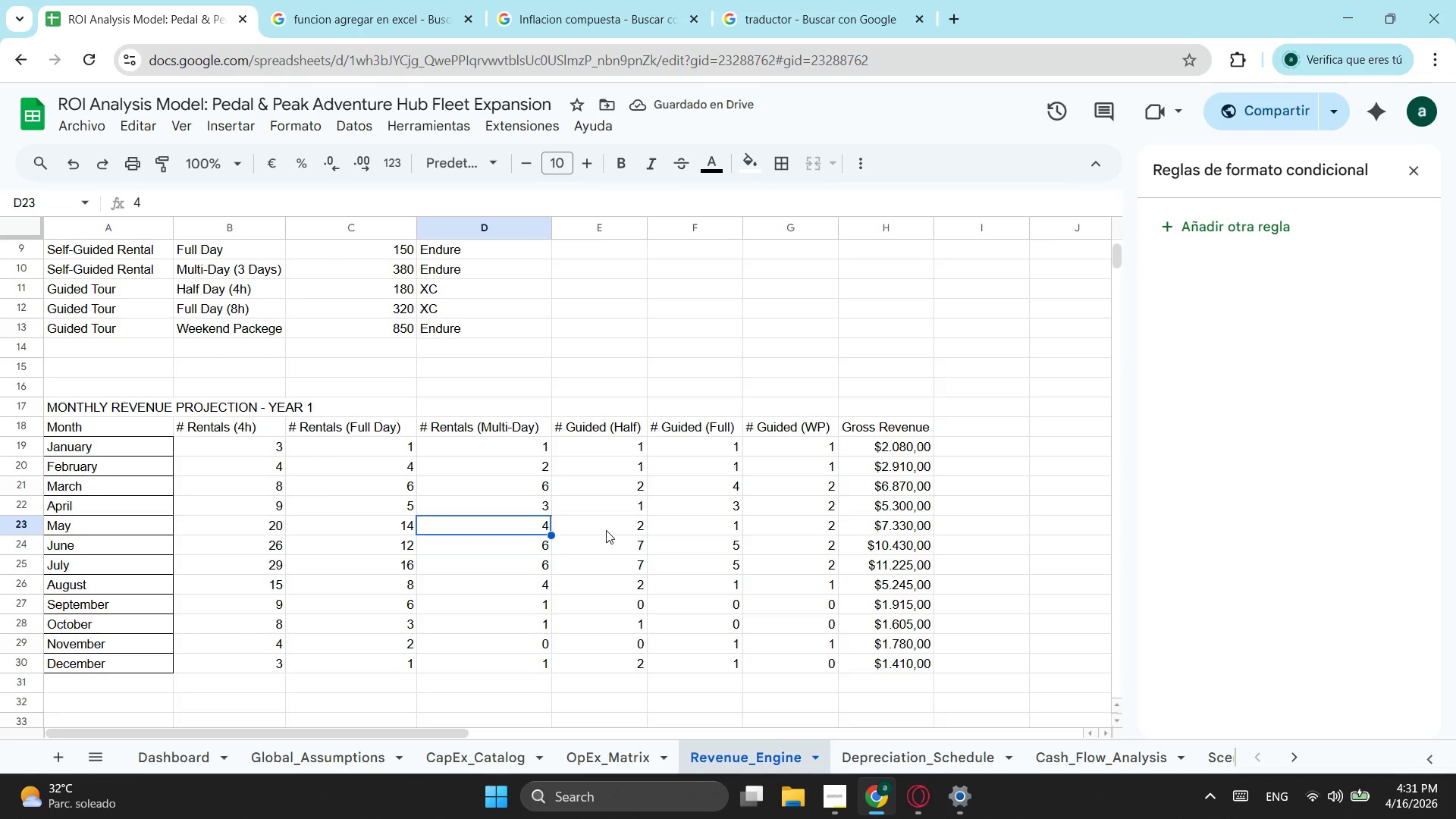 
key(7)
 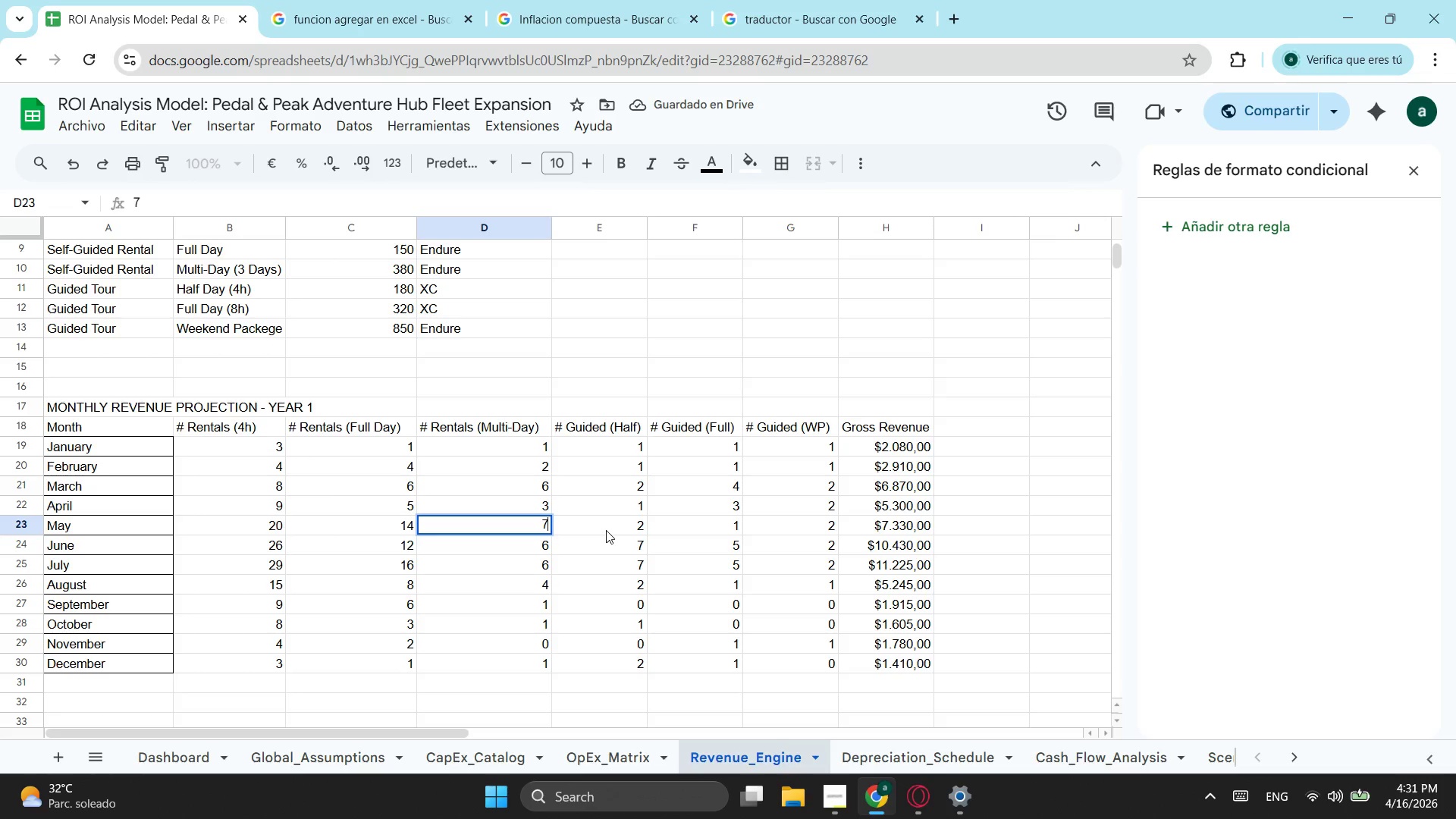 
left_click([606, 530])
 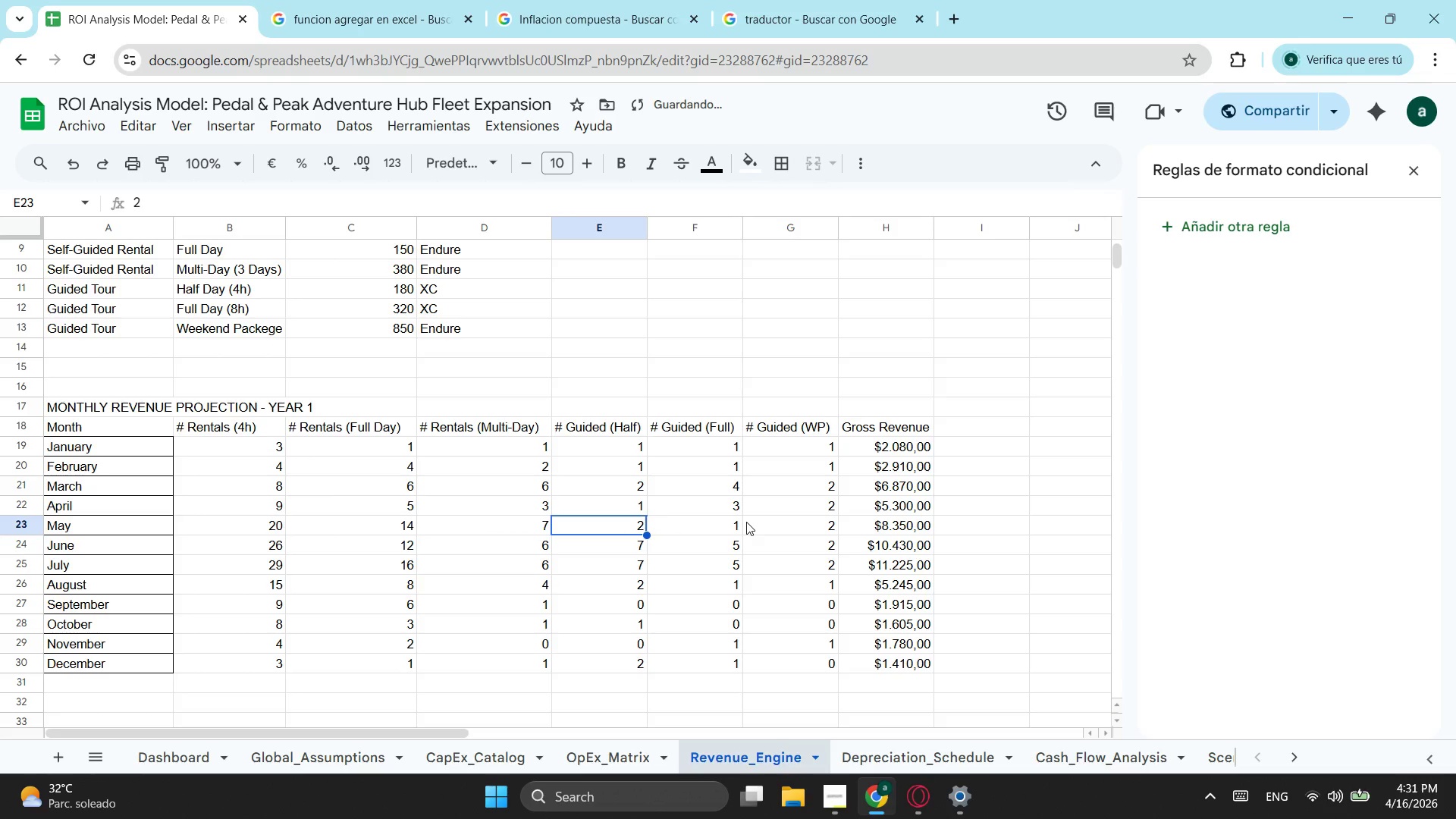 
key(6)
 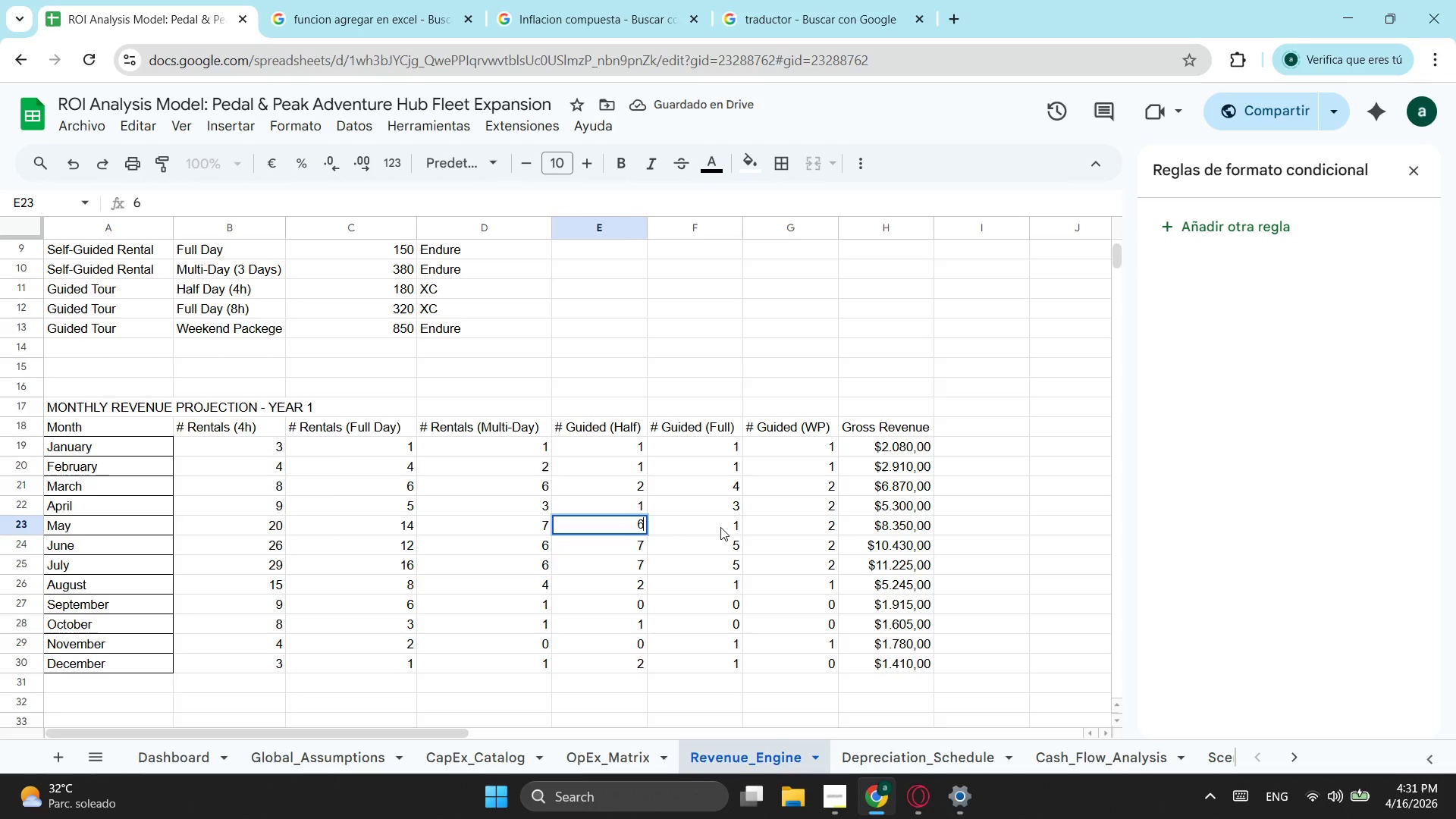 
left_click([720, 527])
 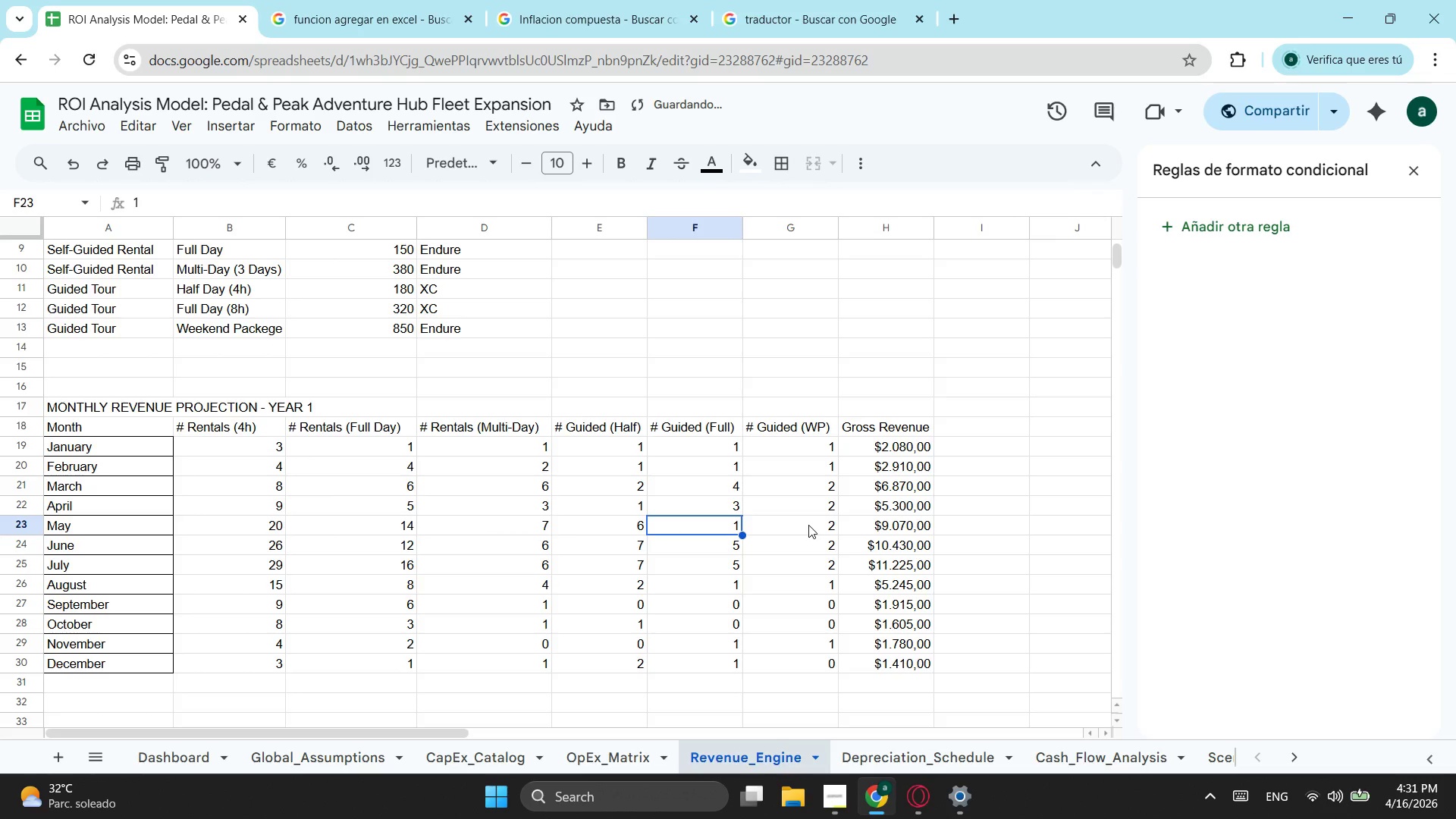 
key(4)
 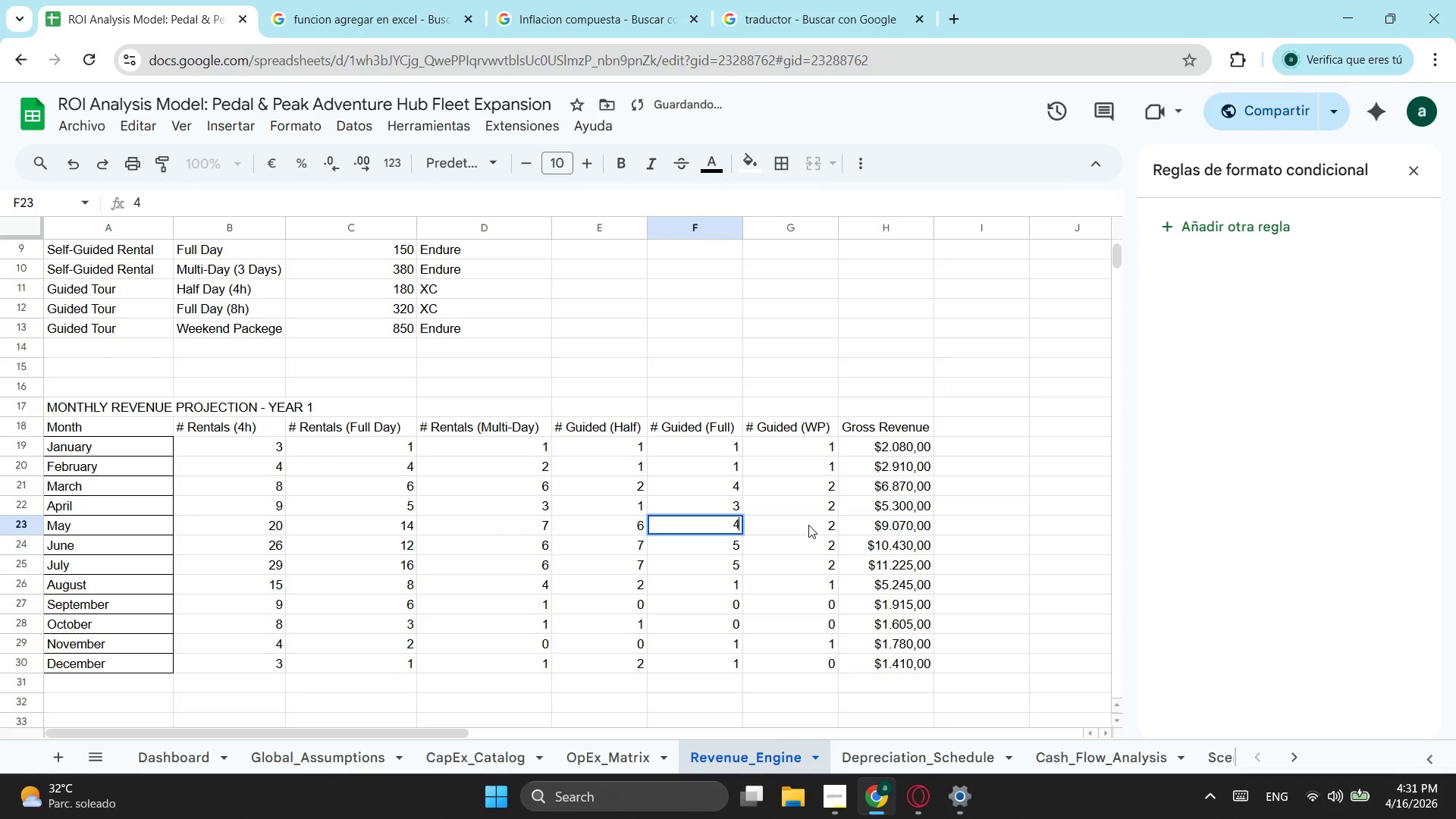 
left_click([808, 525])
 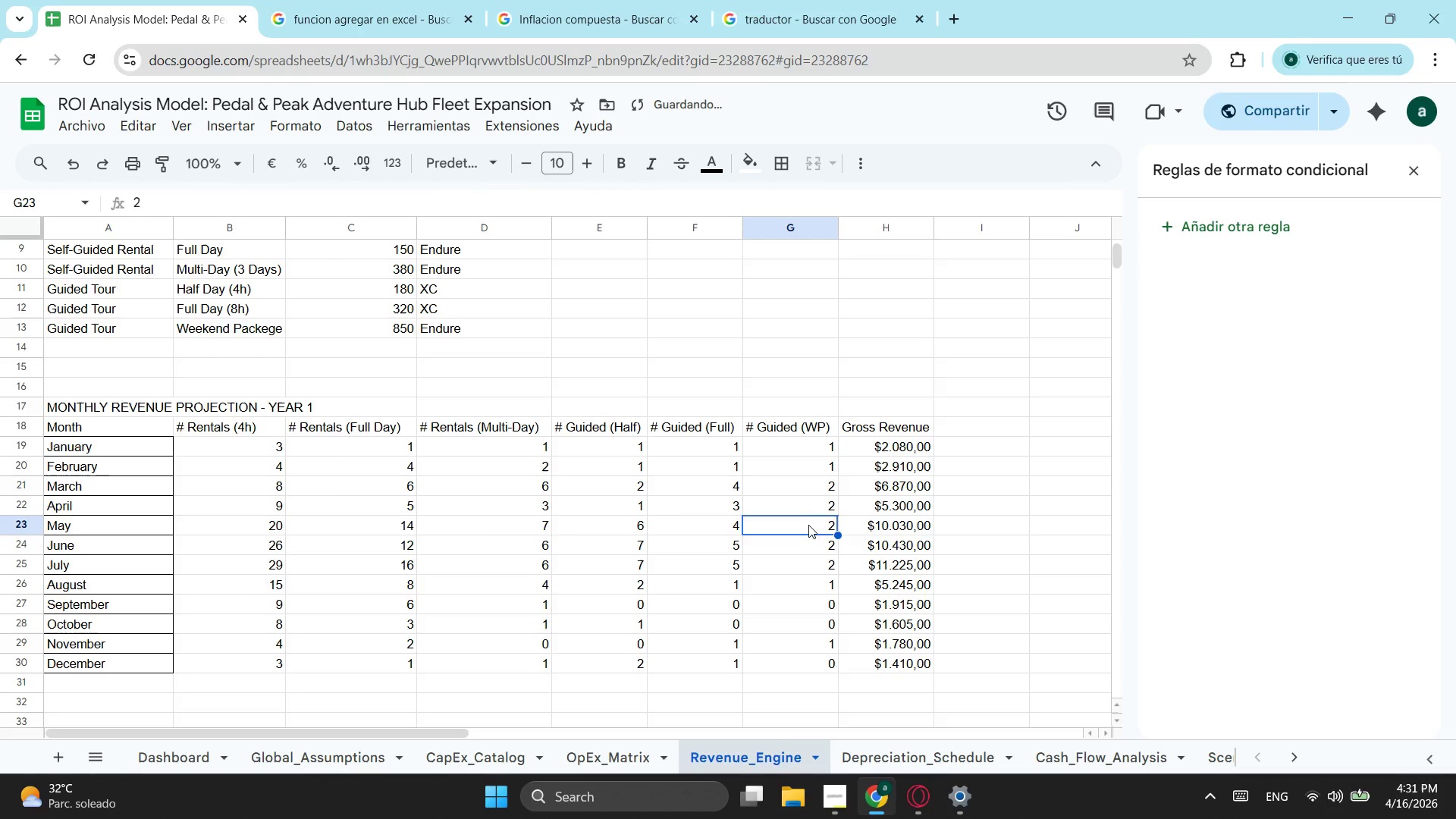 
key(3)
 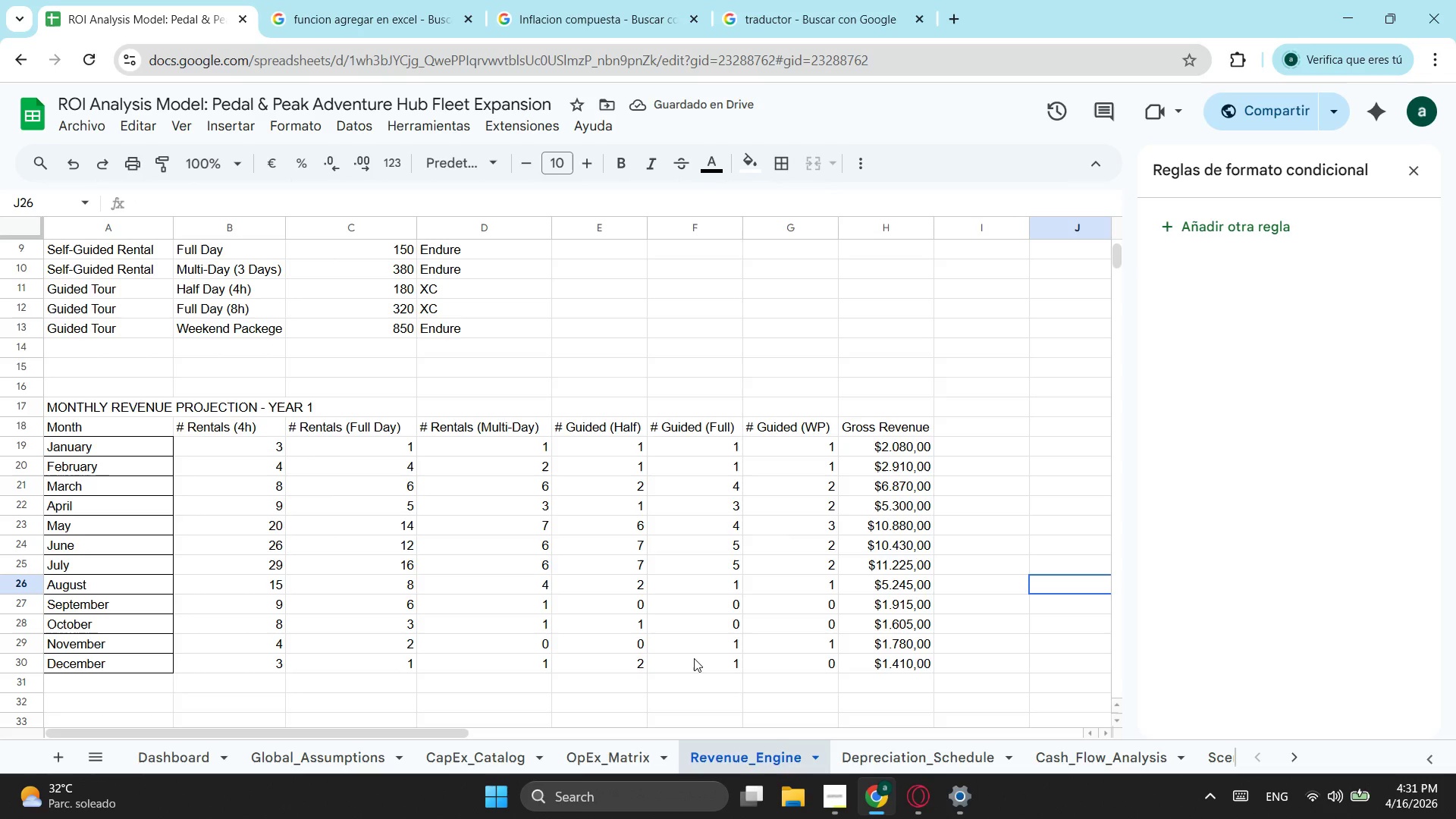 
wait(8.56)
 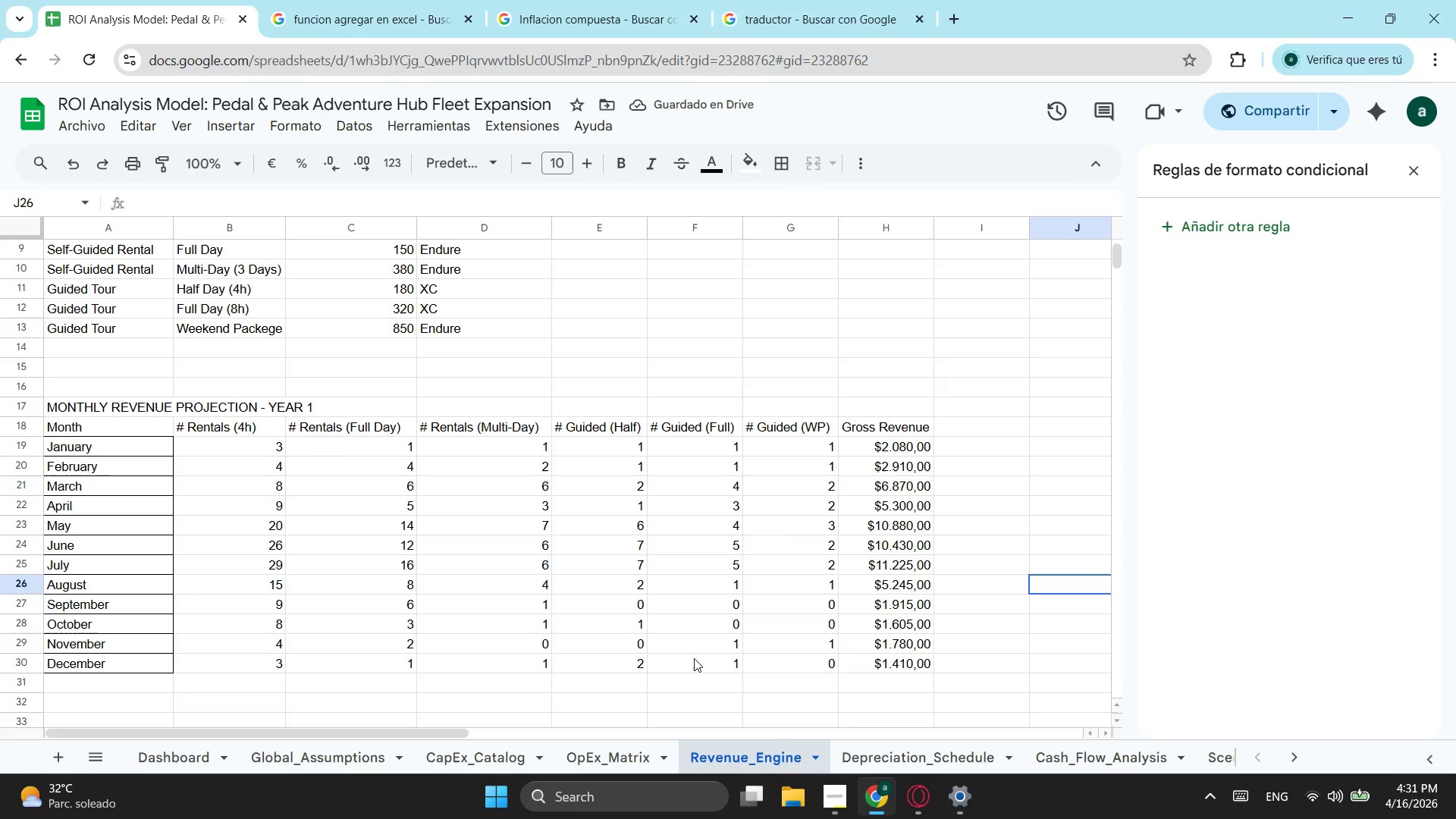 
left_click([278, 584])
 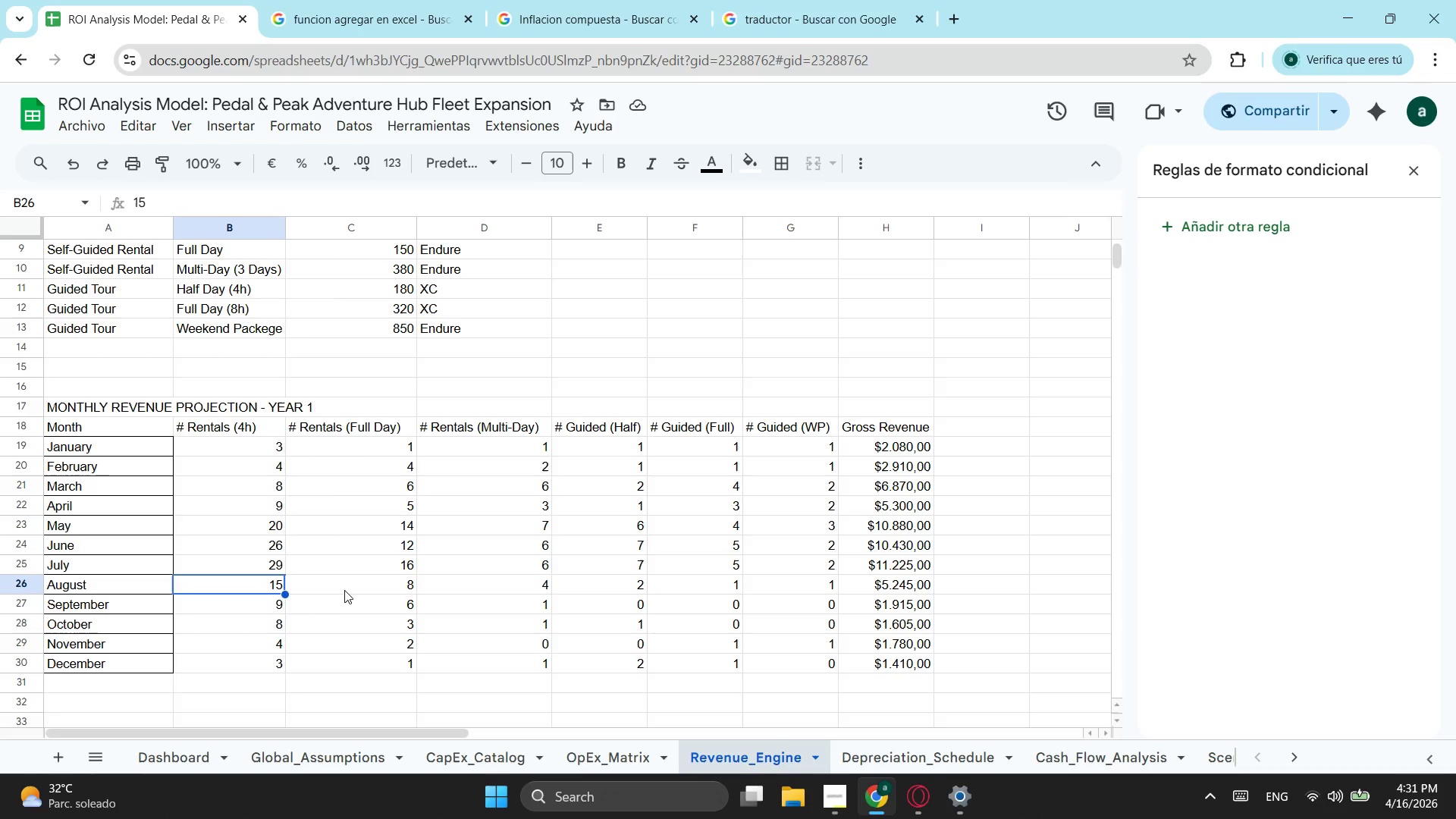 
key(2)
 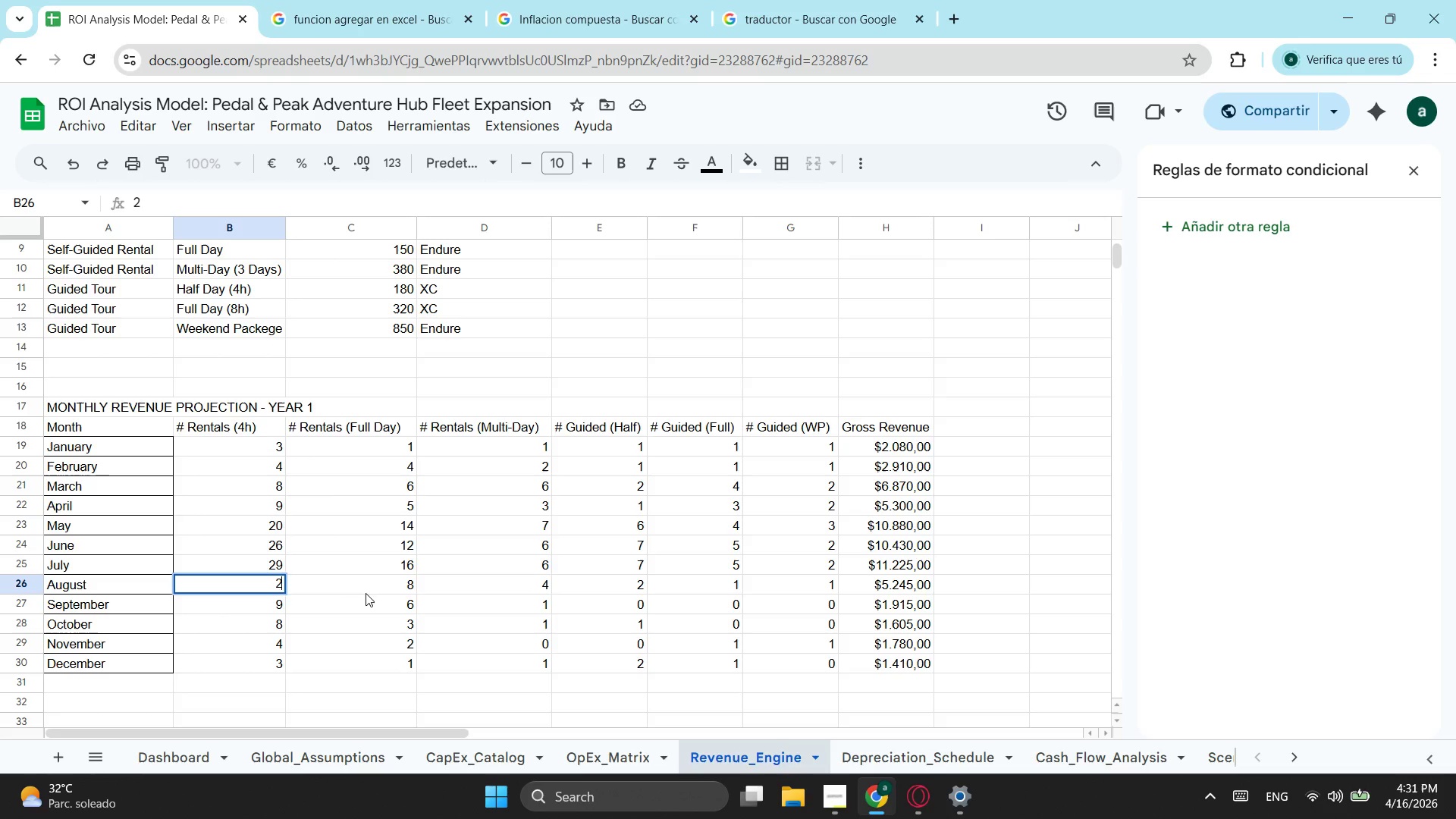 
key(1)
 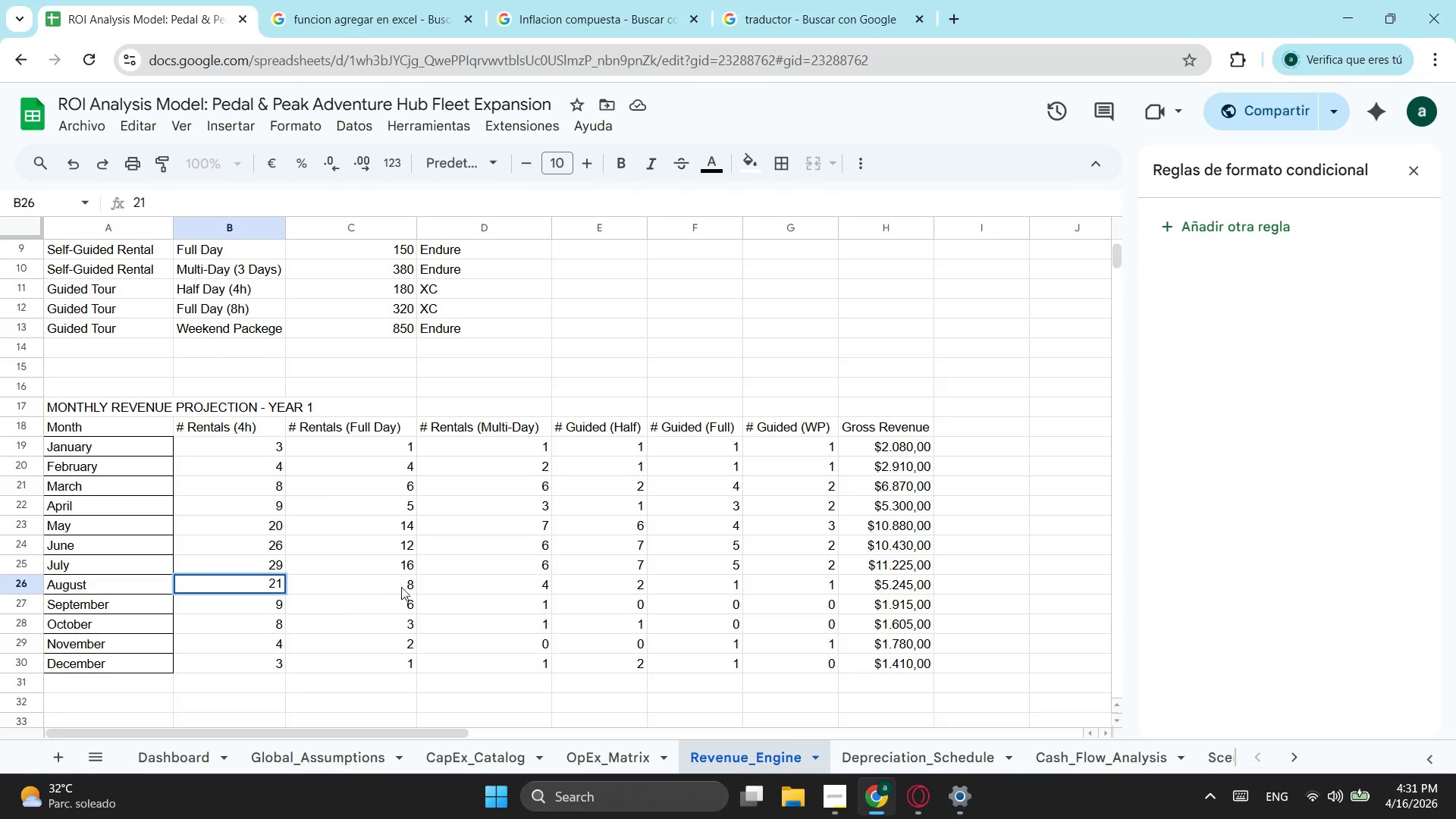 
left_click([409, 583])
 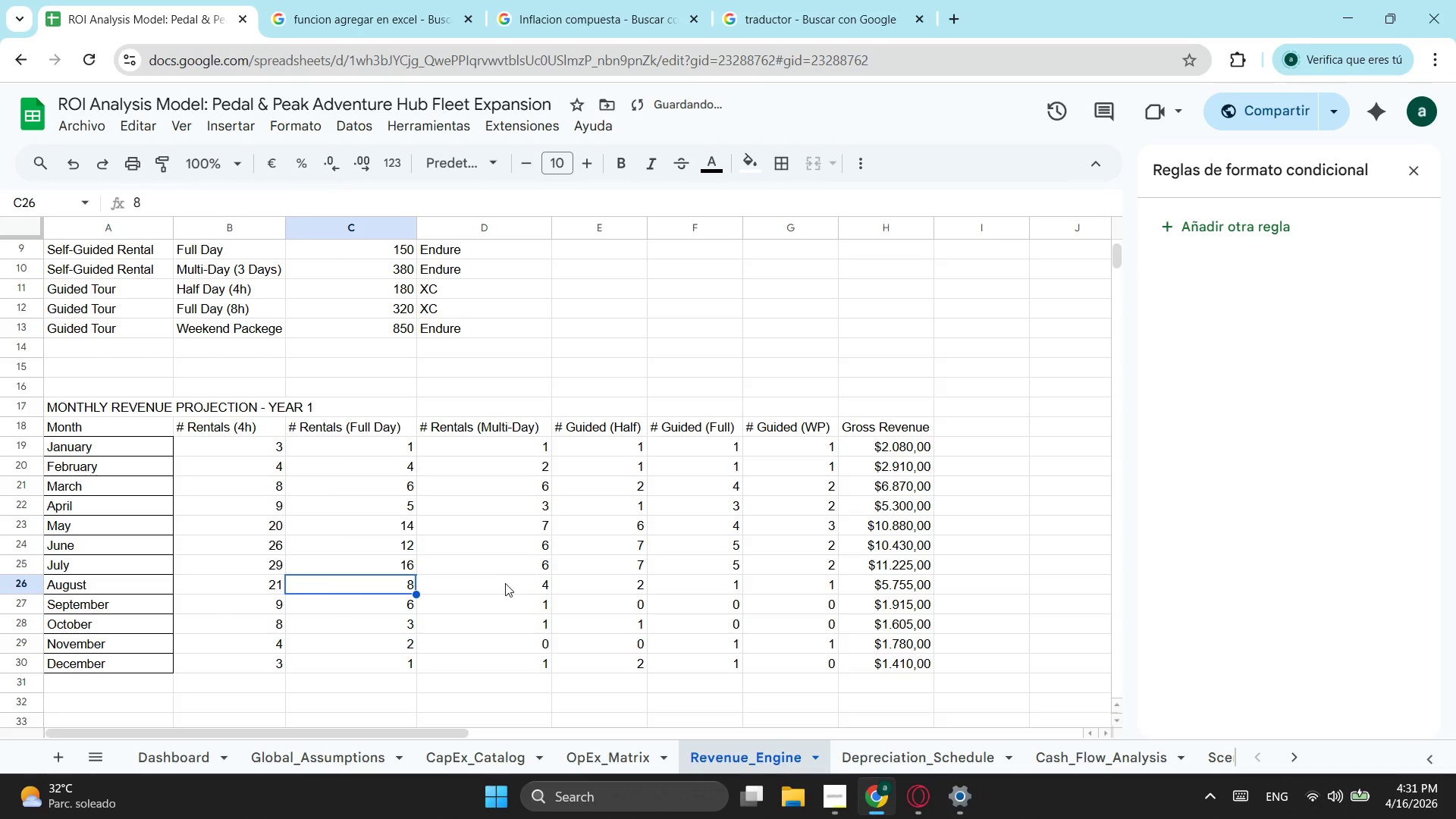 
type(12)
 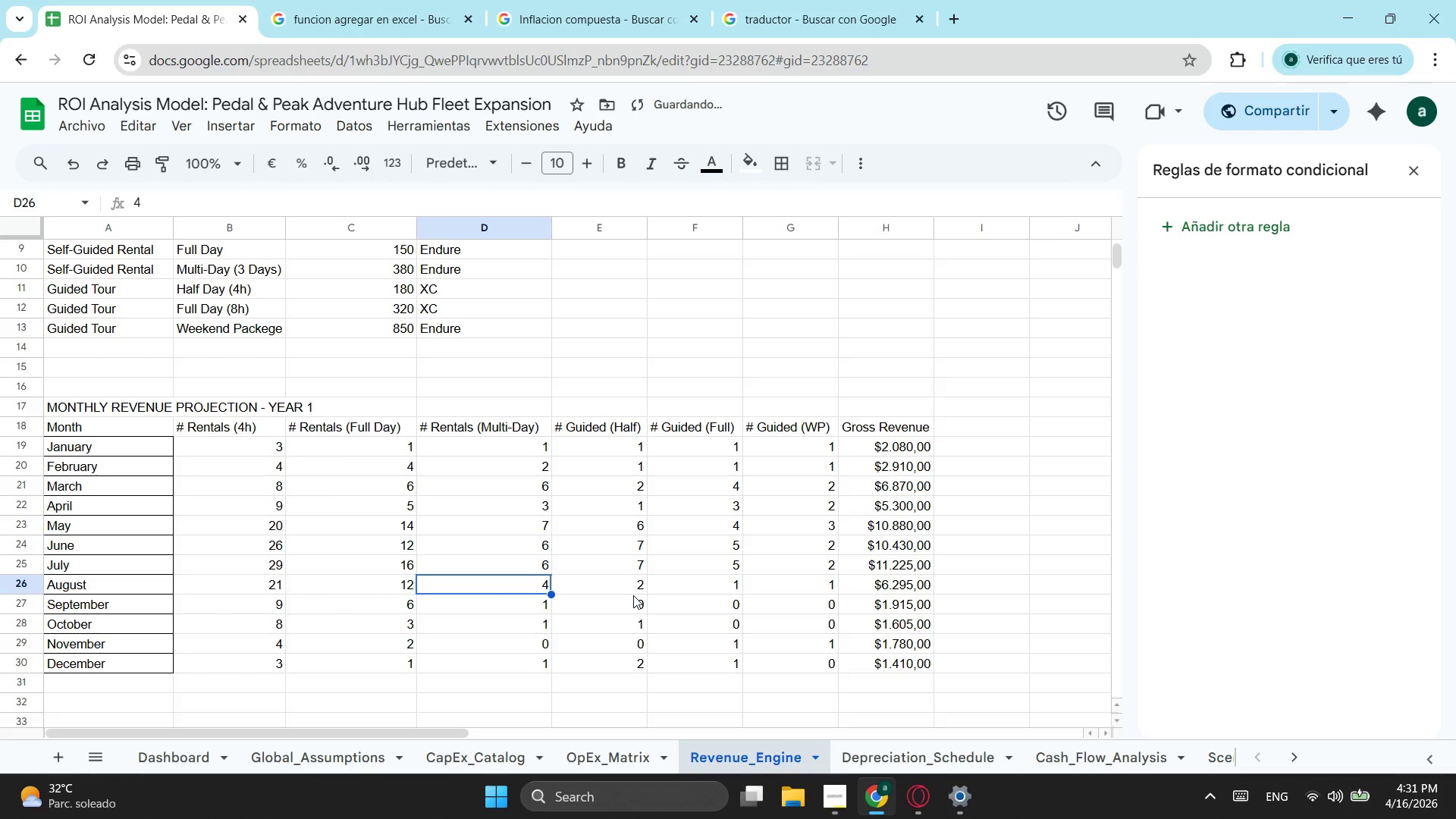 
key(5)
 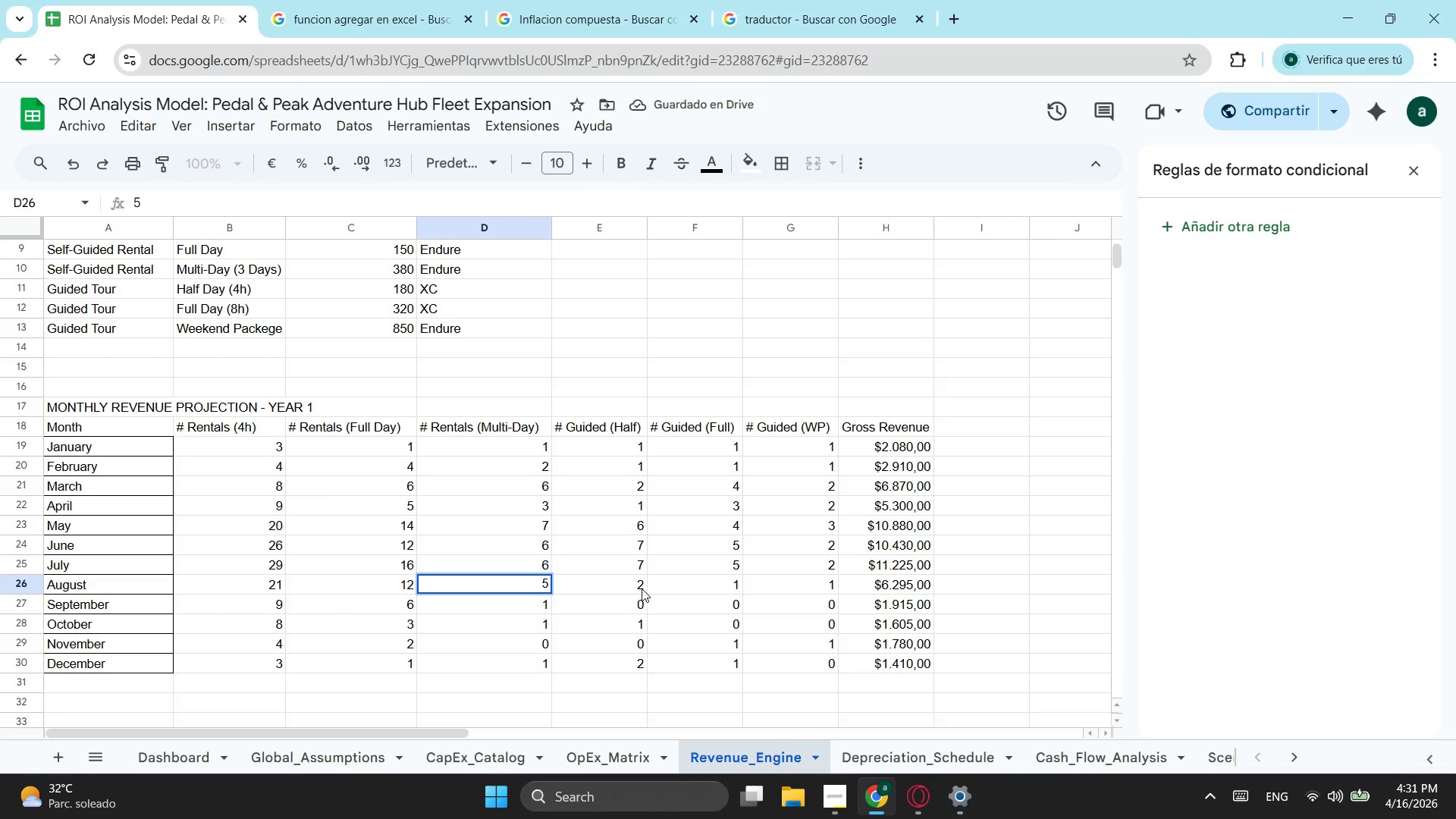 
left_click([643, 587])
 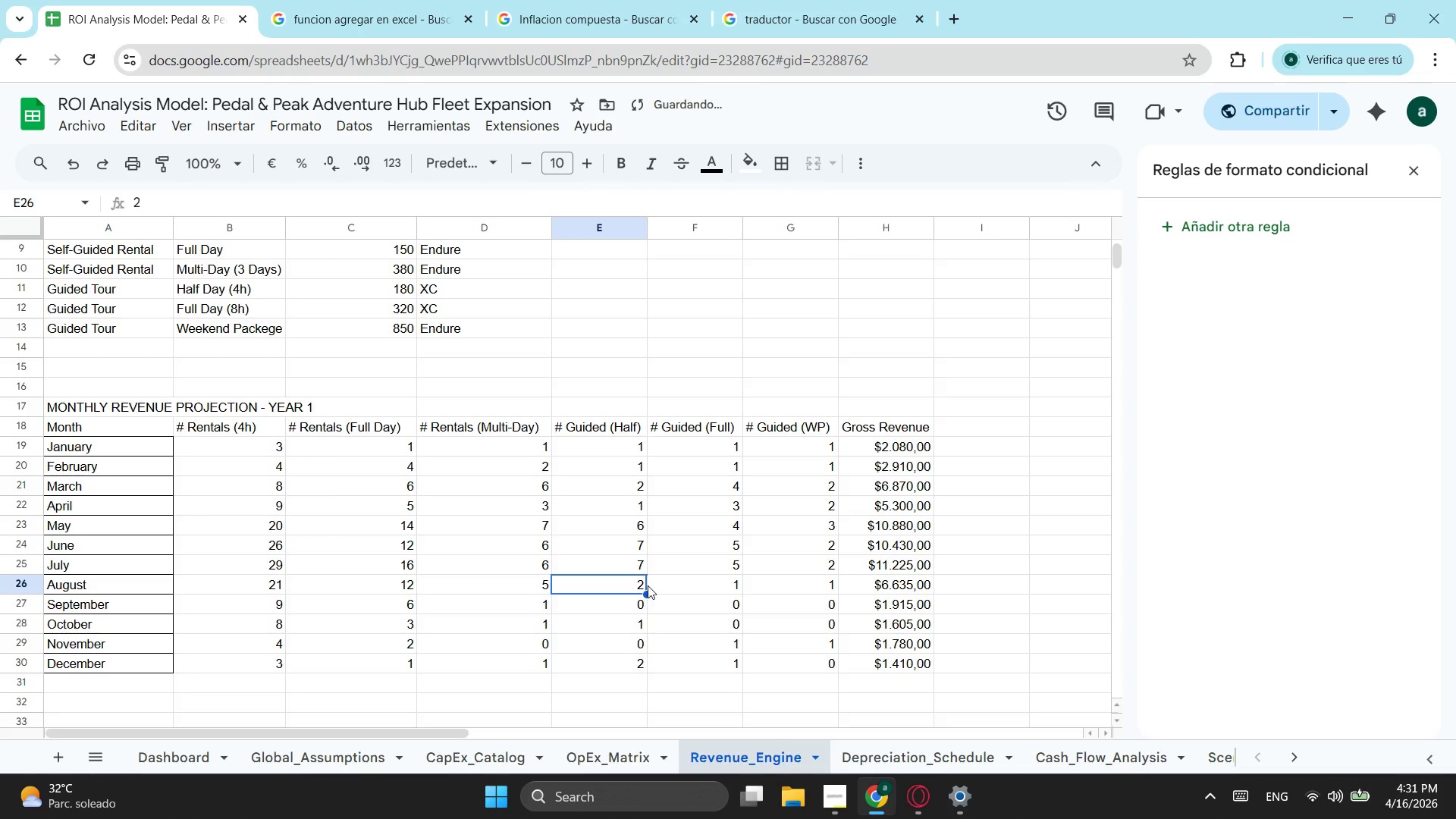 
key(6)
 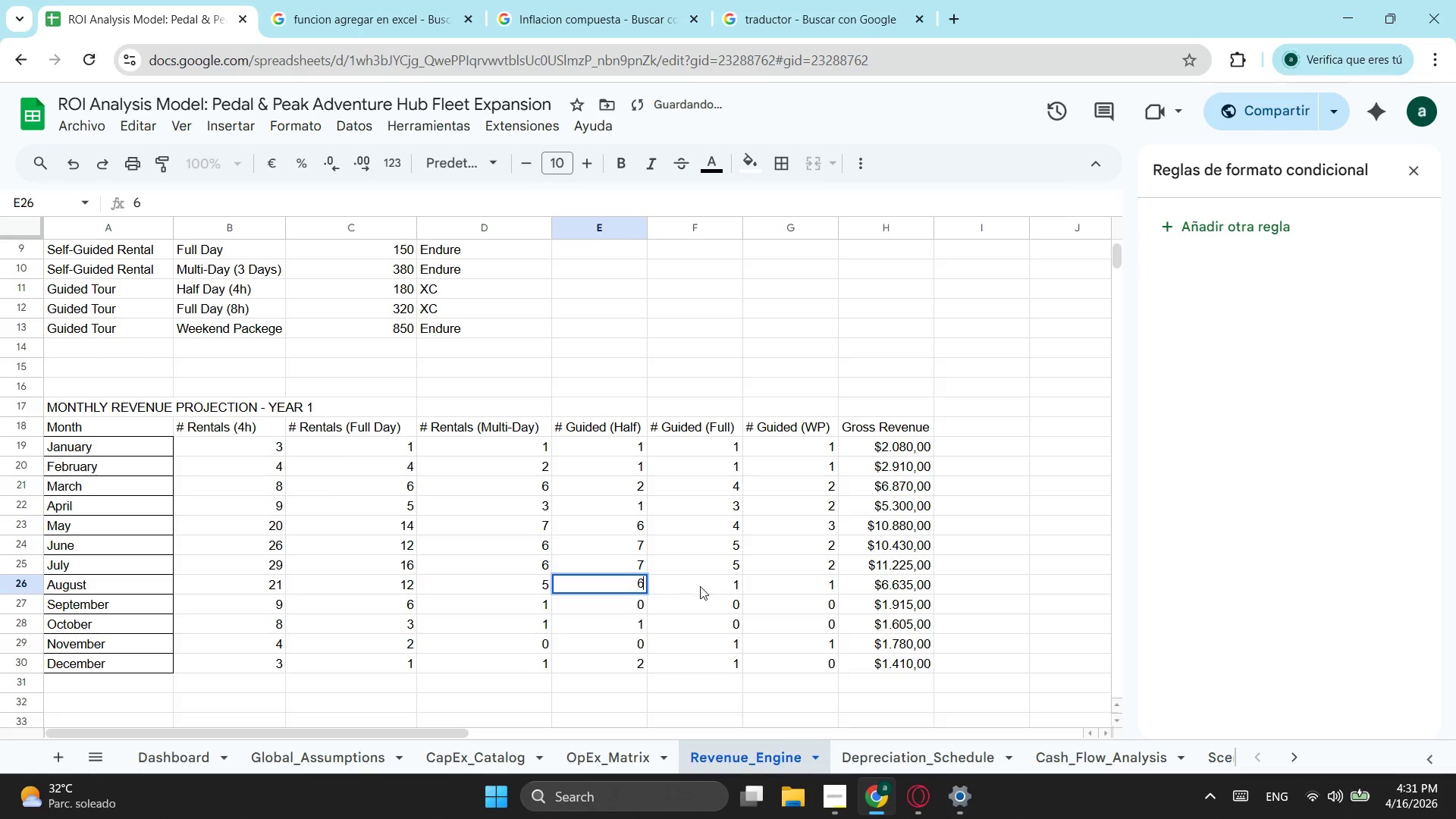 
left_click([700, 586])
 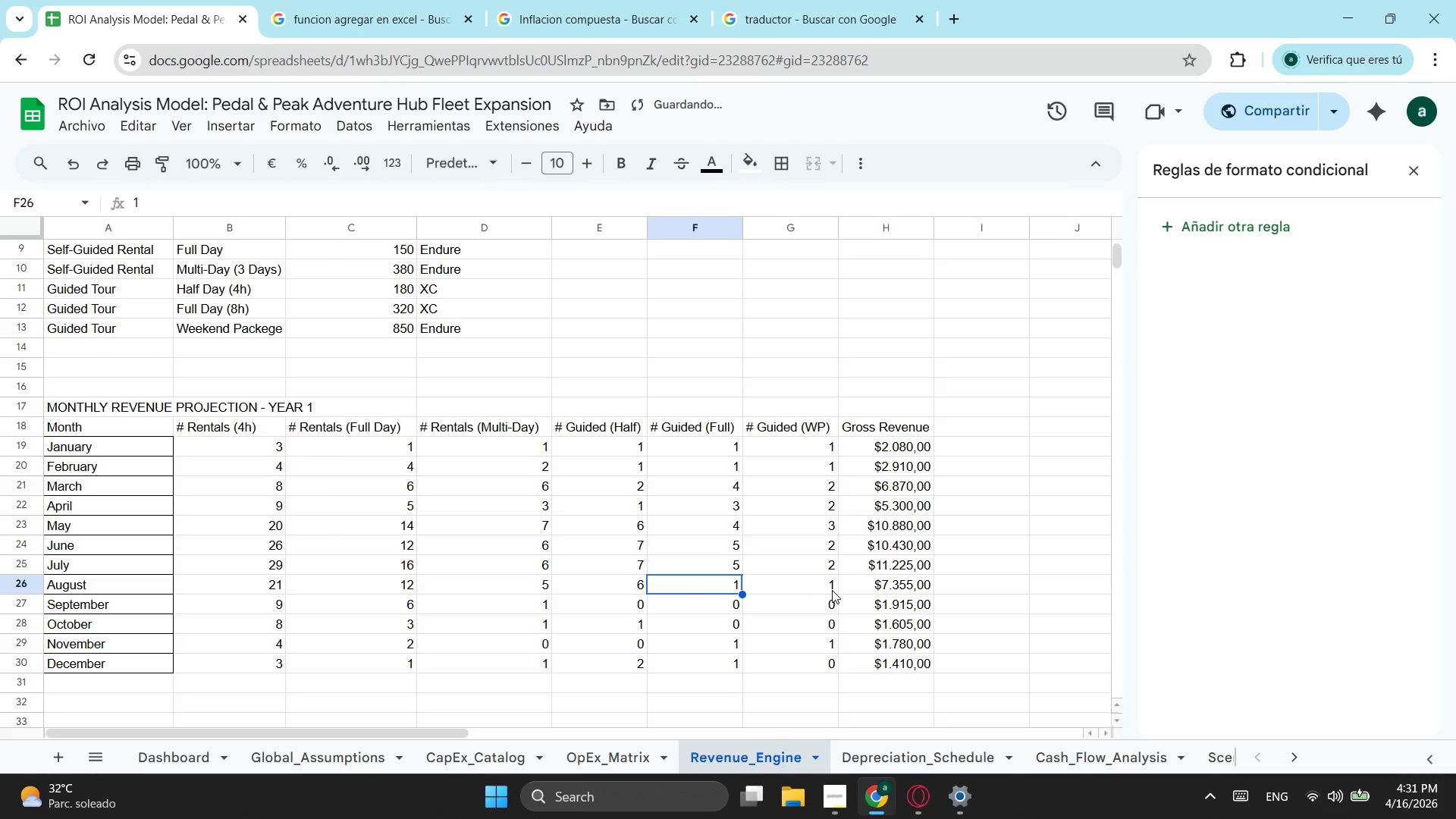 
key(3)
 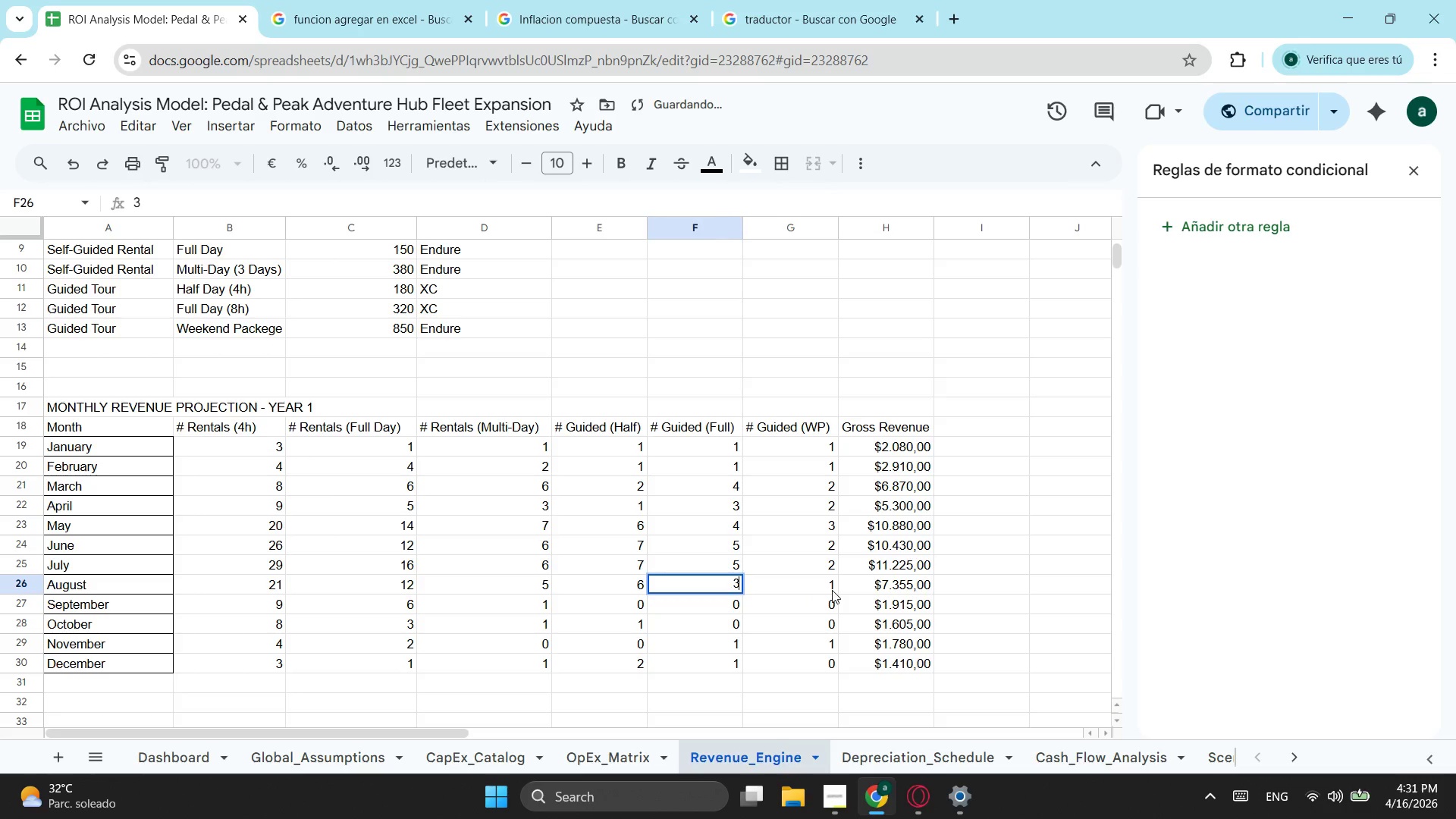 
left_click([832, 590])
 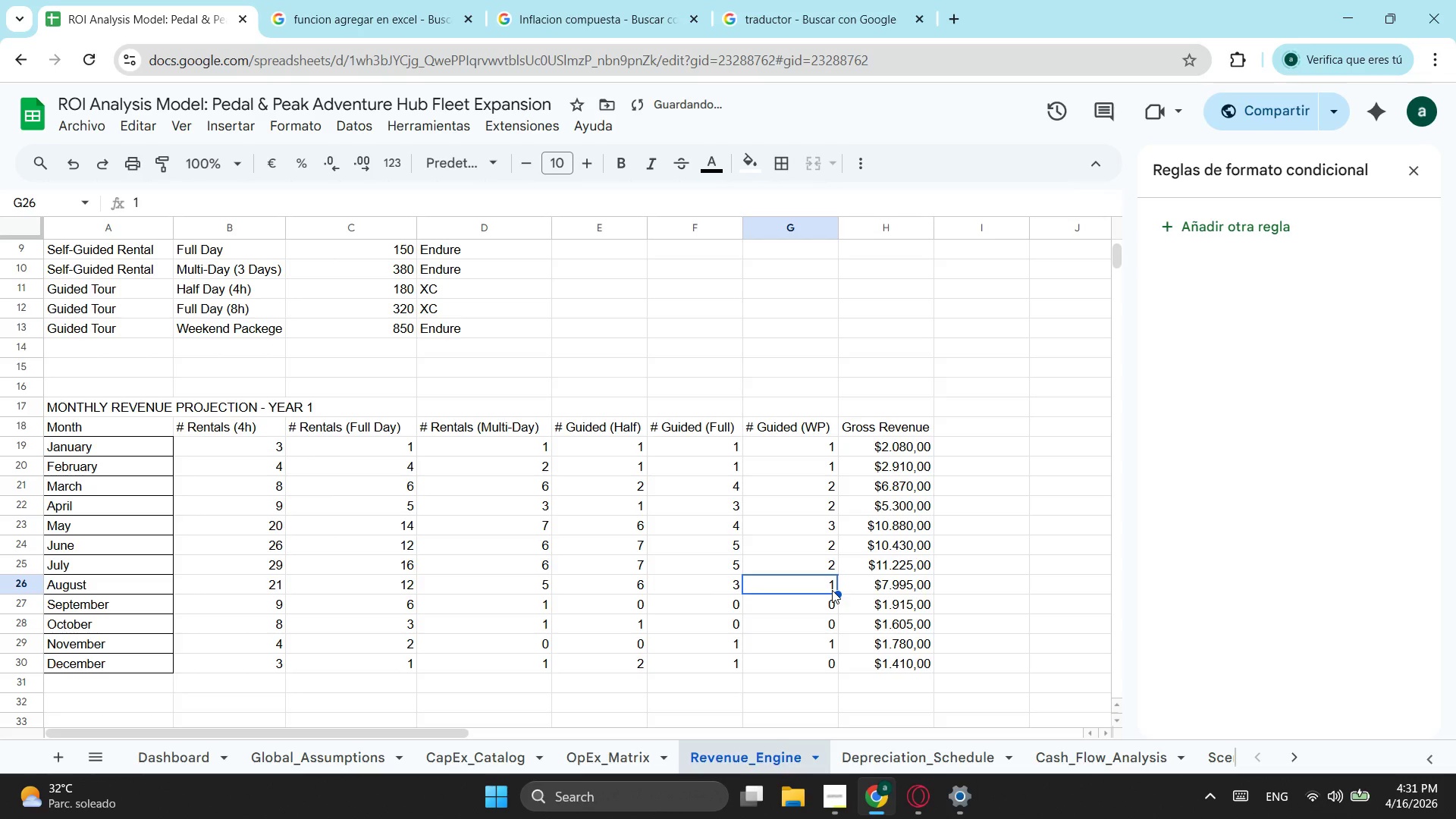 
key(4)
 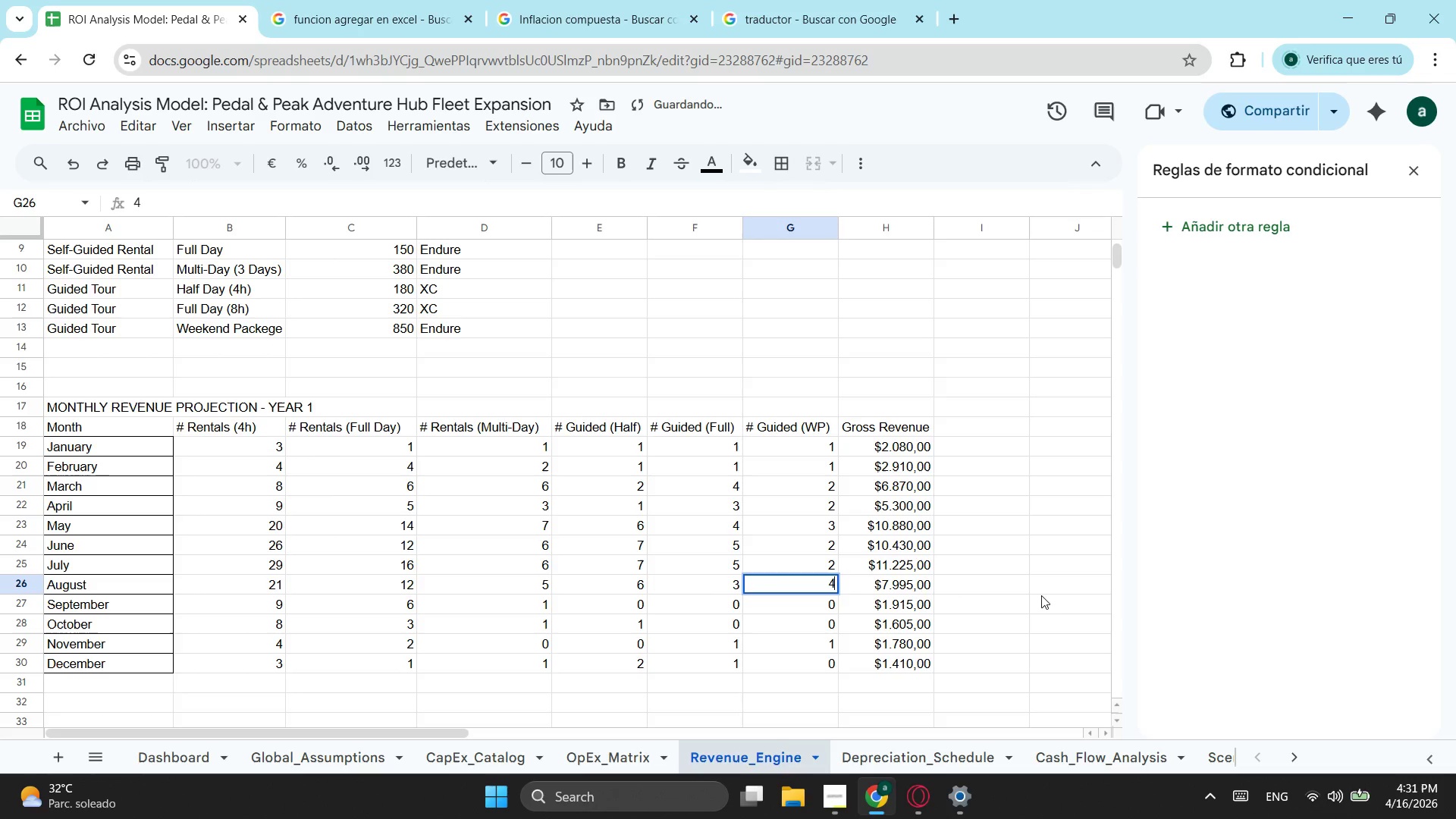 
left_click([1047, 595])
 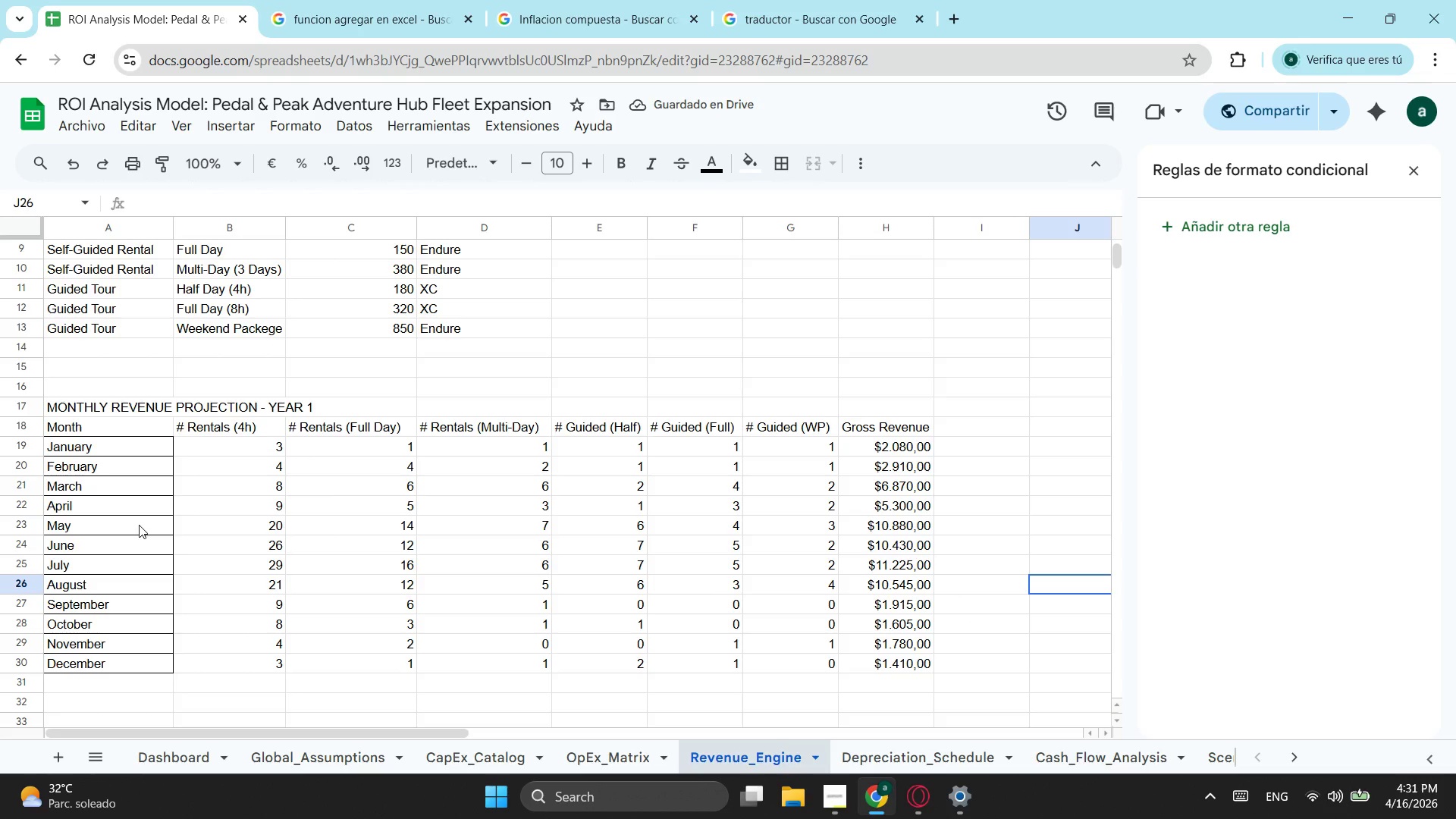 
wait(9.8)
 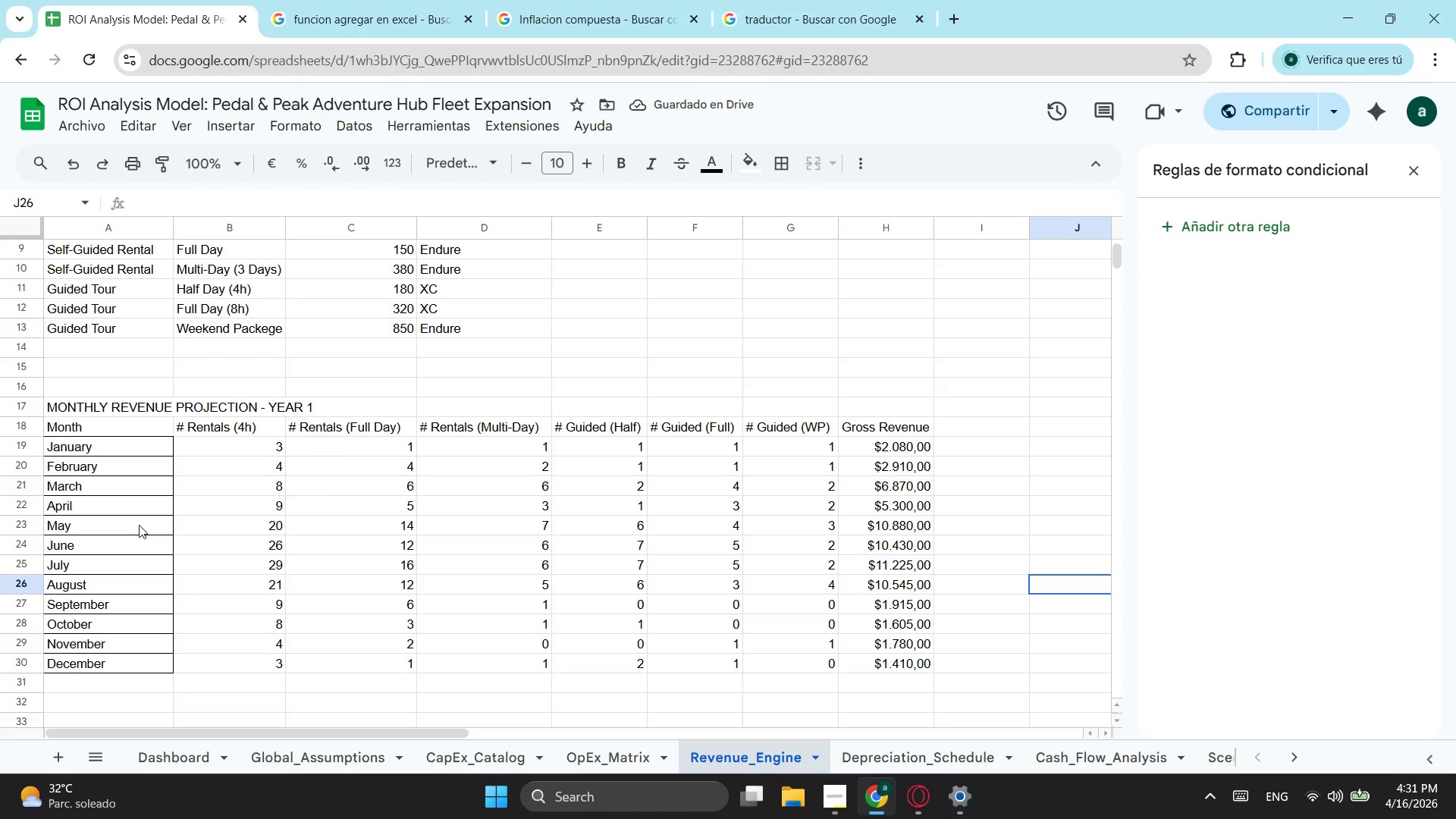 
left_click_drag(start_coordinate=[259, 458], to_coordinate=[436, 541])
 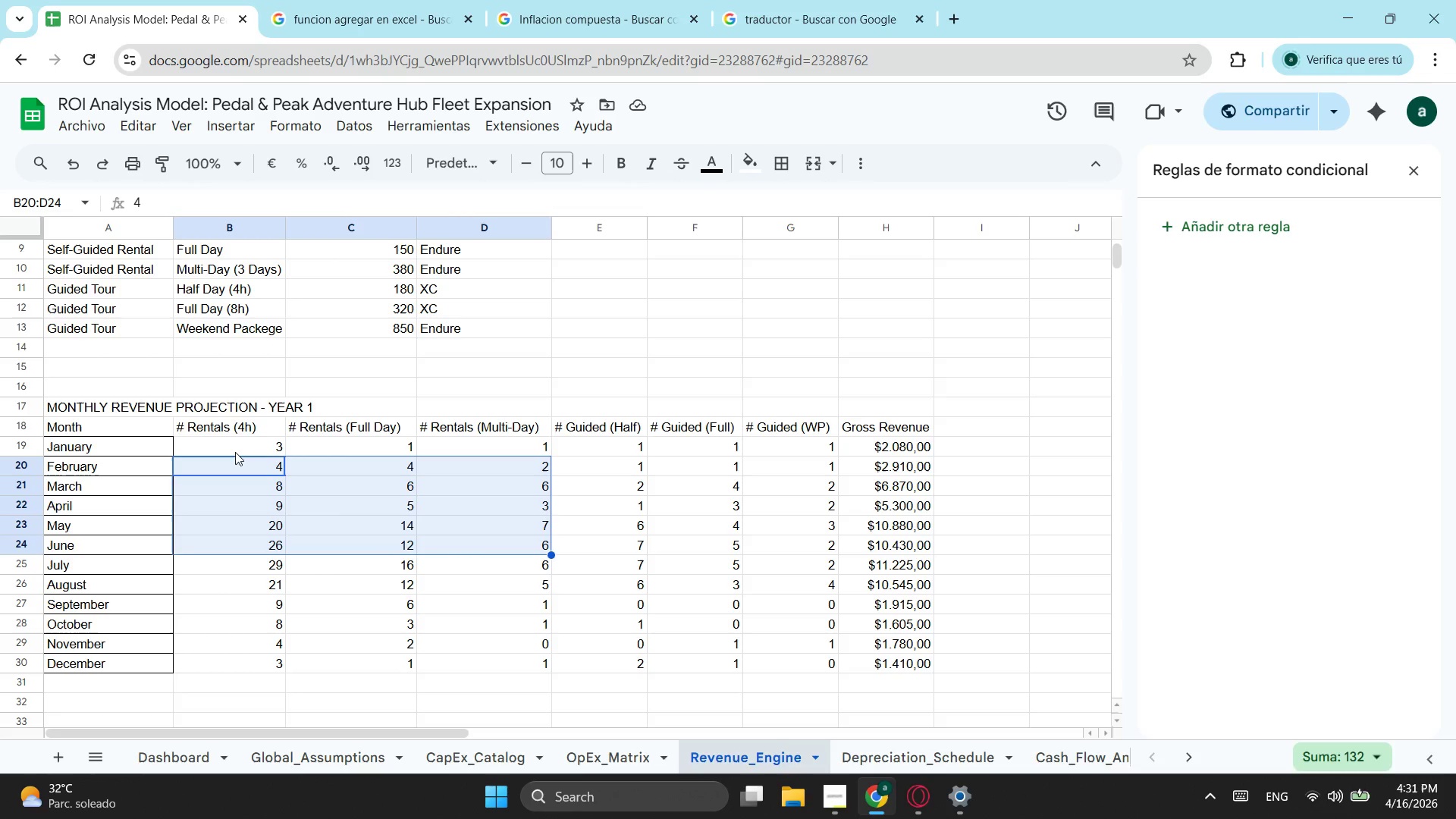 
left_click_drag(start_coordinate=[238, 449], to_coordinate=[900, 669])
 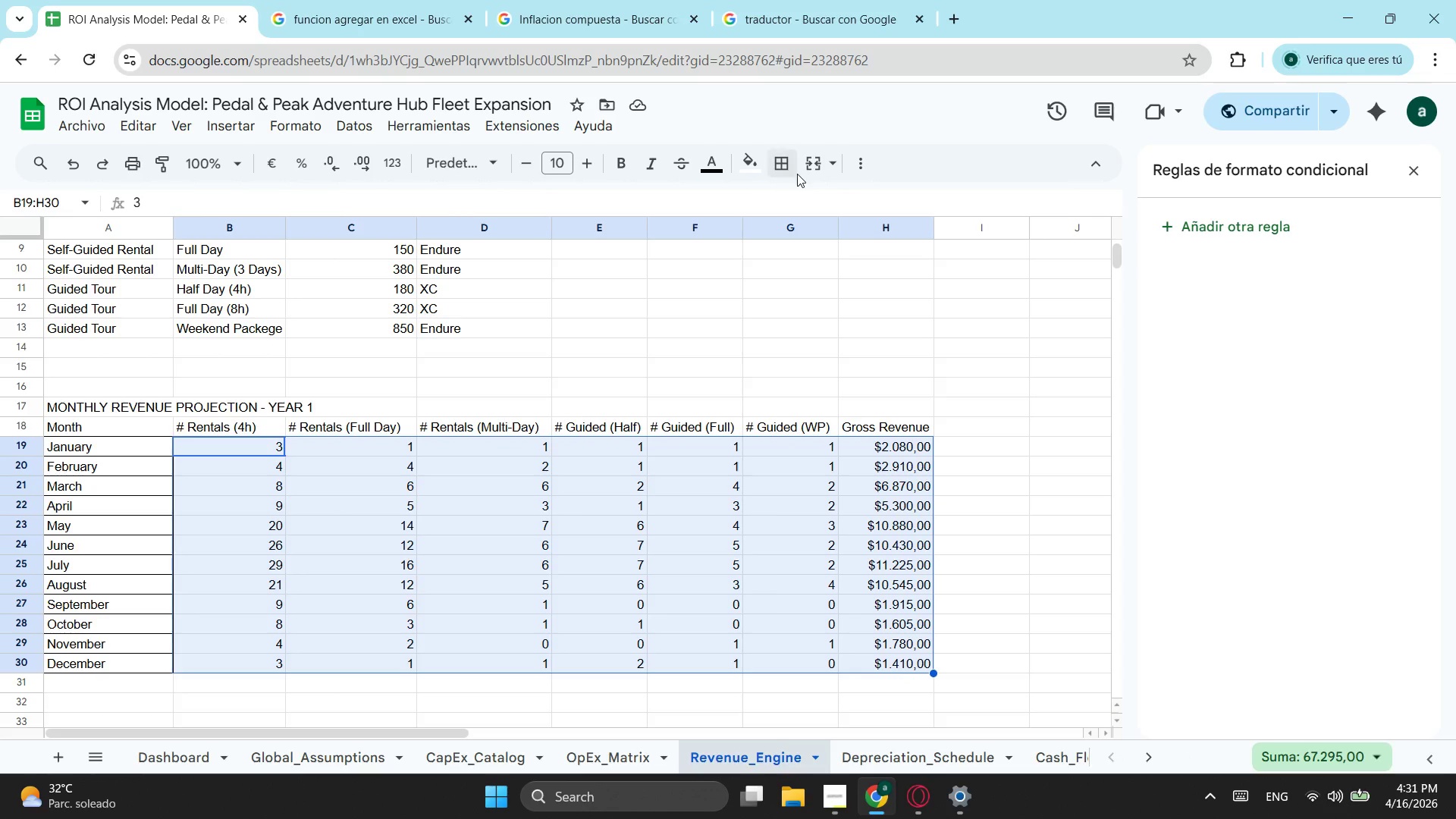 
left_click([783, 161])
 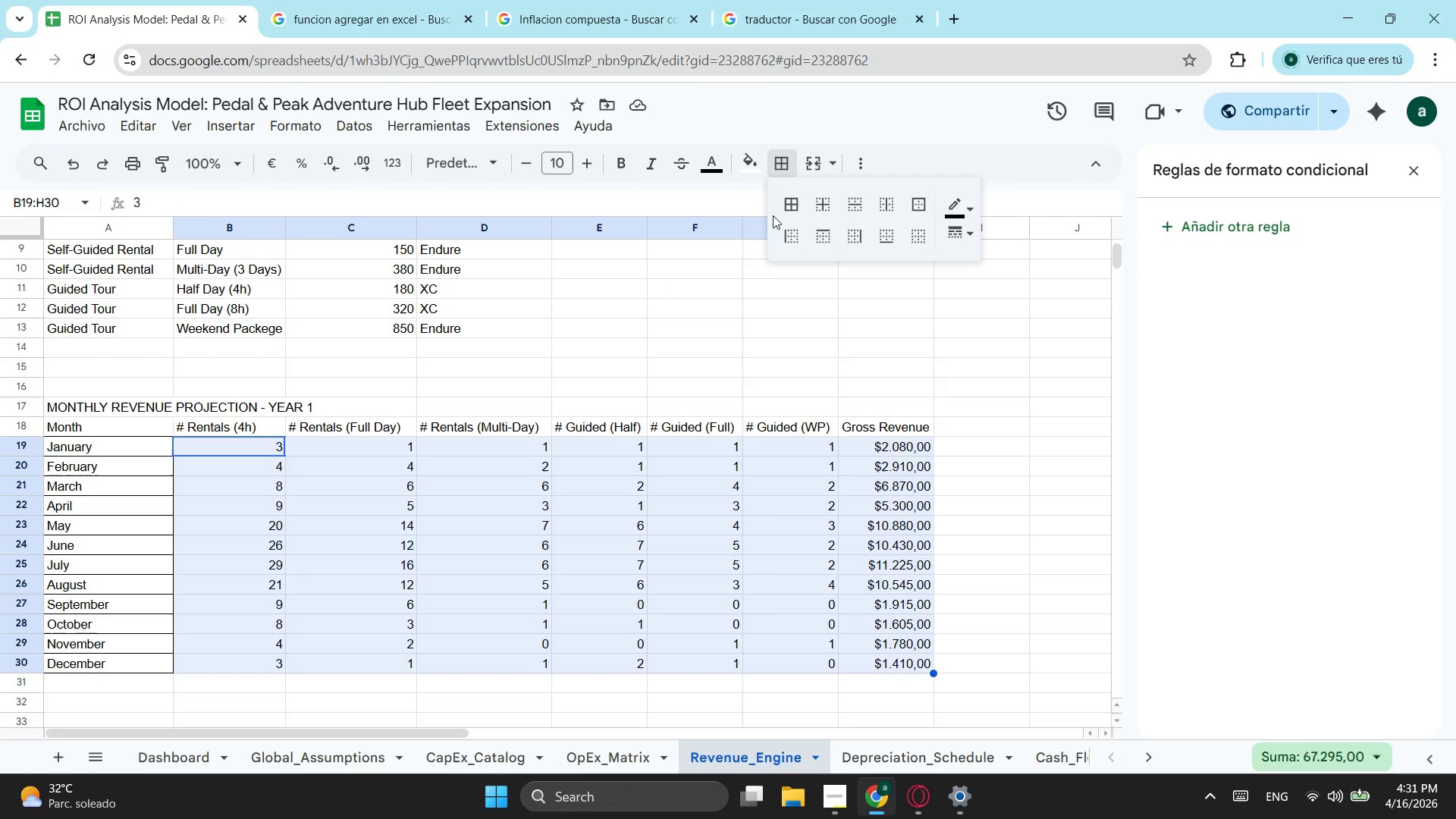 
left_click([795, 213])
 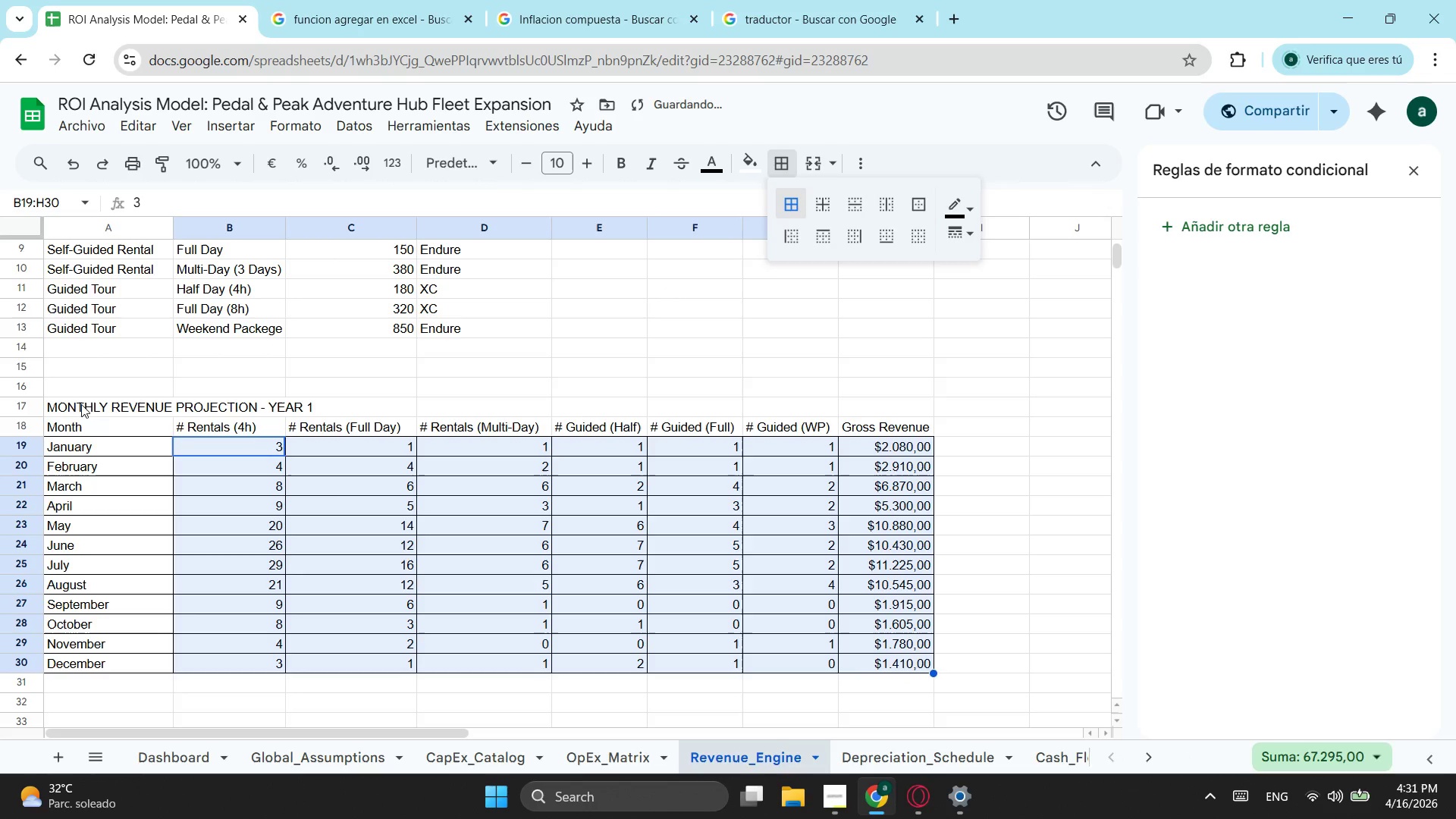 
left_click_drag(start_coordinate=[108, 420], to_coordinate=[895, 419])
 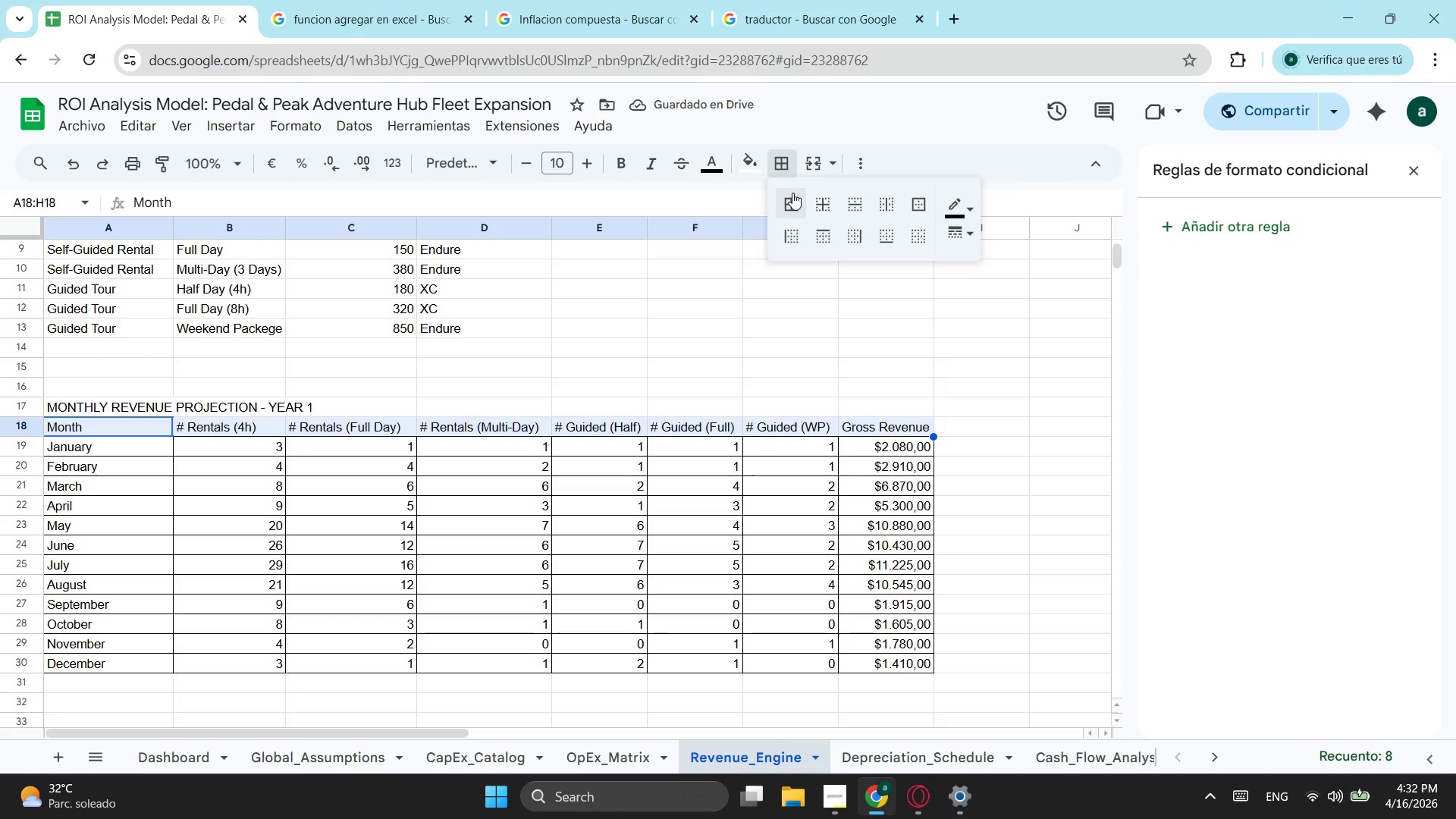 
left_click([1405, 160])
 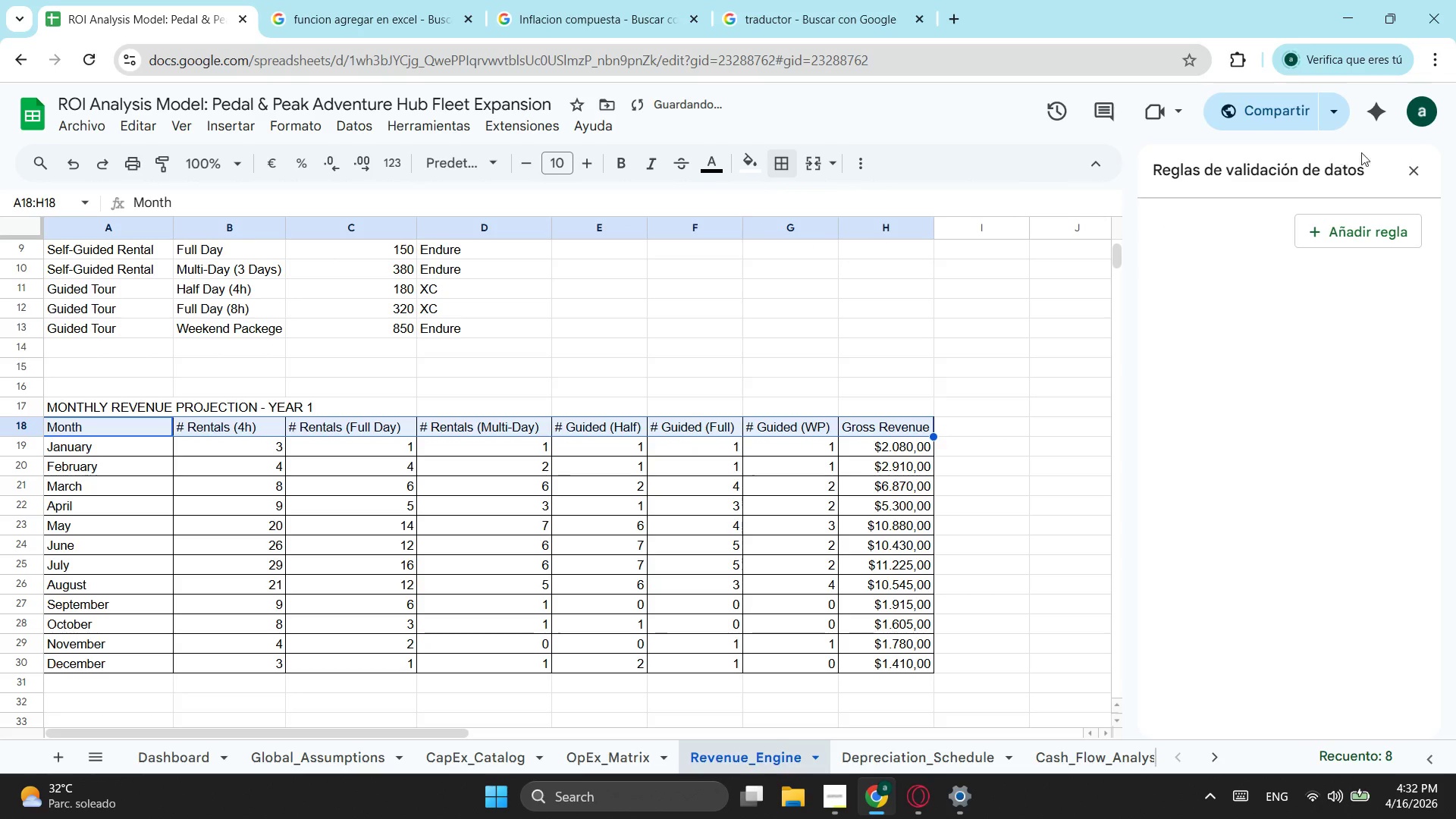 
left_click([1426, 160])
 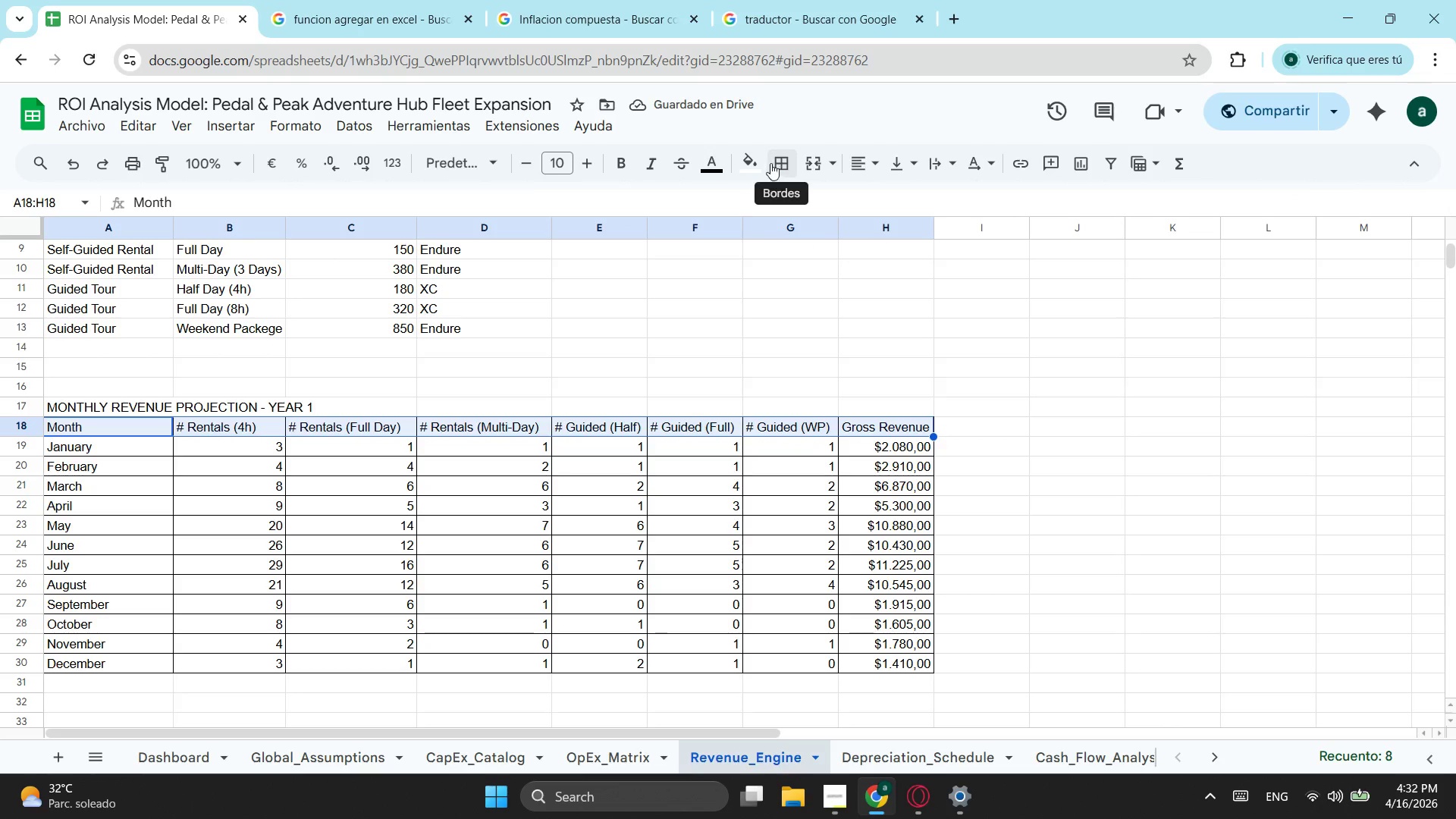 
left_click([764, 161])
 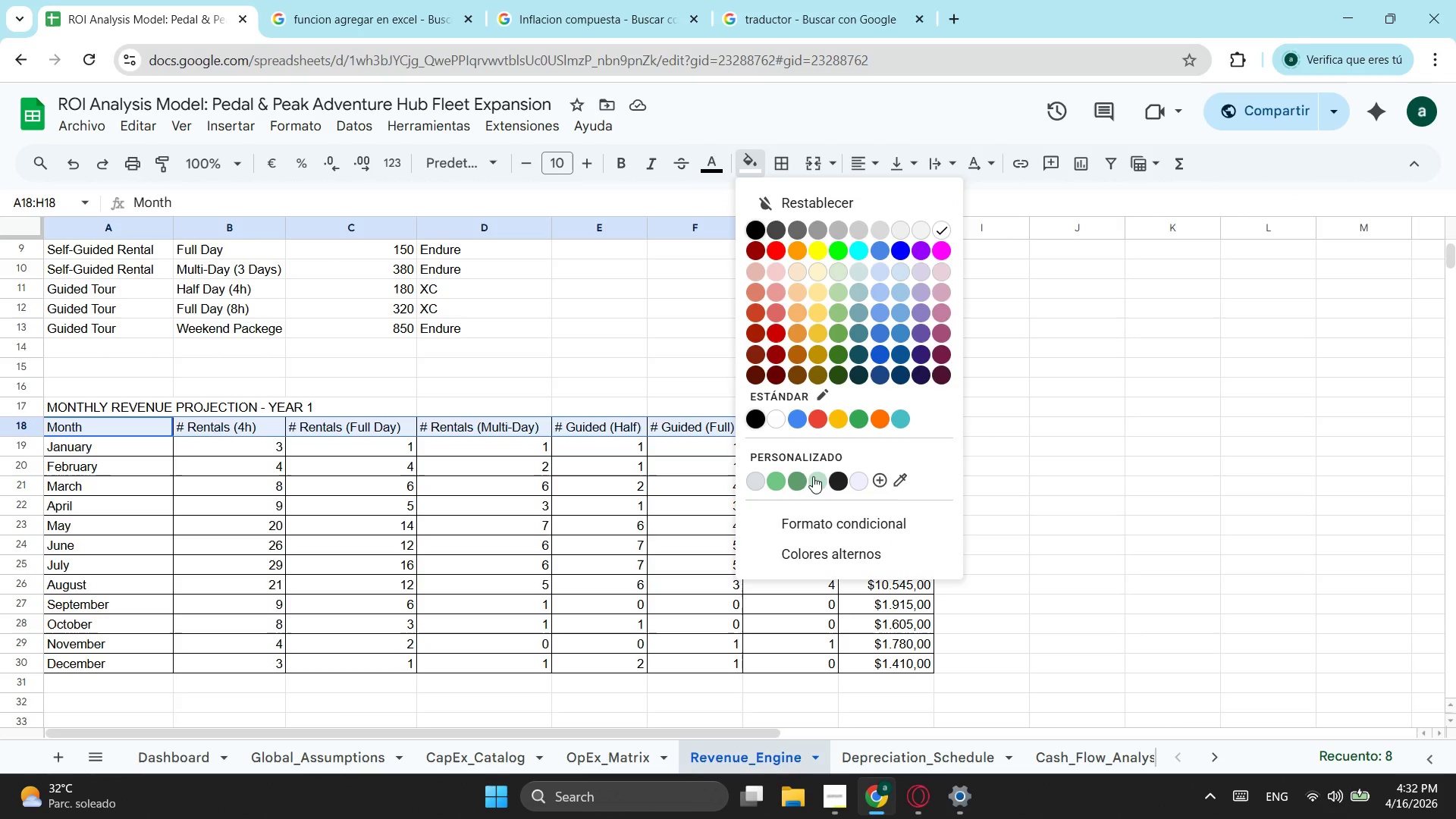 
left_click([799, 477])
 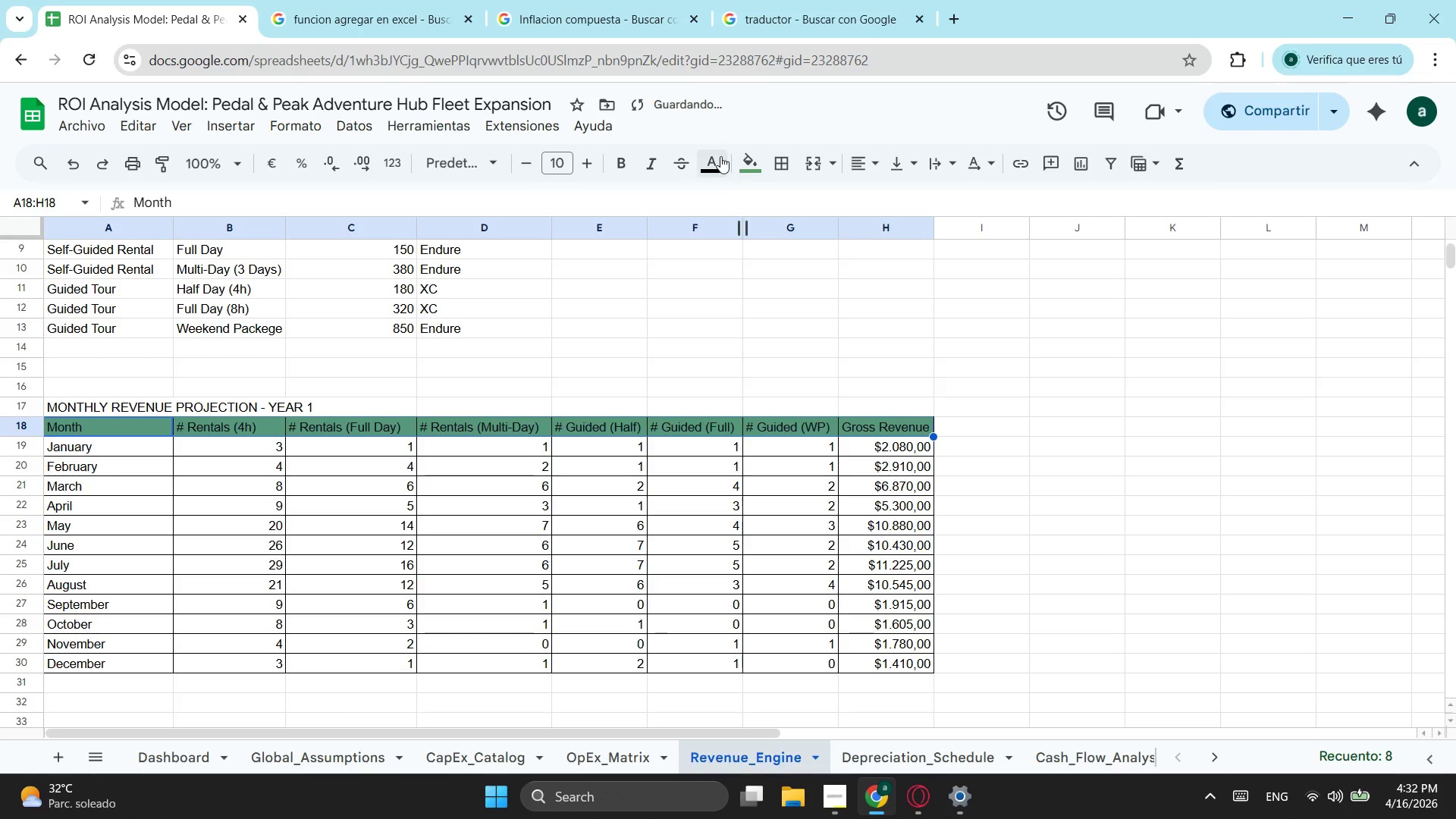 
left_click([714, 158])
 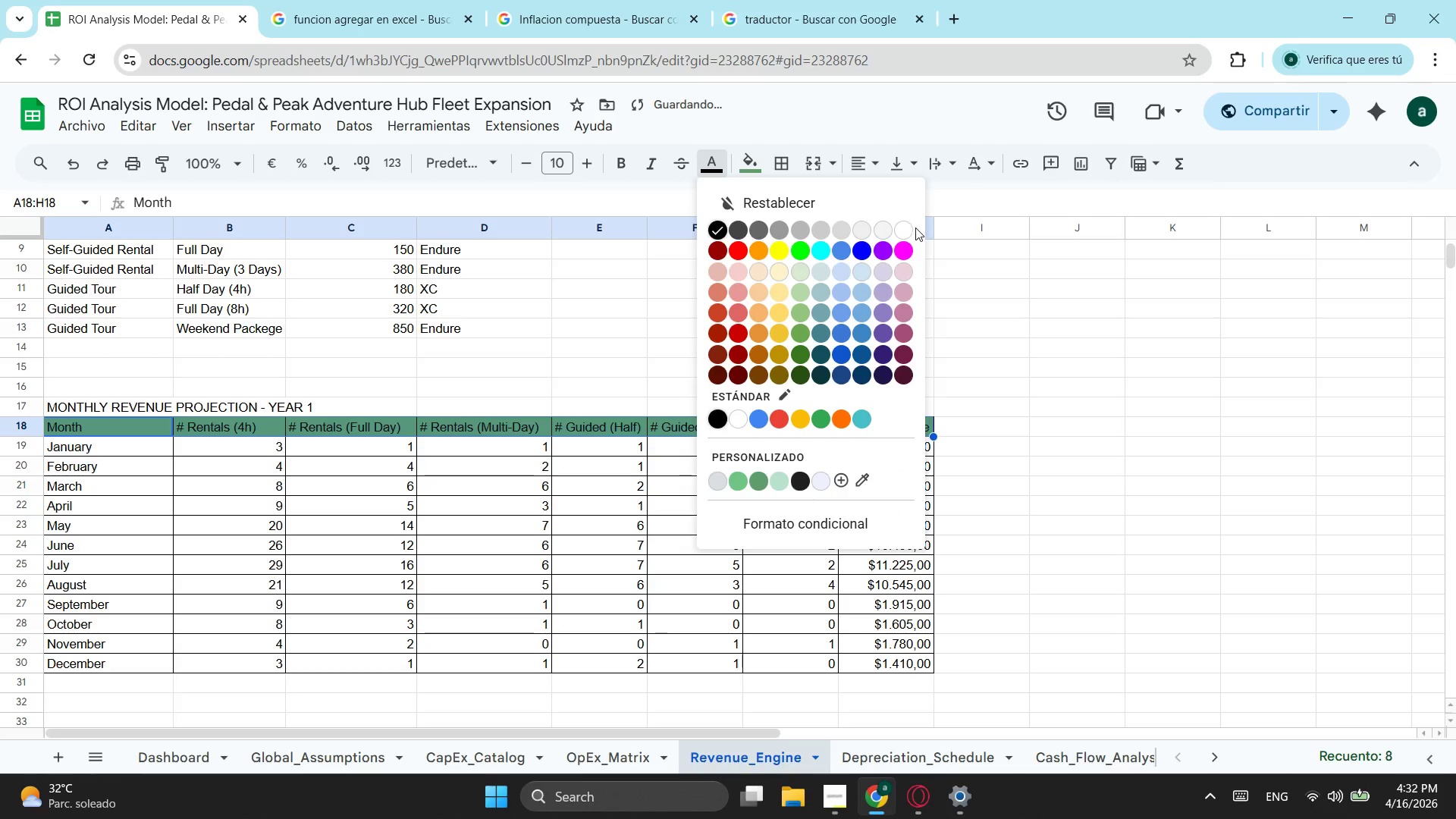 
left_click([904, 230])
 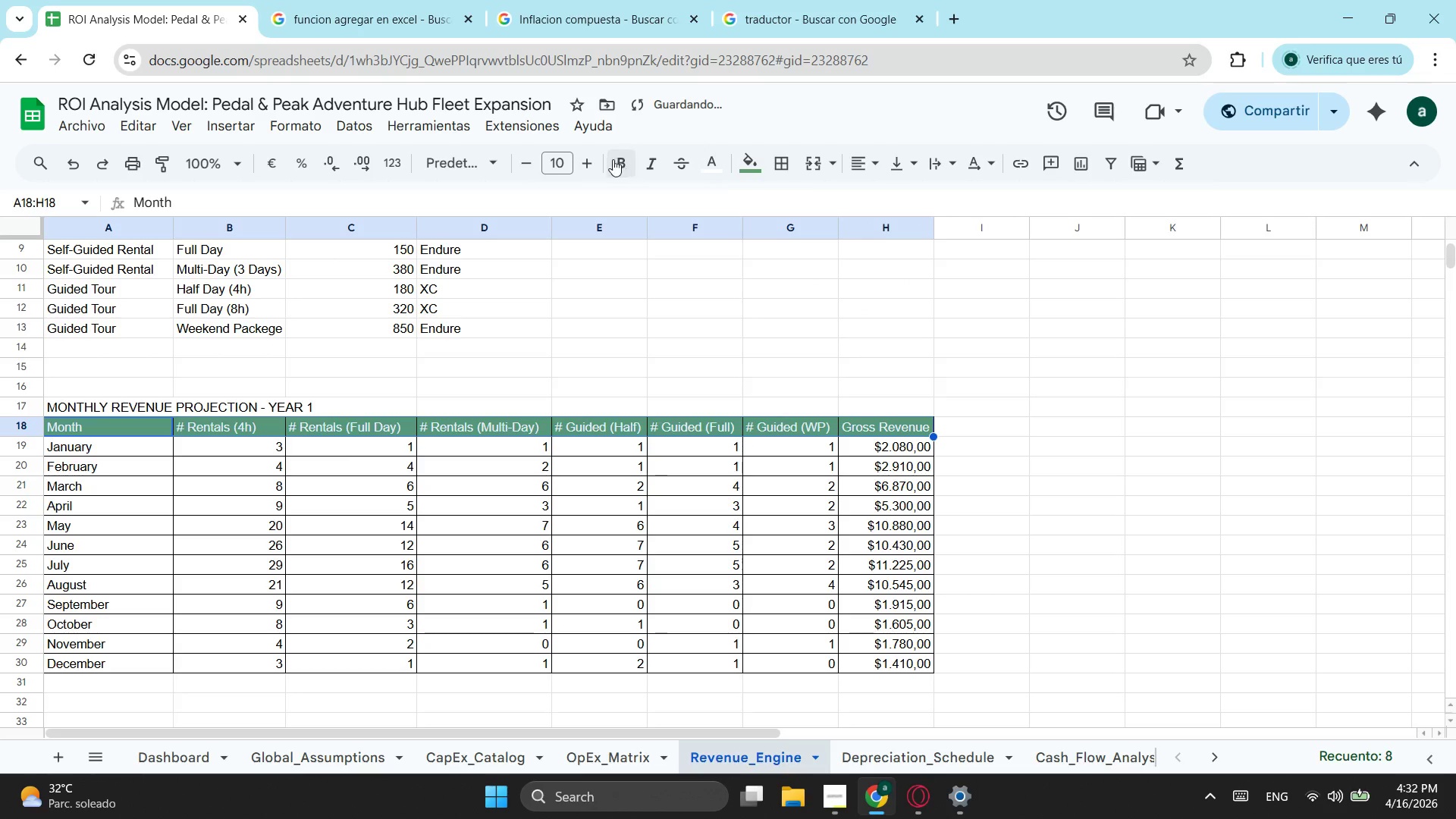 
left_click([613, 159])
 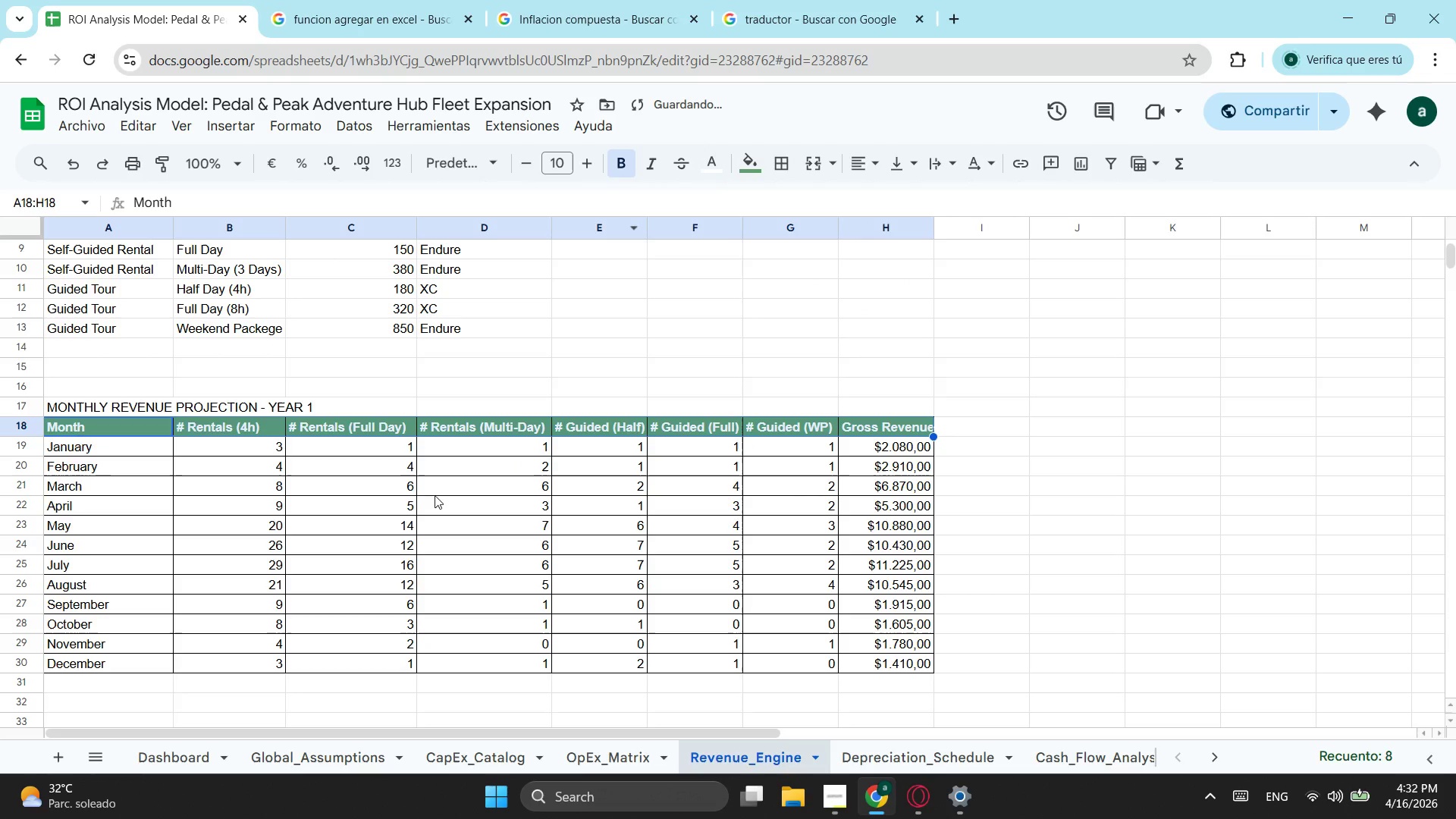 
left_click([392, 532])
 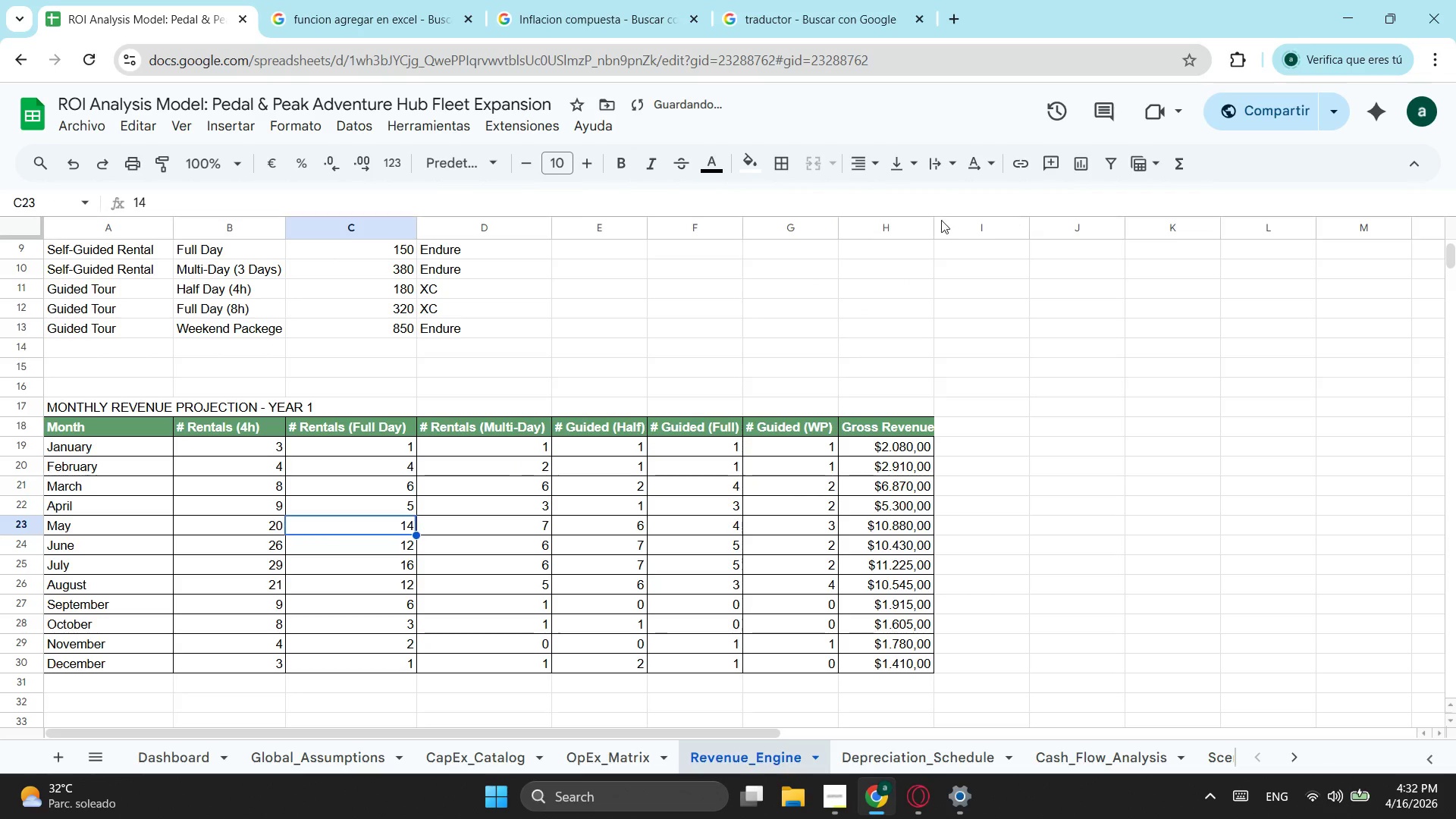 
left_click_drag(start_coordinate=[938, 232], to_coordinate=[952, 233])
 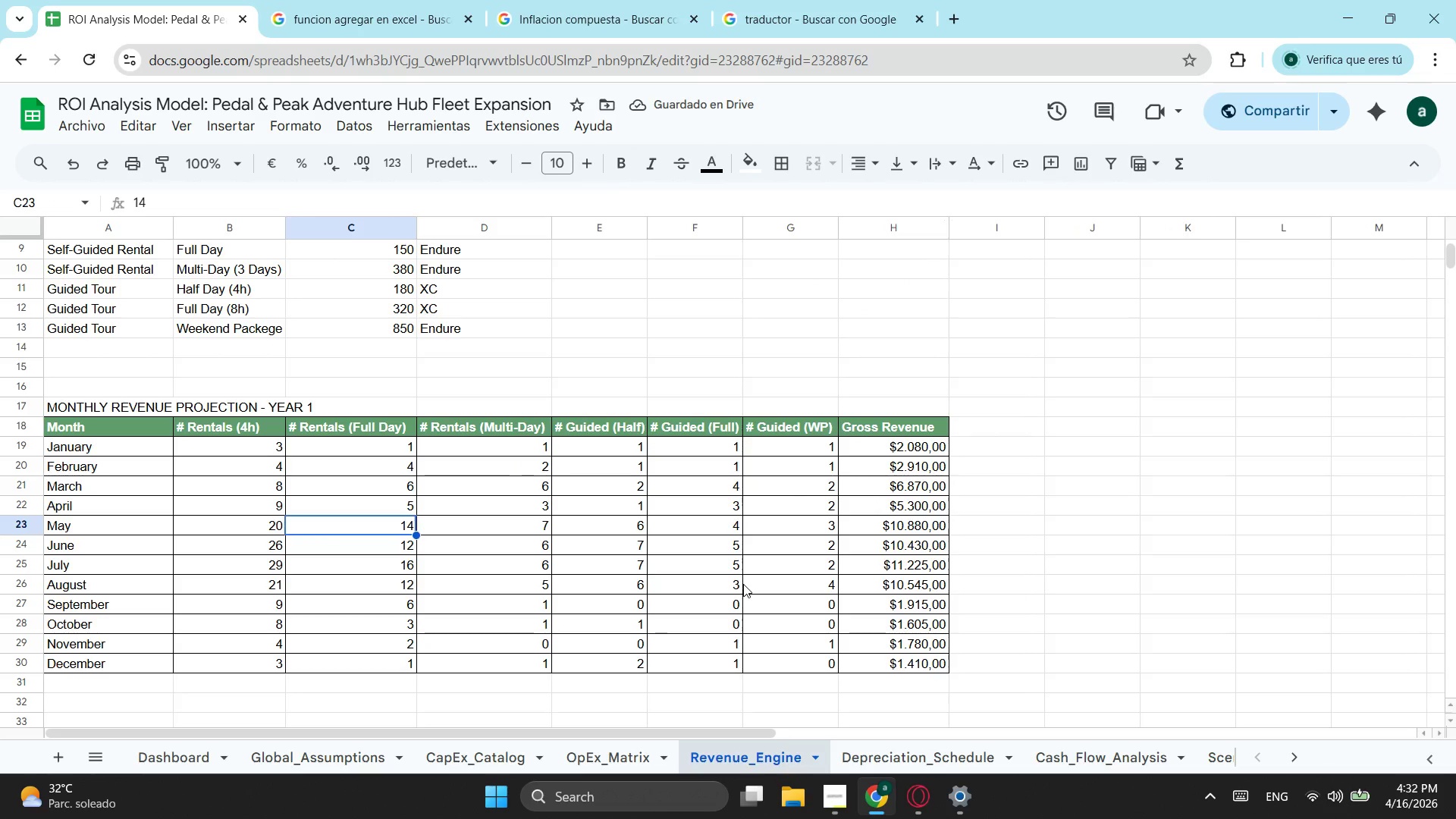 
wait(8.61)
 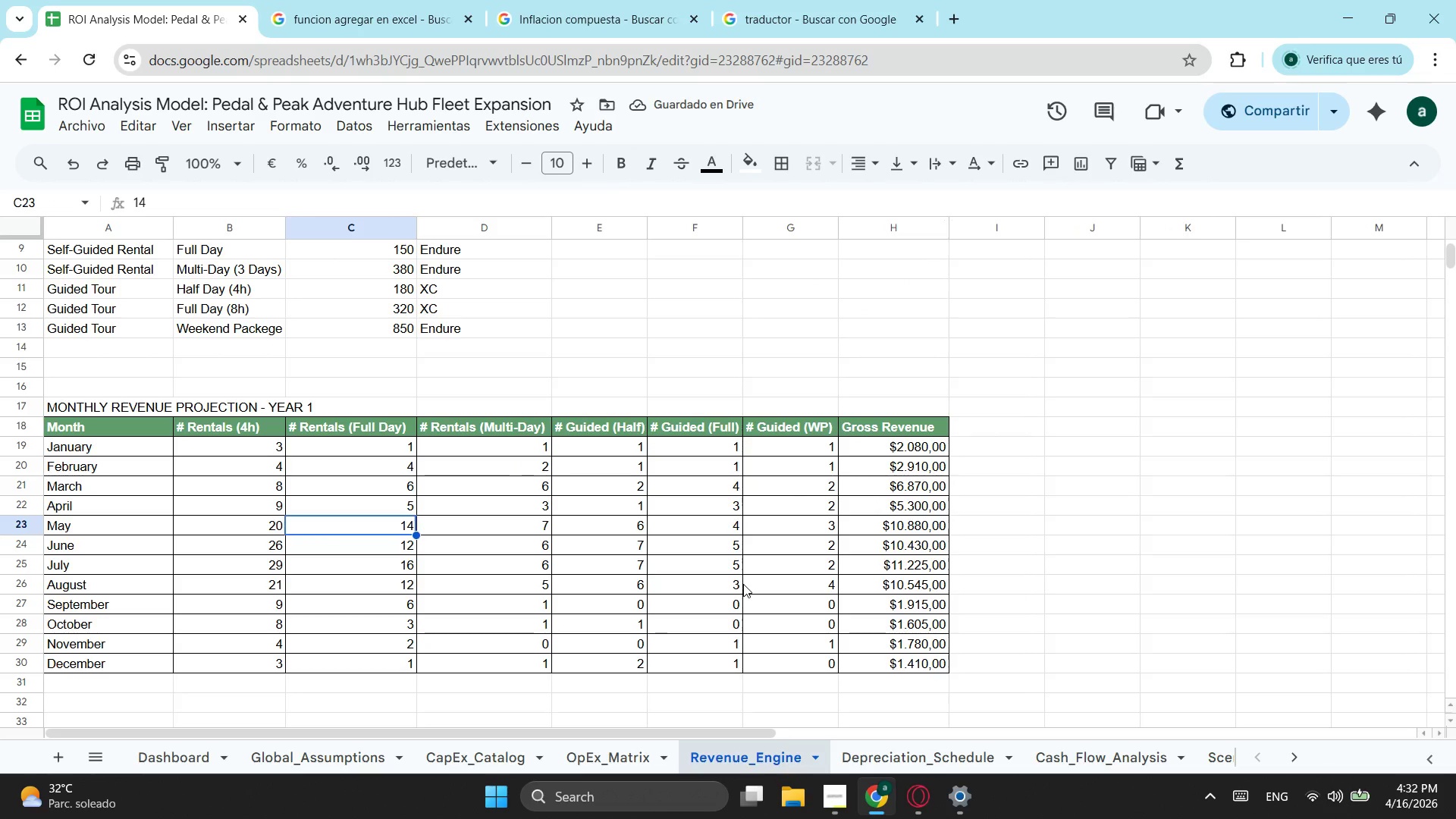 
left_click([95, 710])
 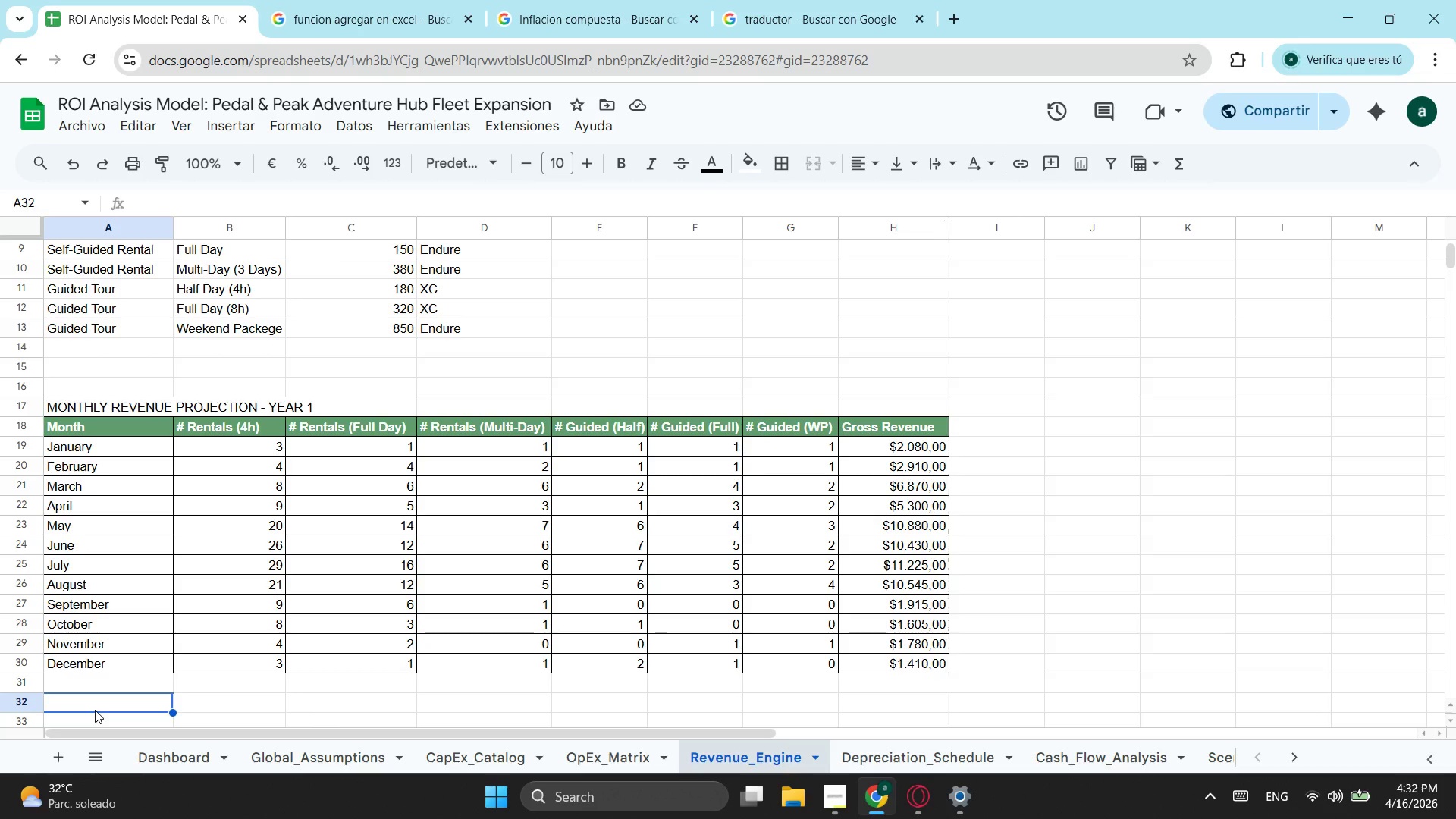 
hold_key(key=ShiftLeft, duration=1.34)
 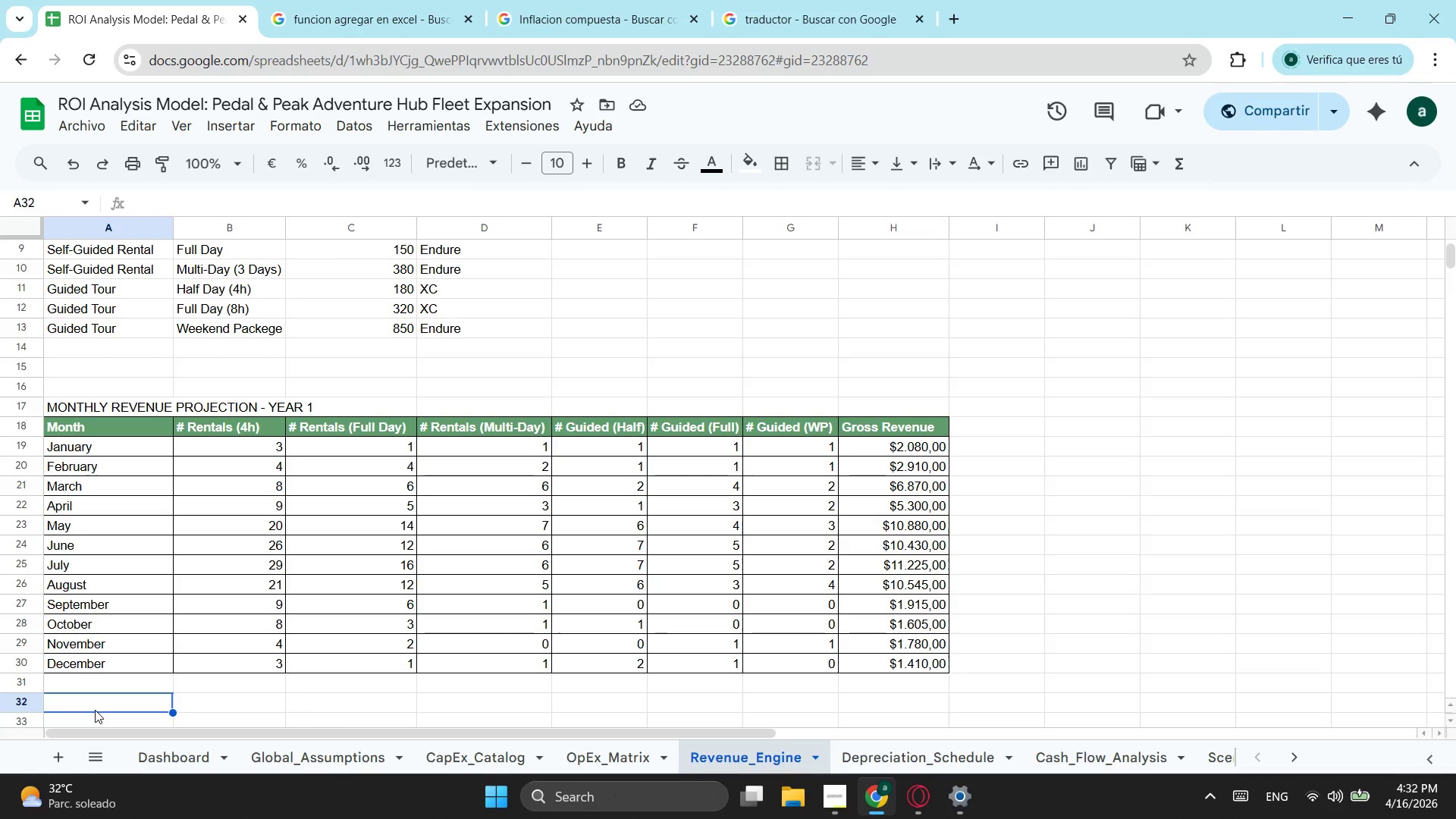 
type(YE)
key(Tab)
 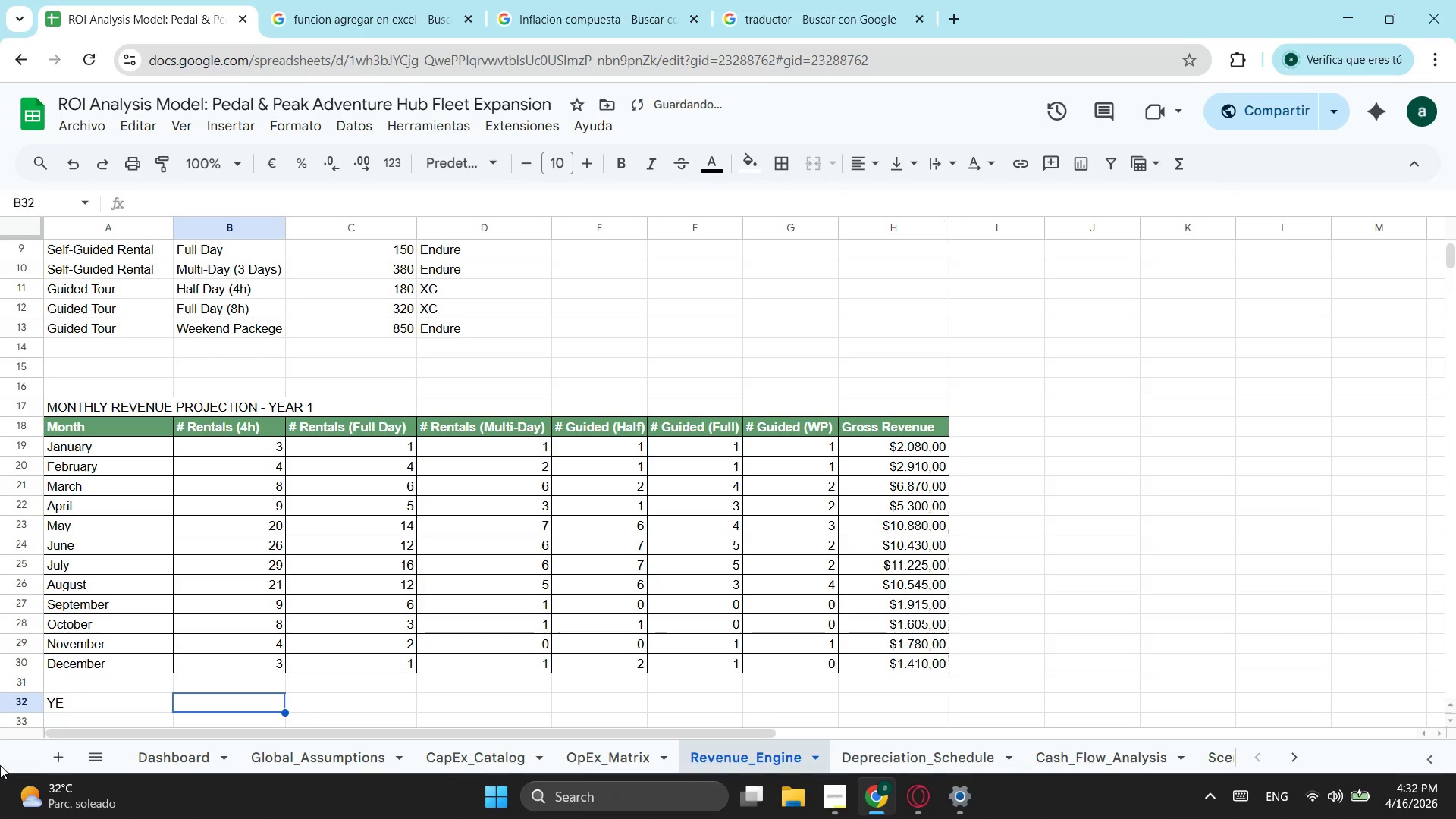 
left_click([72, 708])
 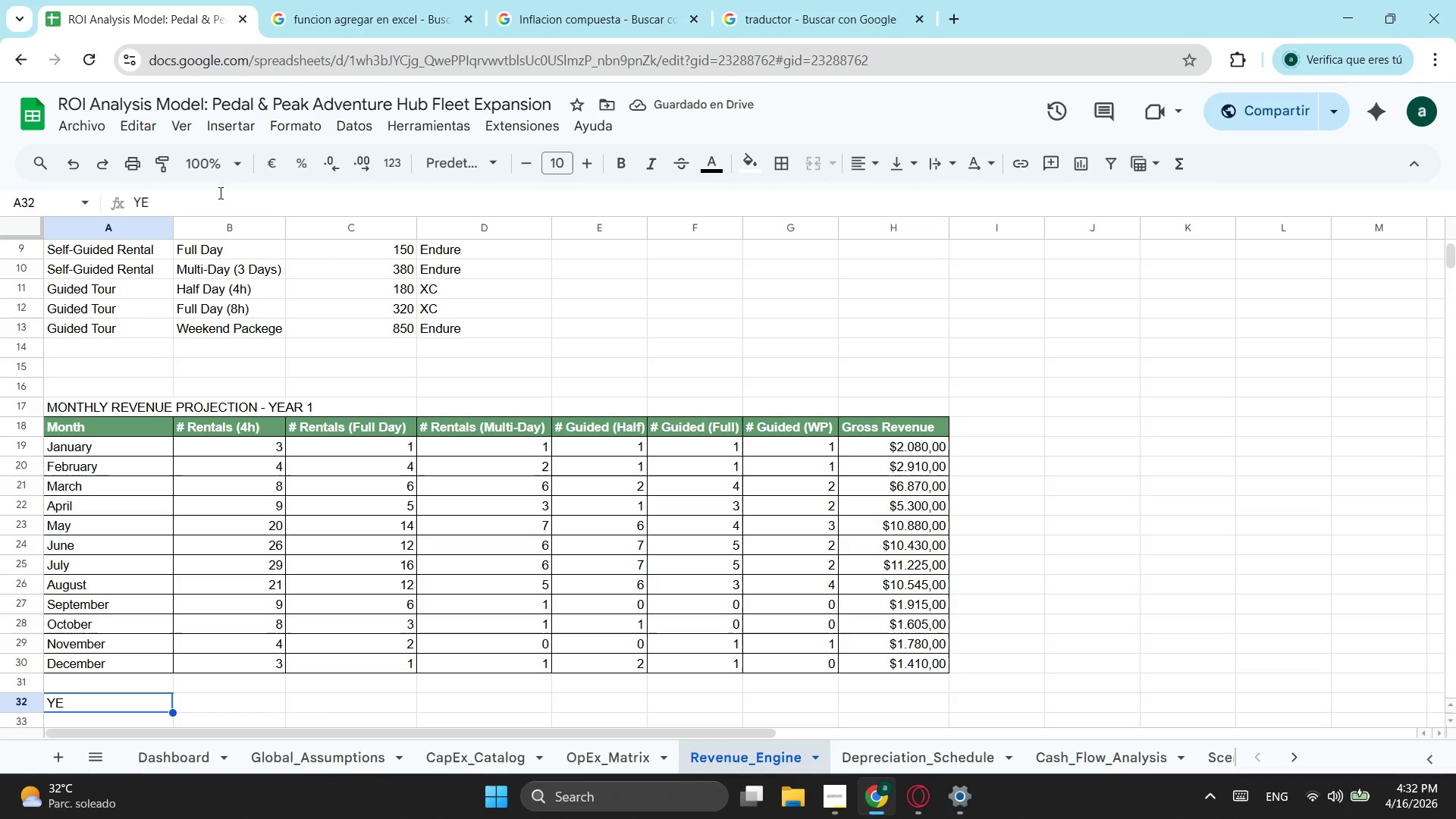 
left_click([192, 201])
 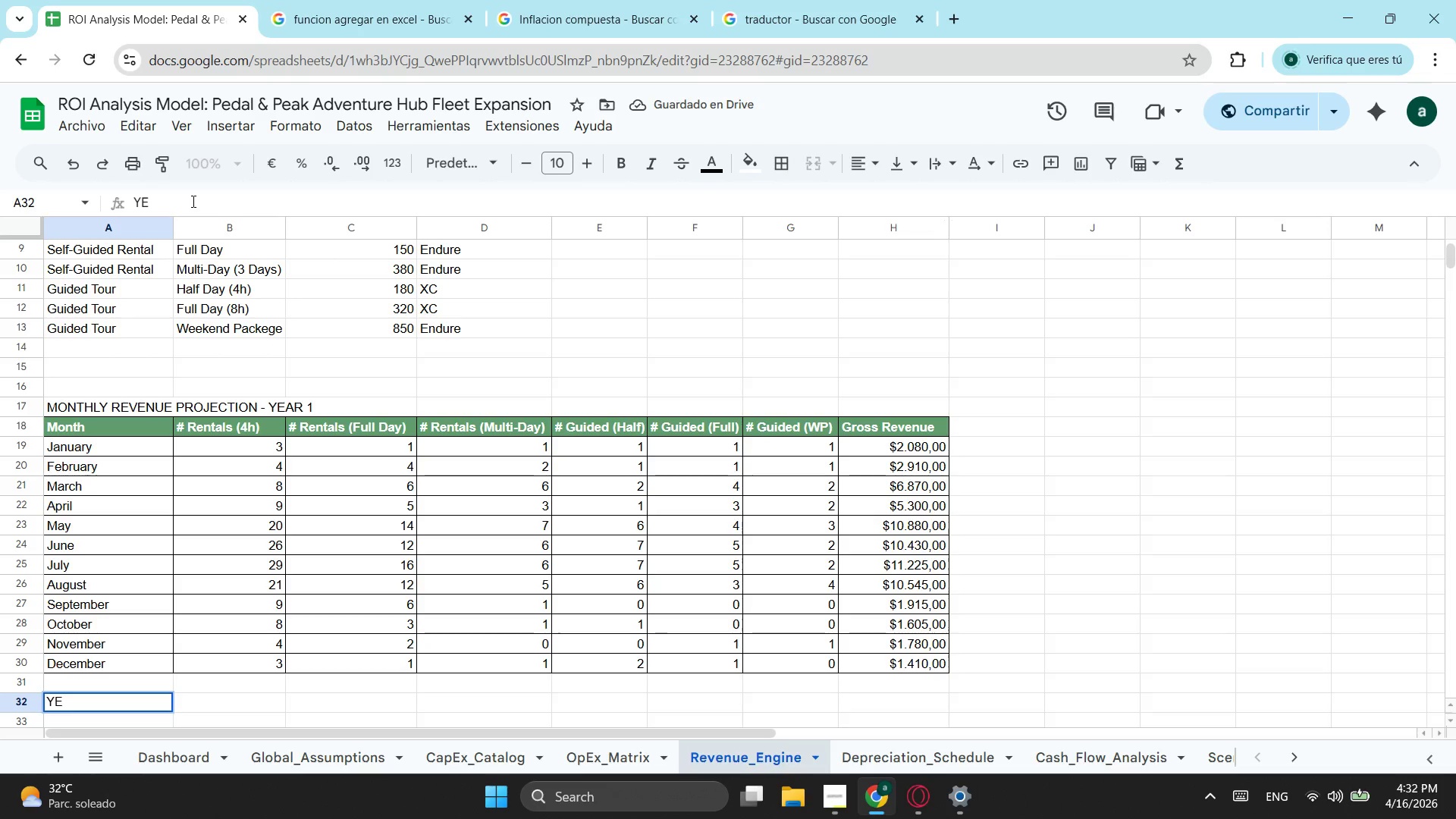 
key(Tab)
 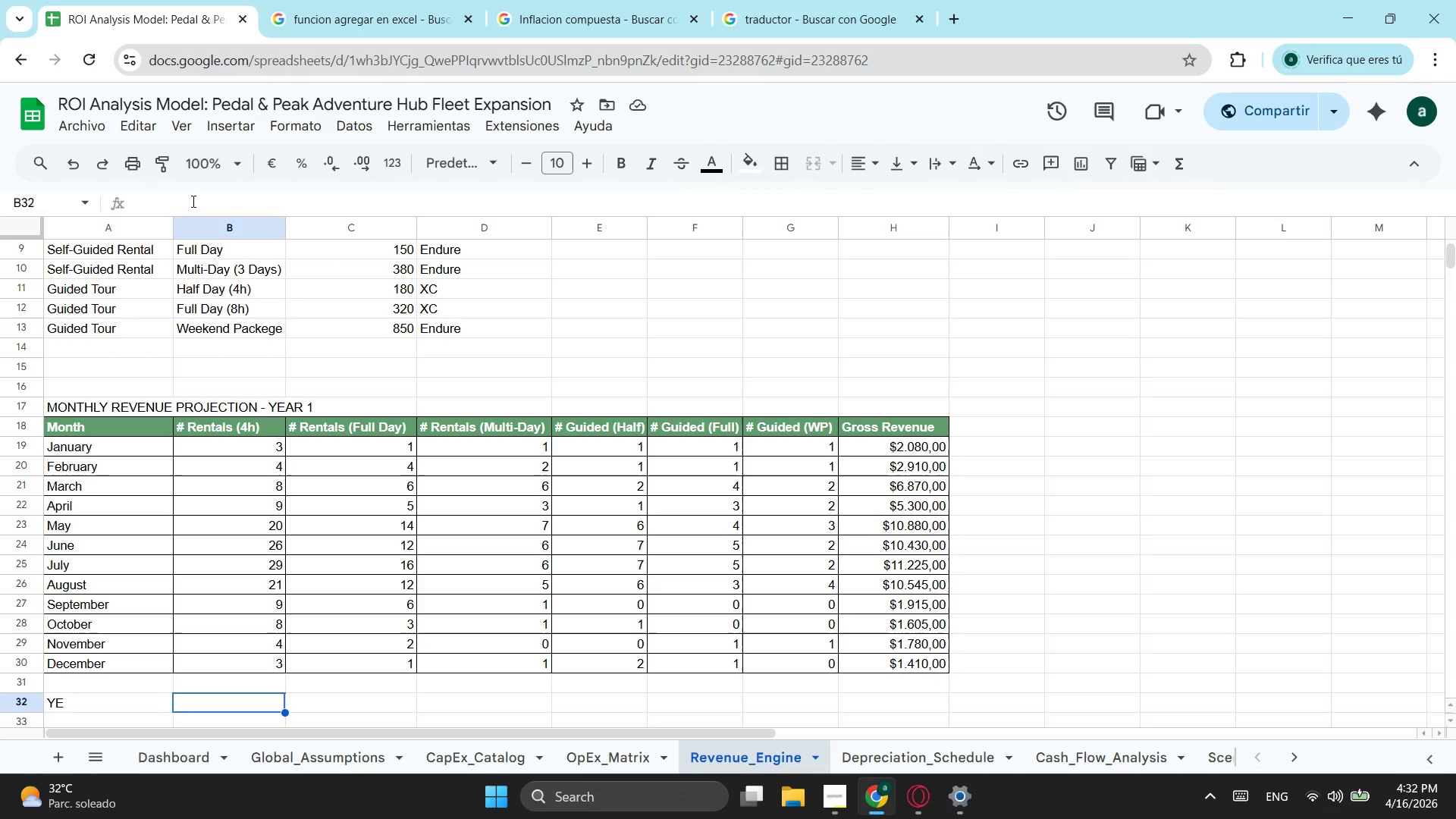 
key(A)
 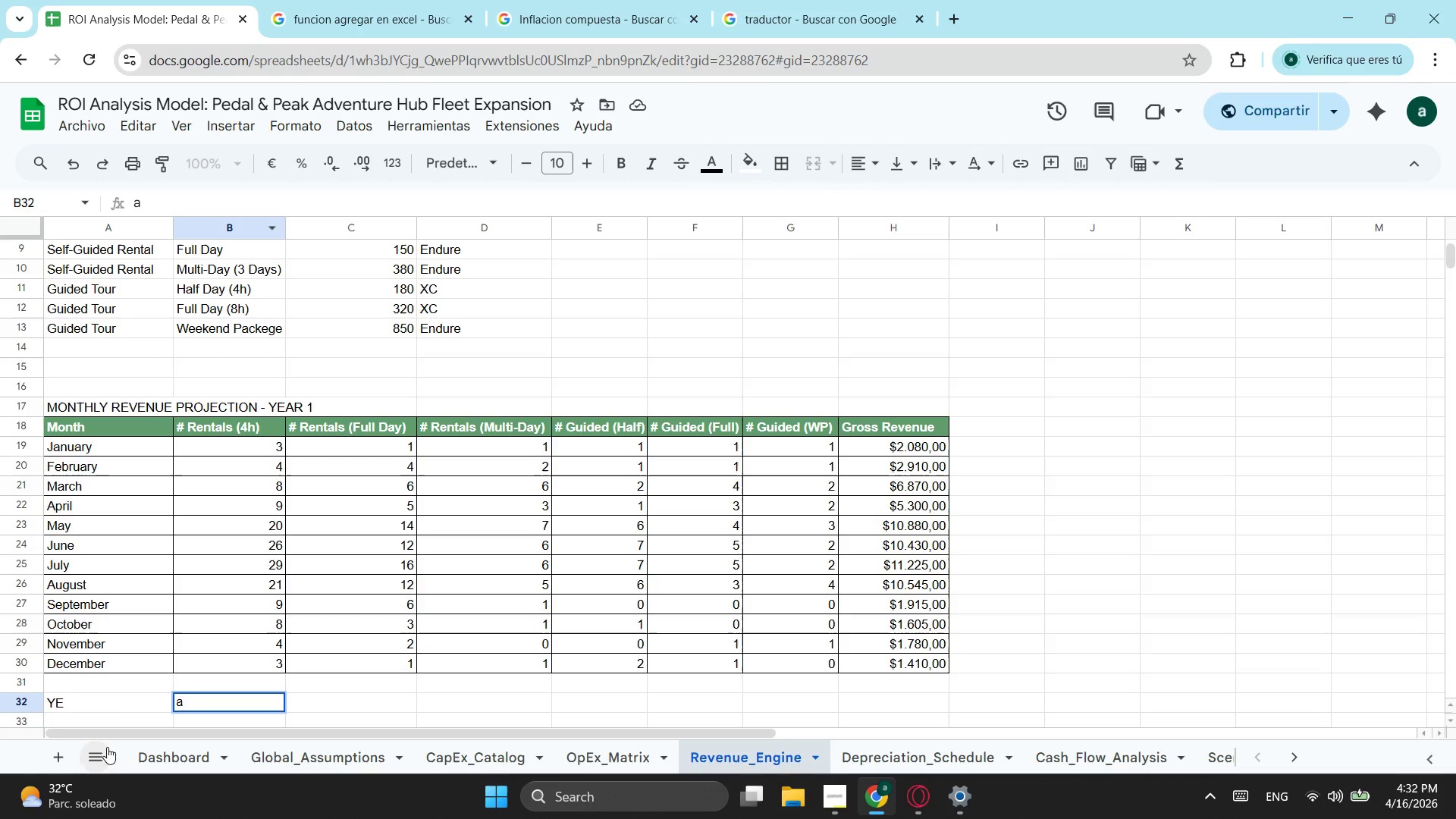 
left_click([110, 702])
 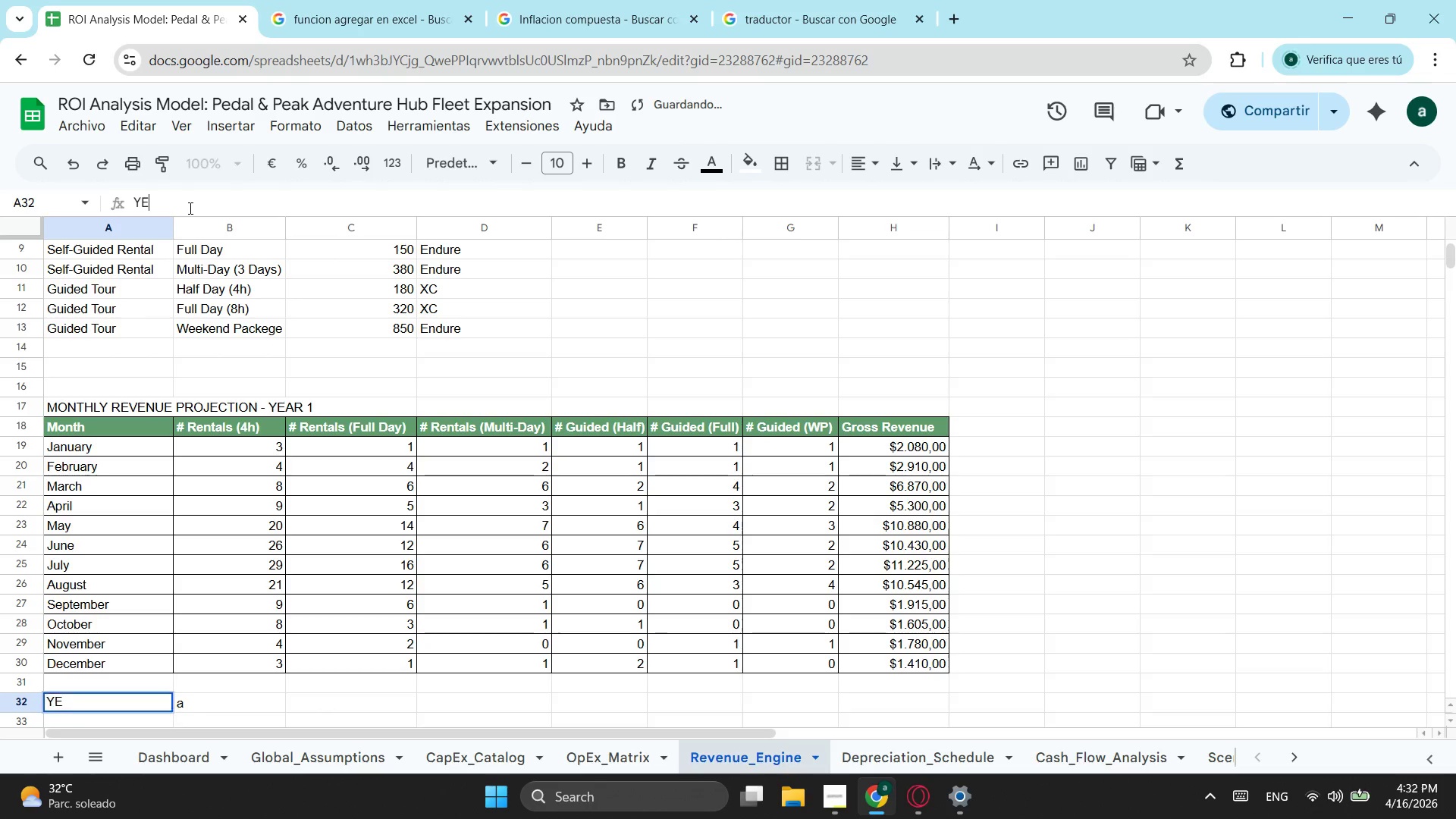 
key(A)
 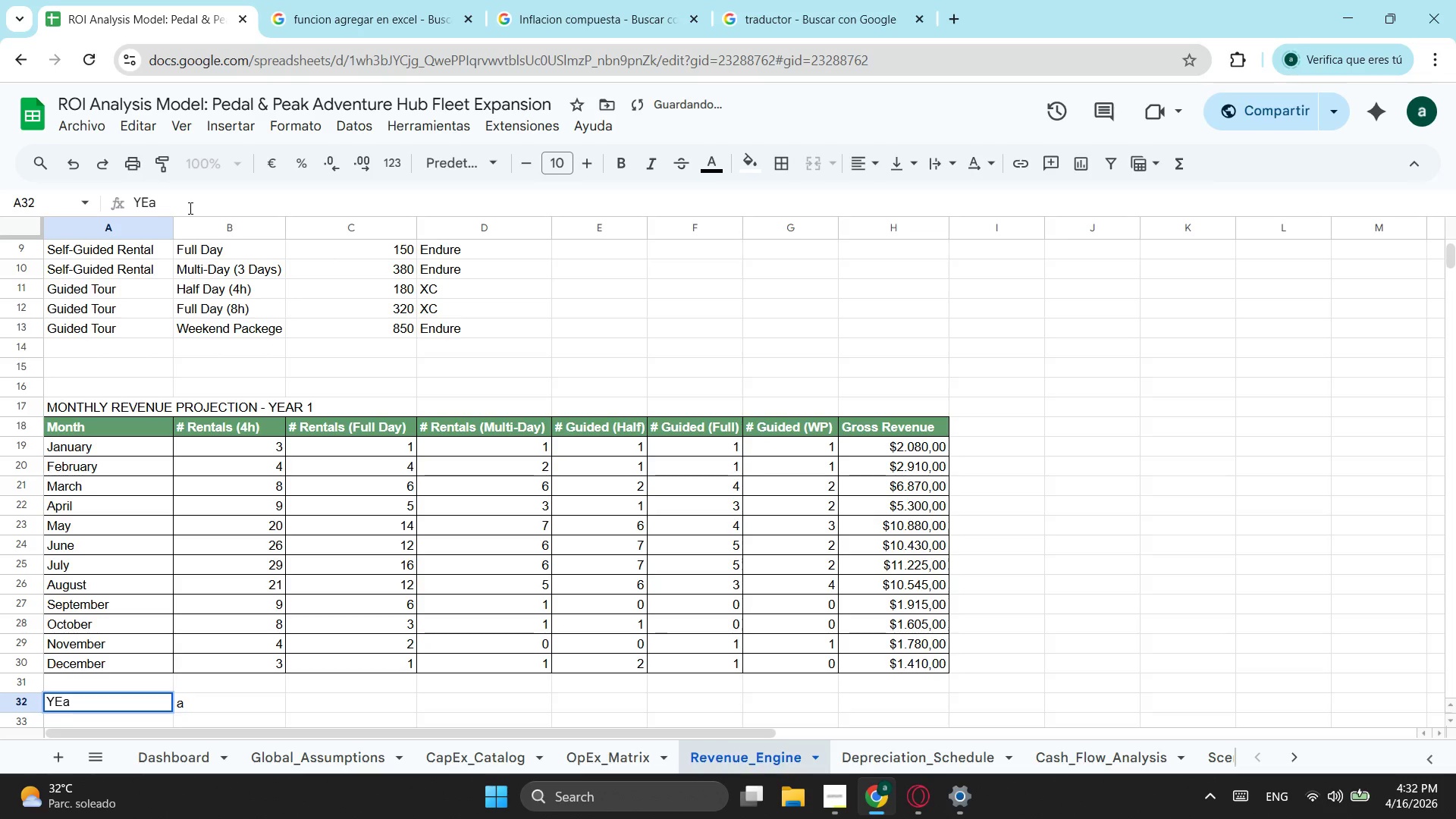 
key(Backspace)
 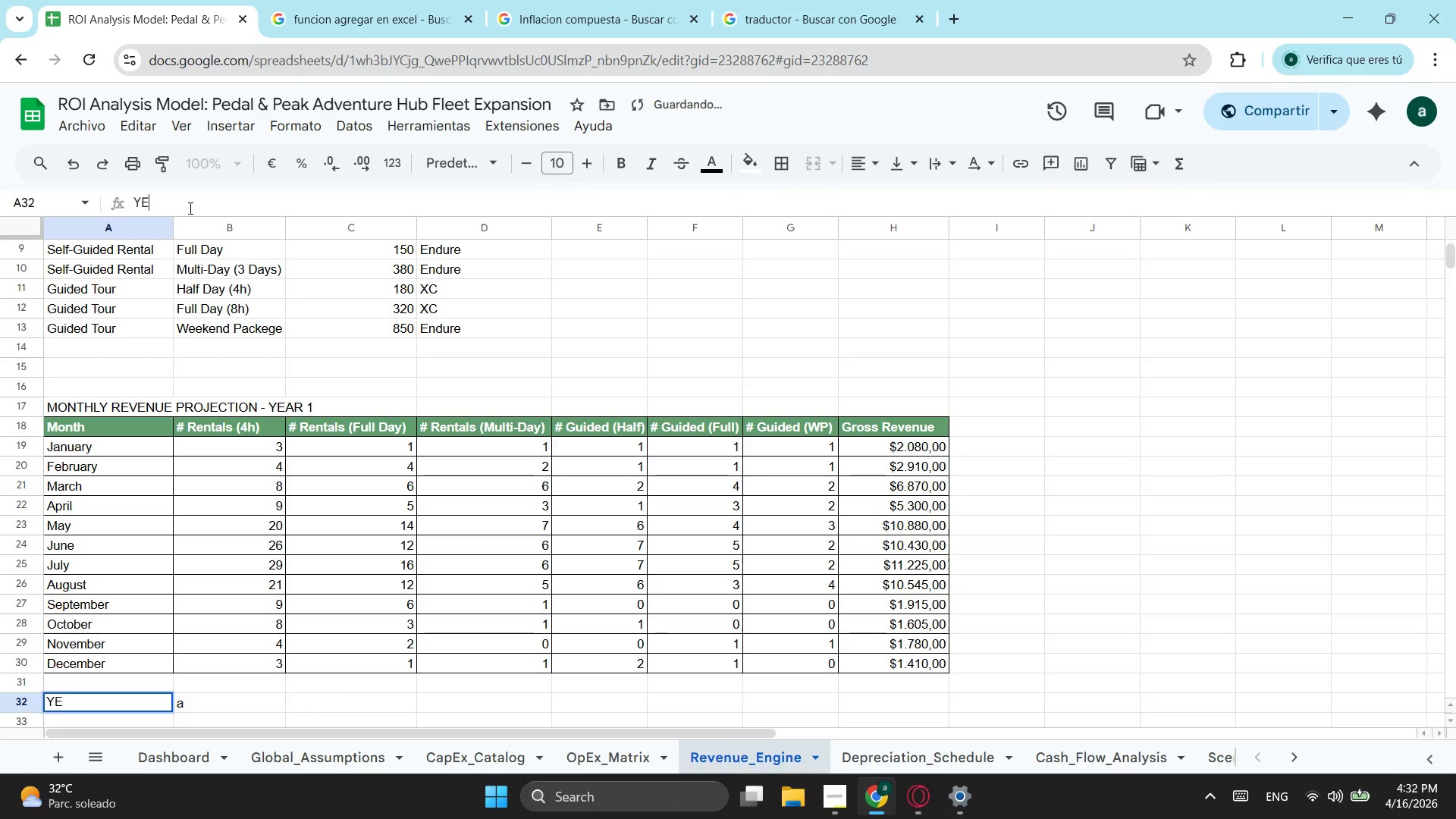 
key(Tab)
 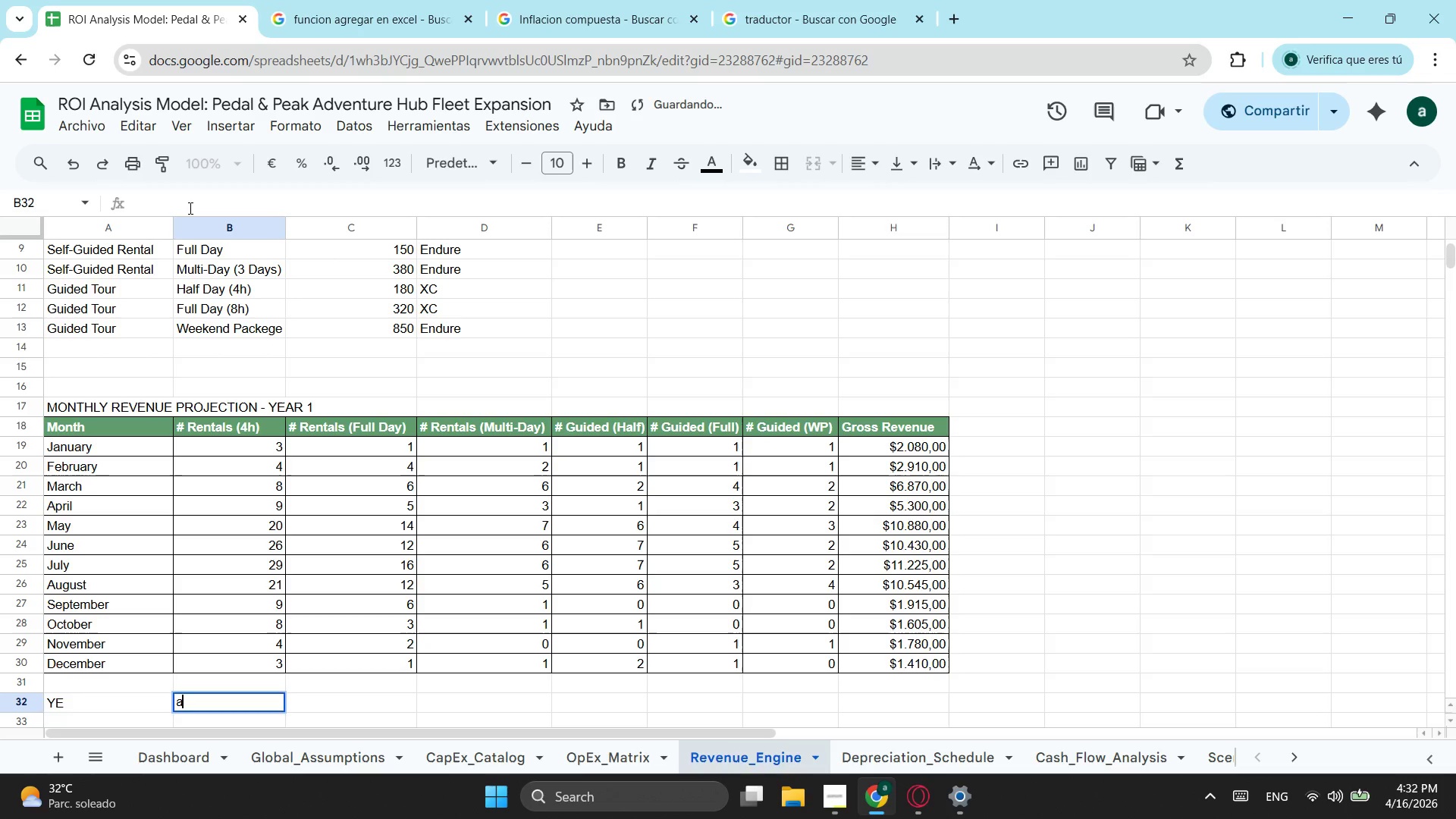 
key(A)
 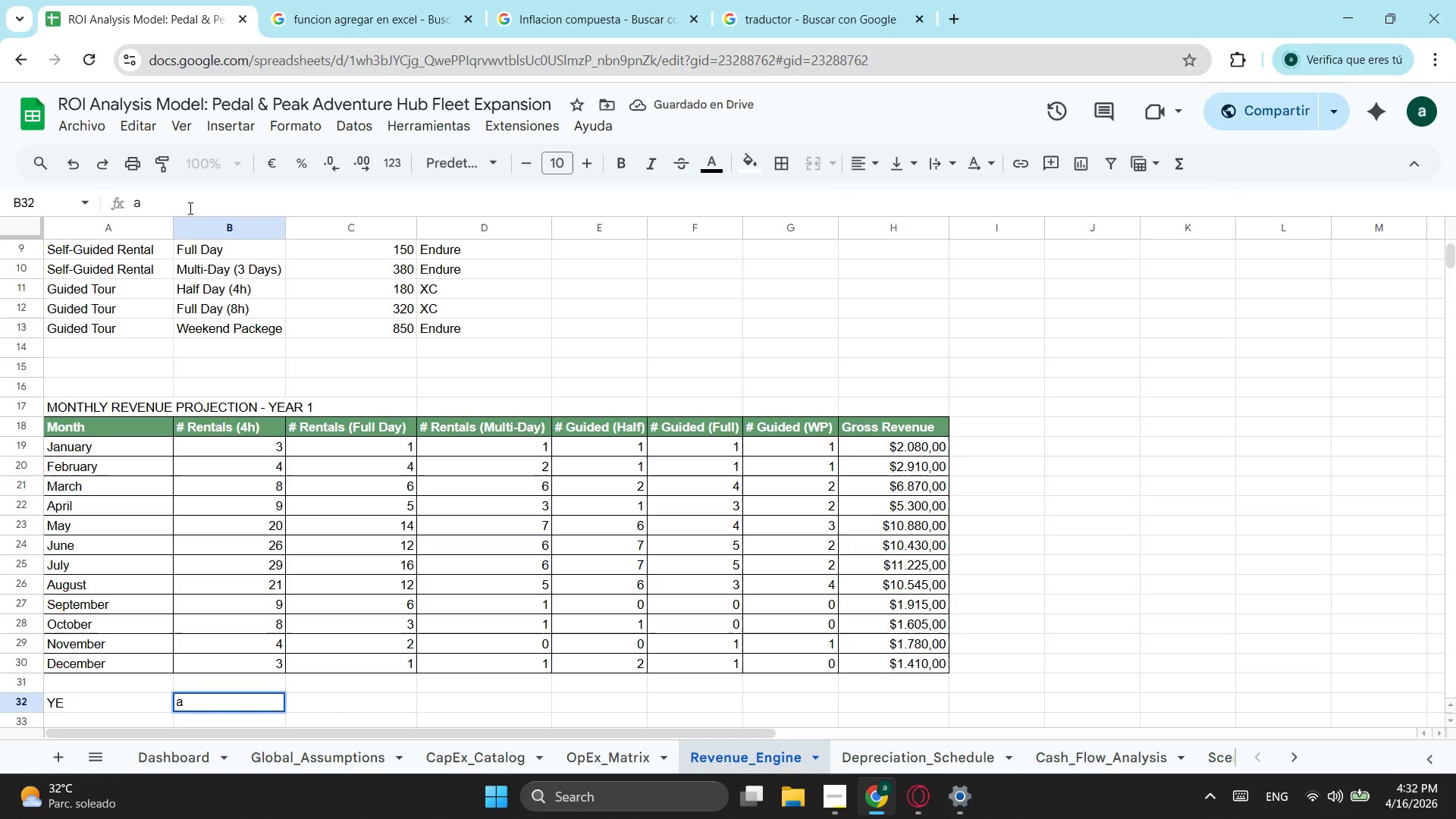 
key(Backspace)
 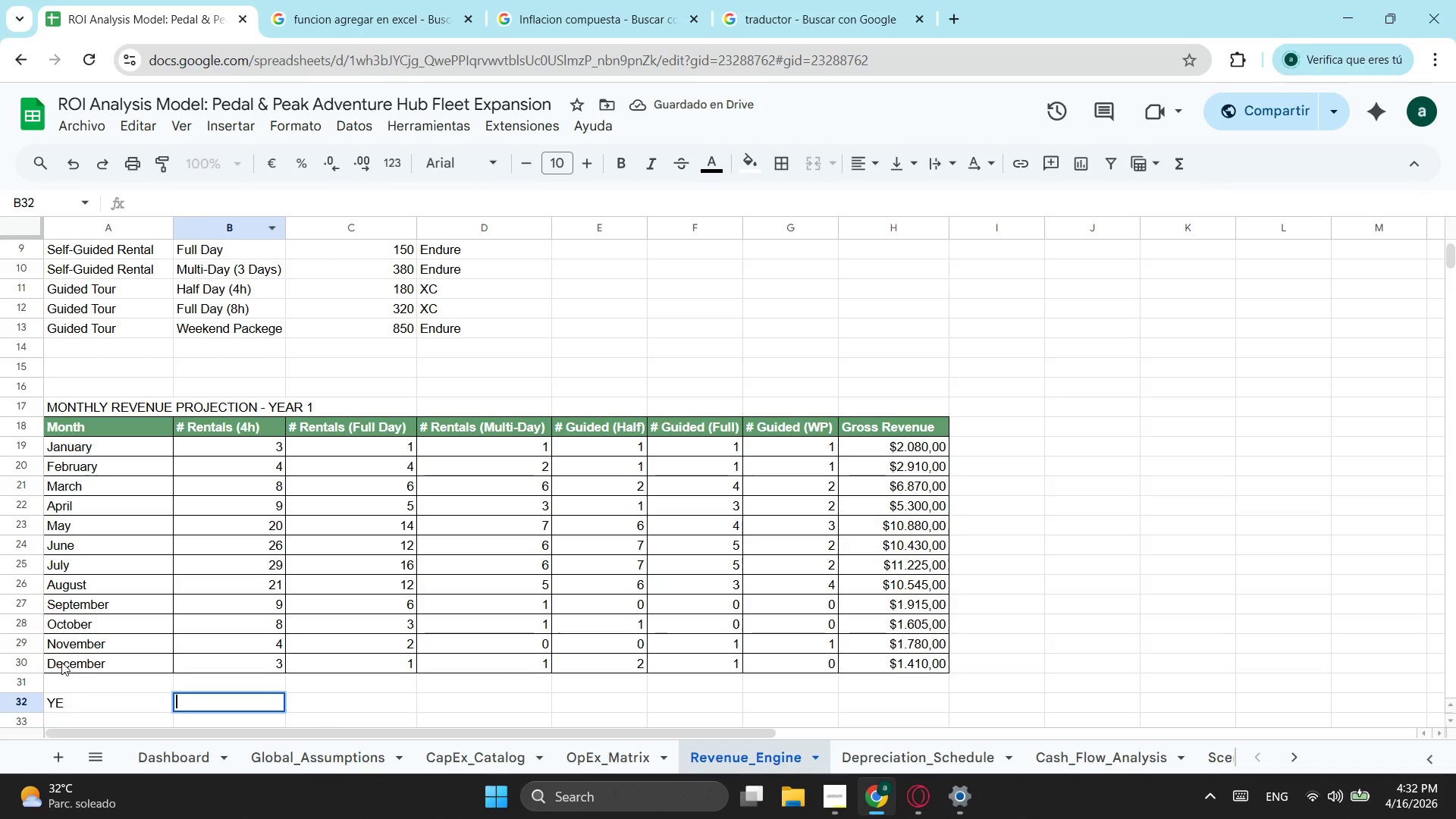 
left_click([77, 701])
 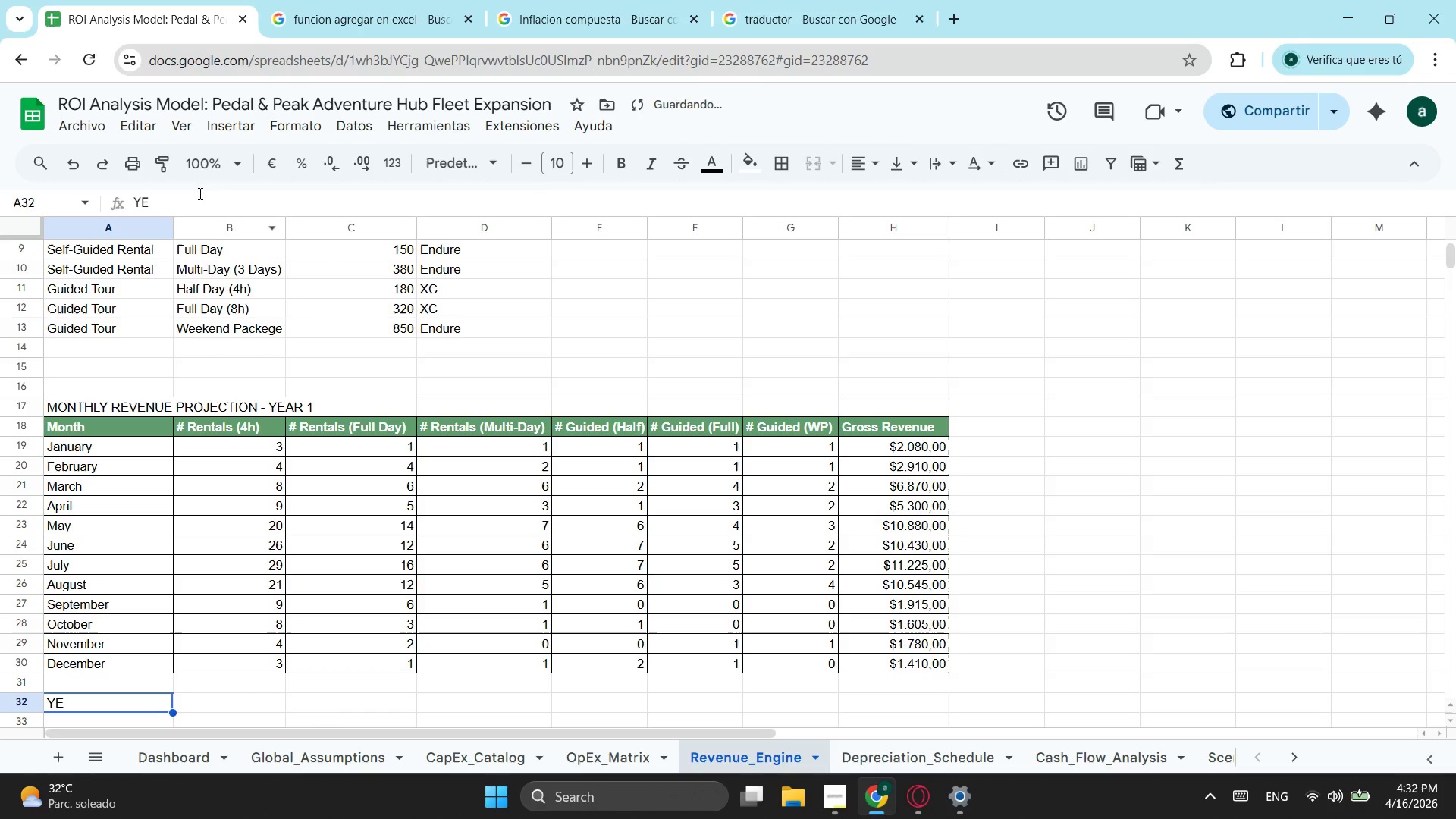 
left_click([179, 206])
 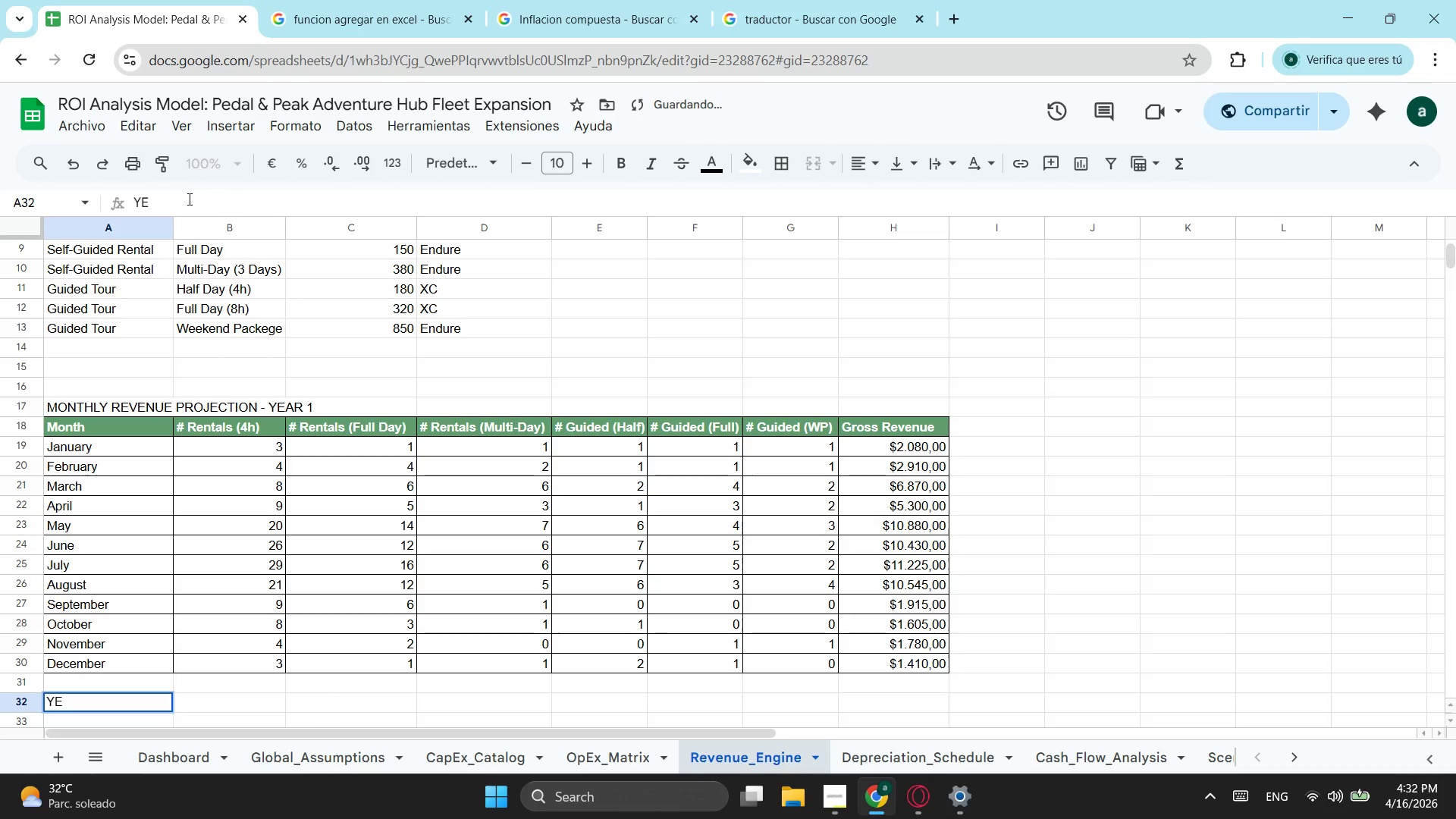 
key(CapsLock)
 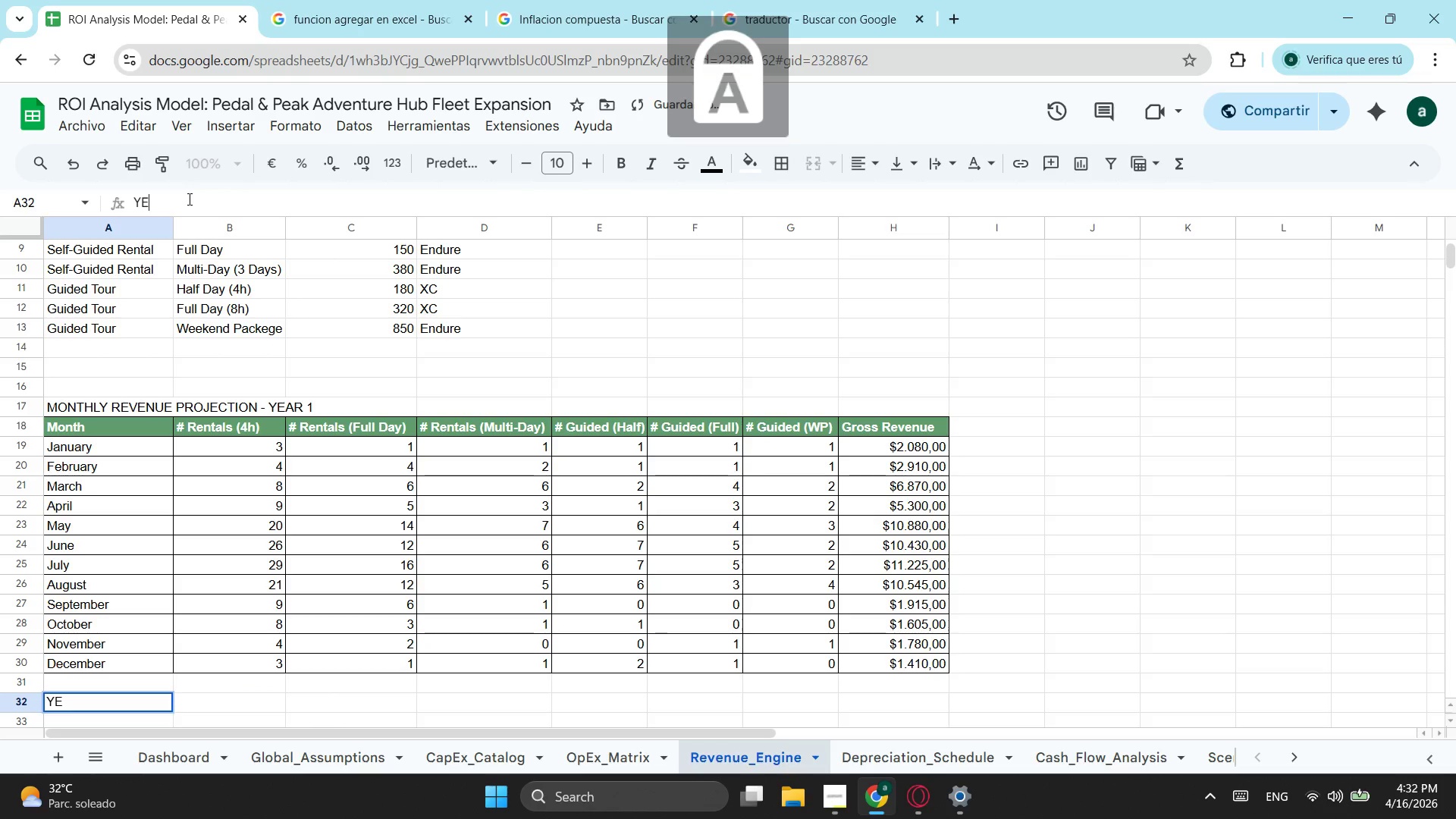 
key(A)
 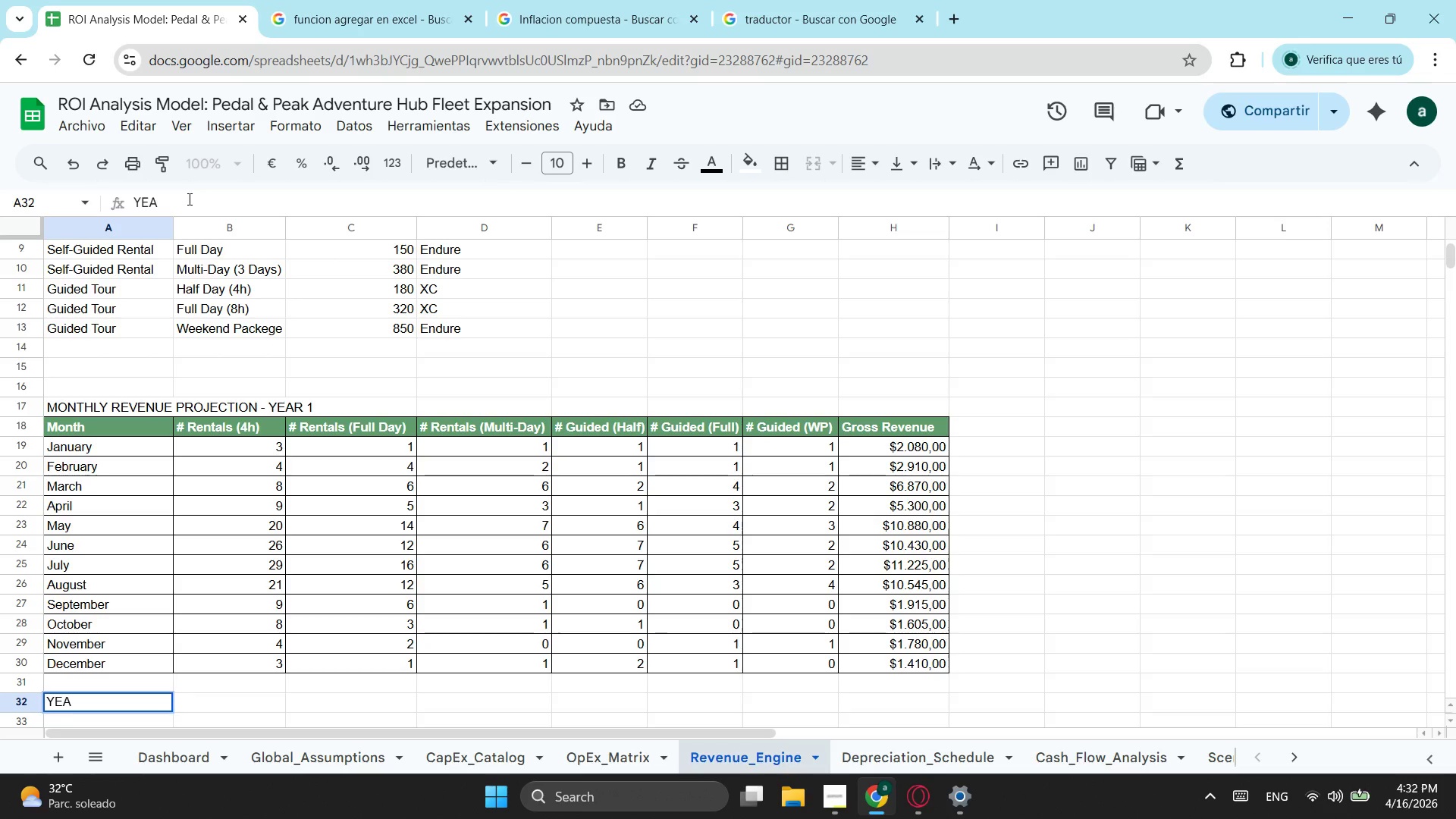 
wait(12.06)
 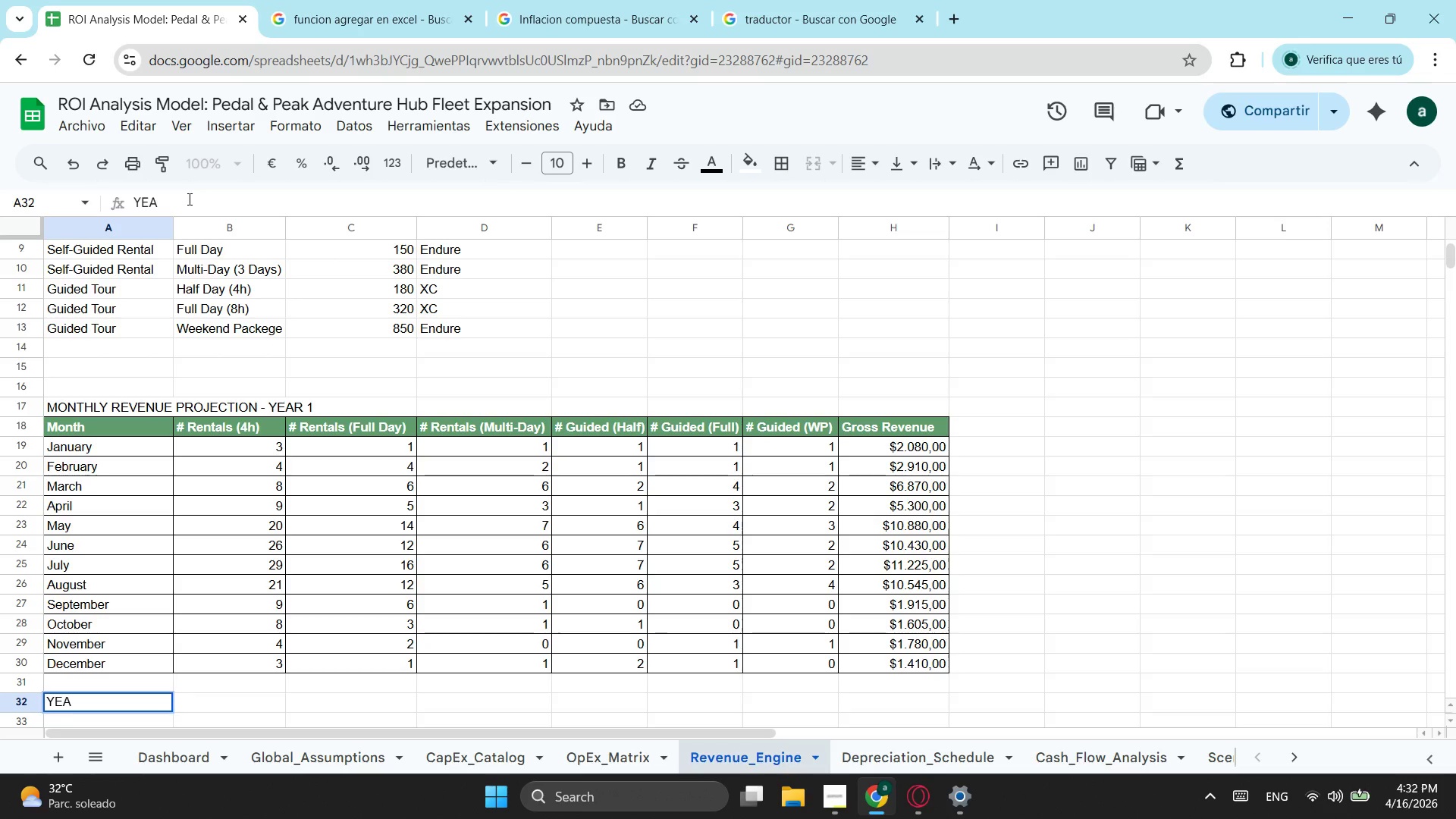 
type(R 1 GR)
 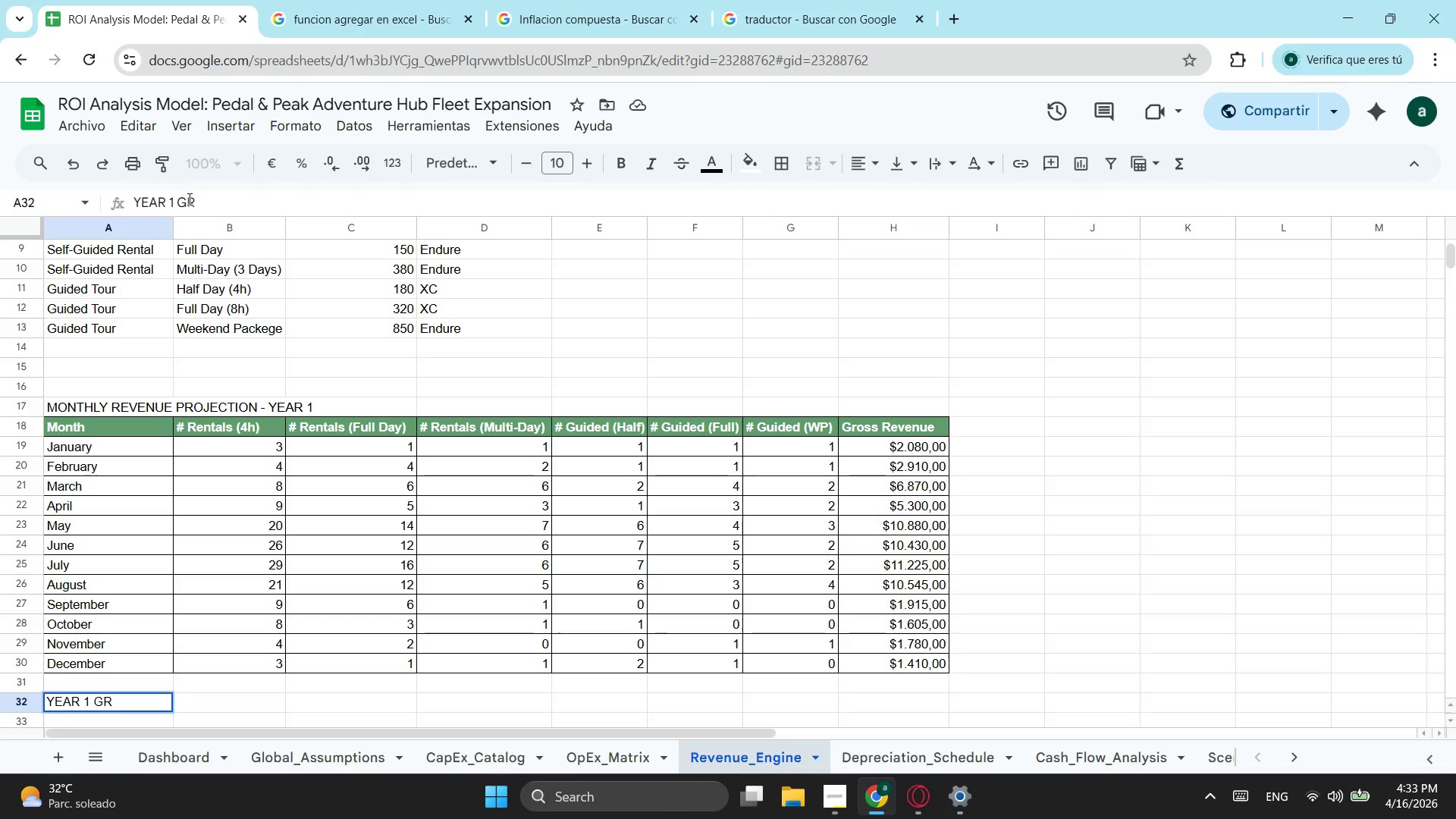 
wait(48.17)
 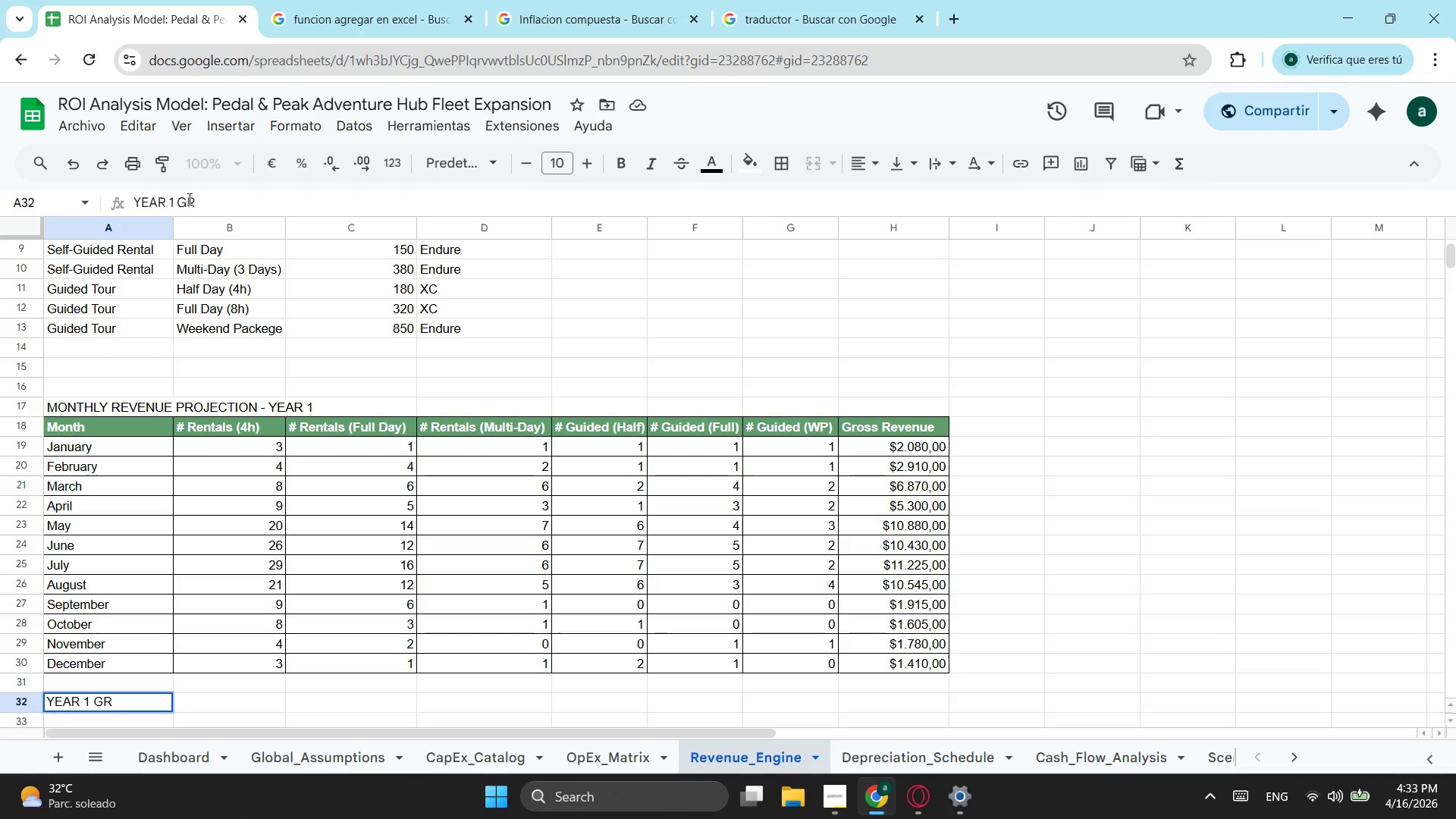 
left_click([148, 705])
 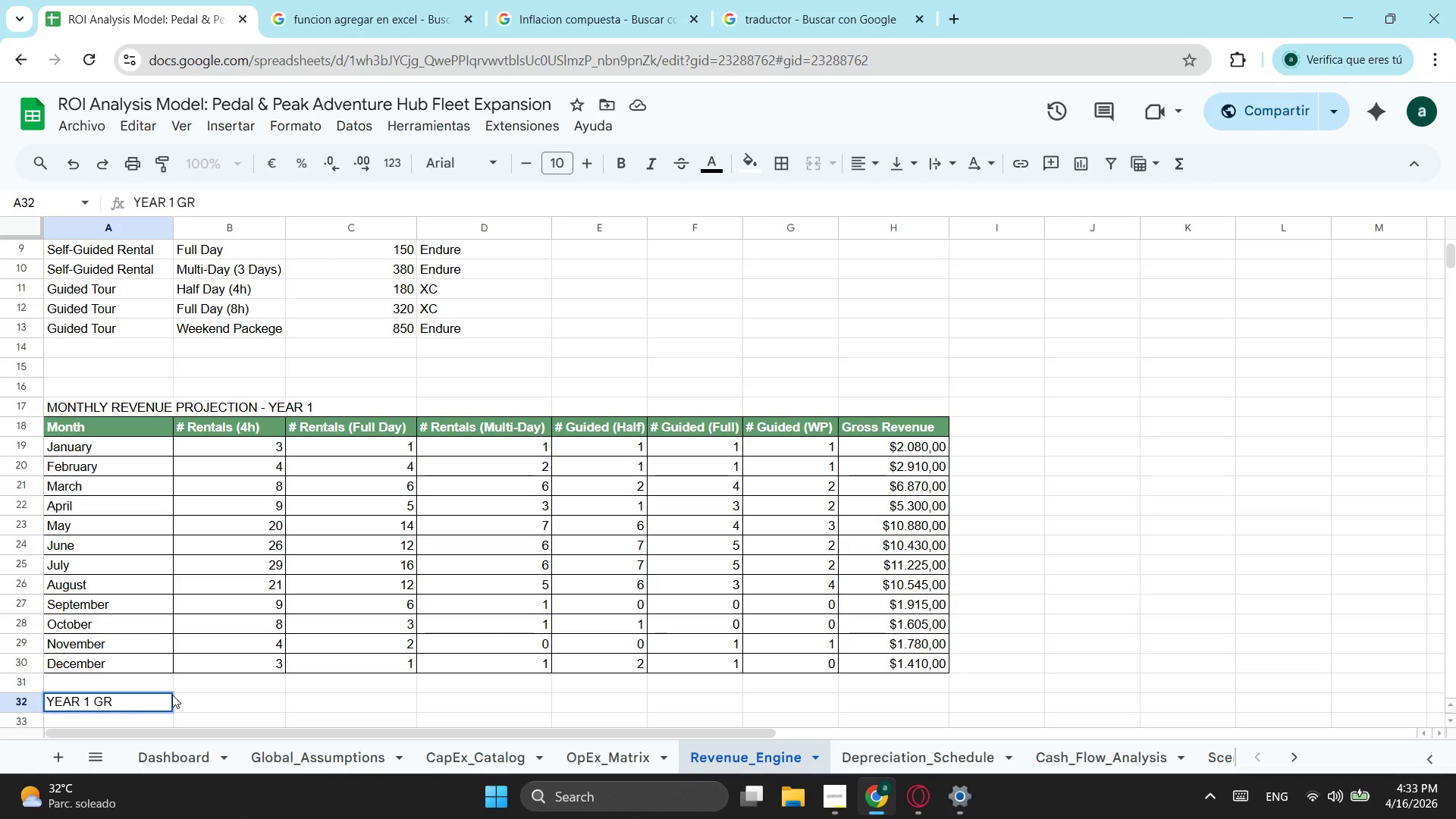 
type(OW)
key(Backspace)
type(SS REVENUE)
 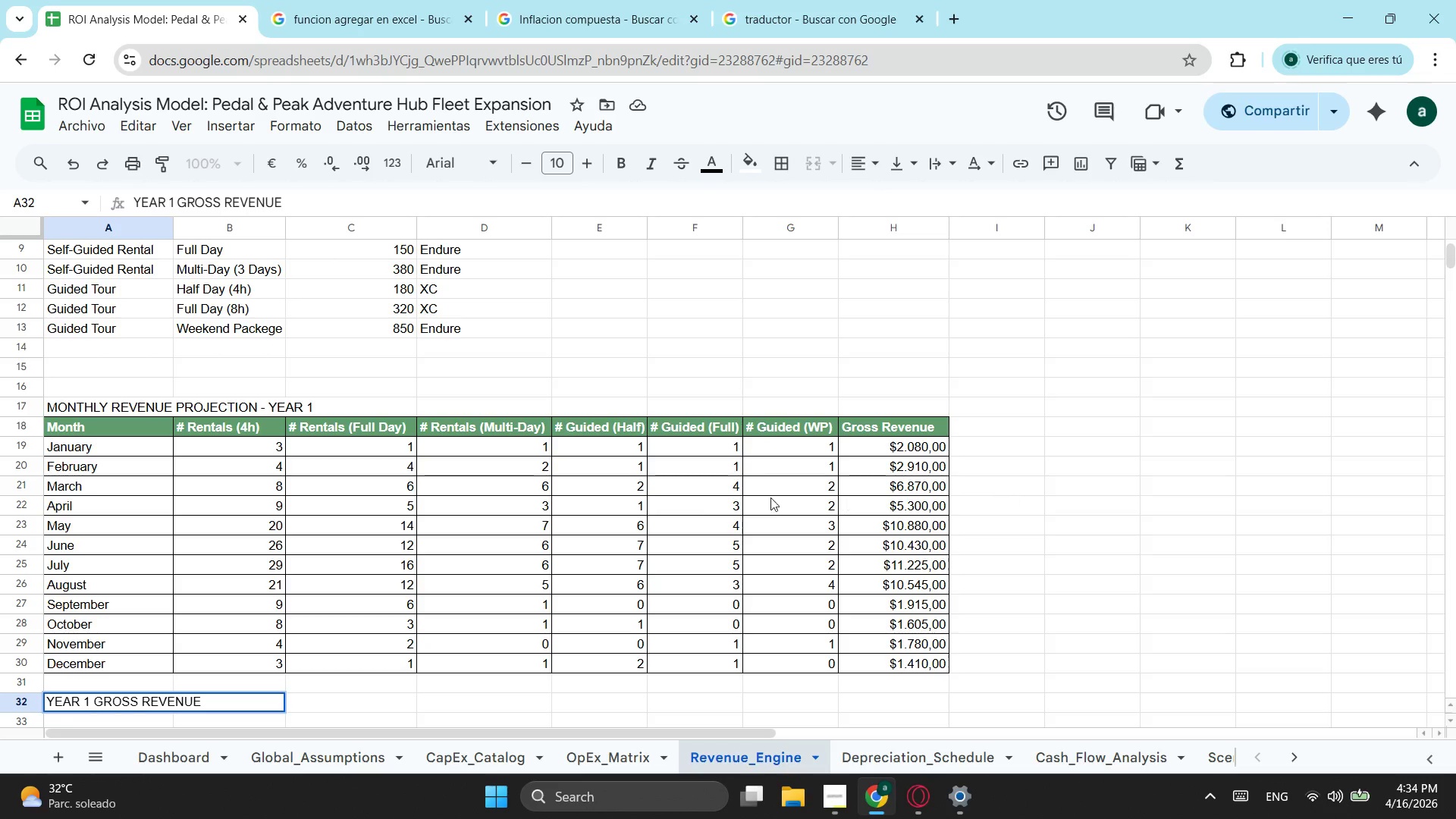 
scroll: coordinate [486, 599], scroll_direction: down, amount: 1.0
 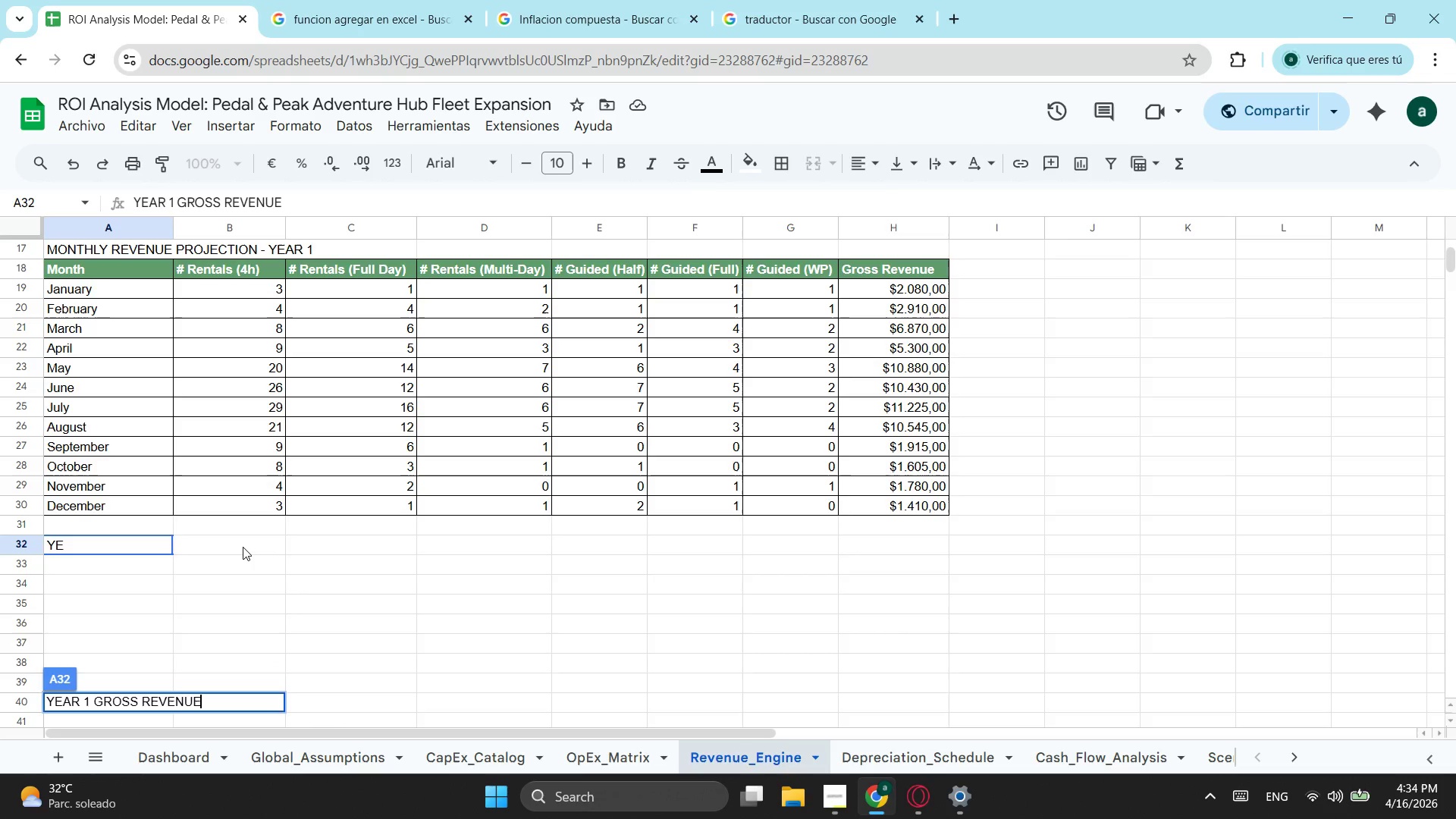 
left_click([243, 547])
 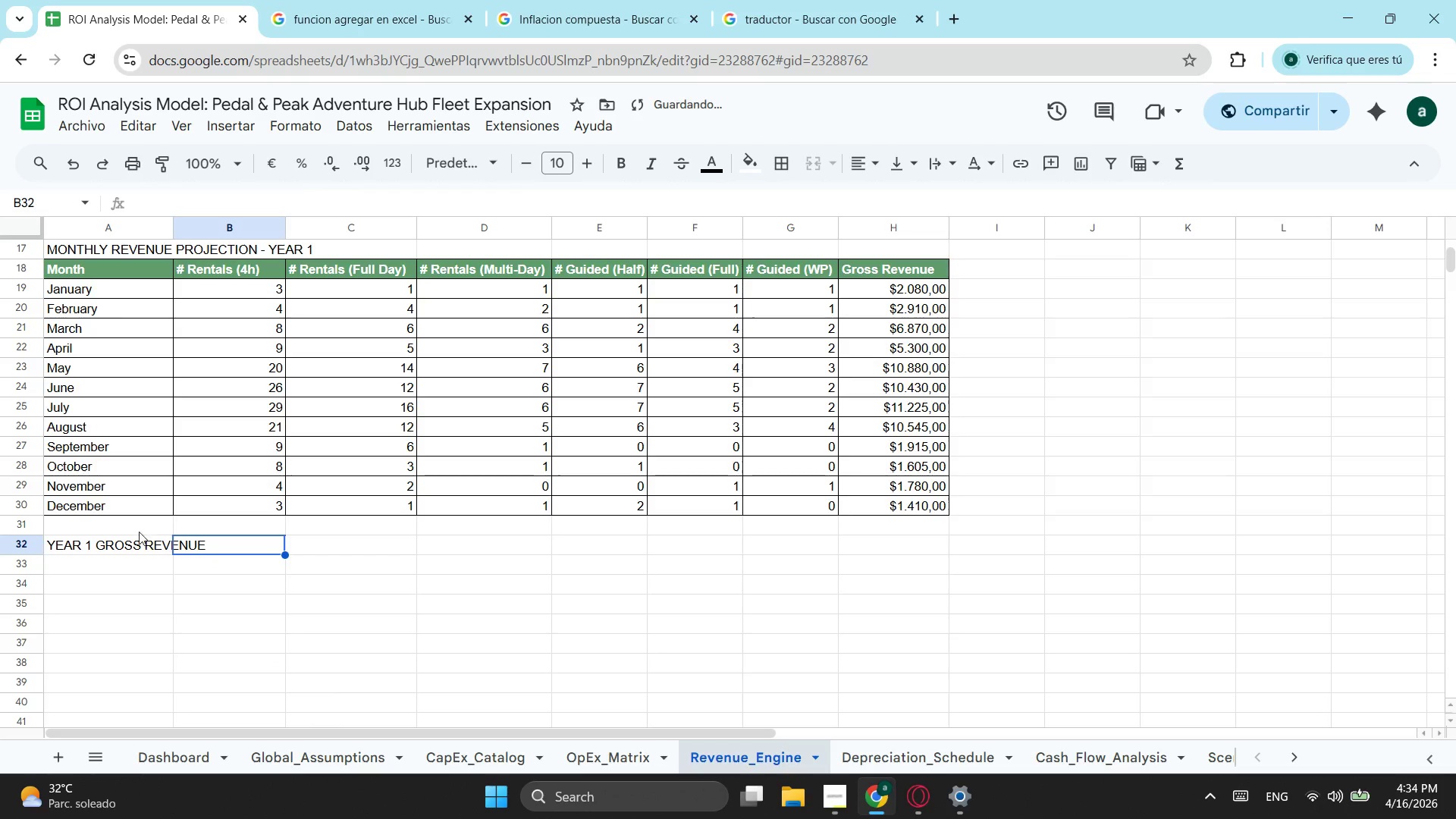 
left_click_drag(start_coordinate=[115, 536], to_coordinate=[214, 544])
 